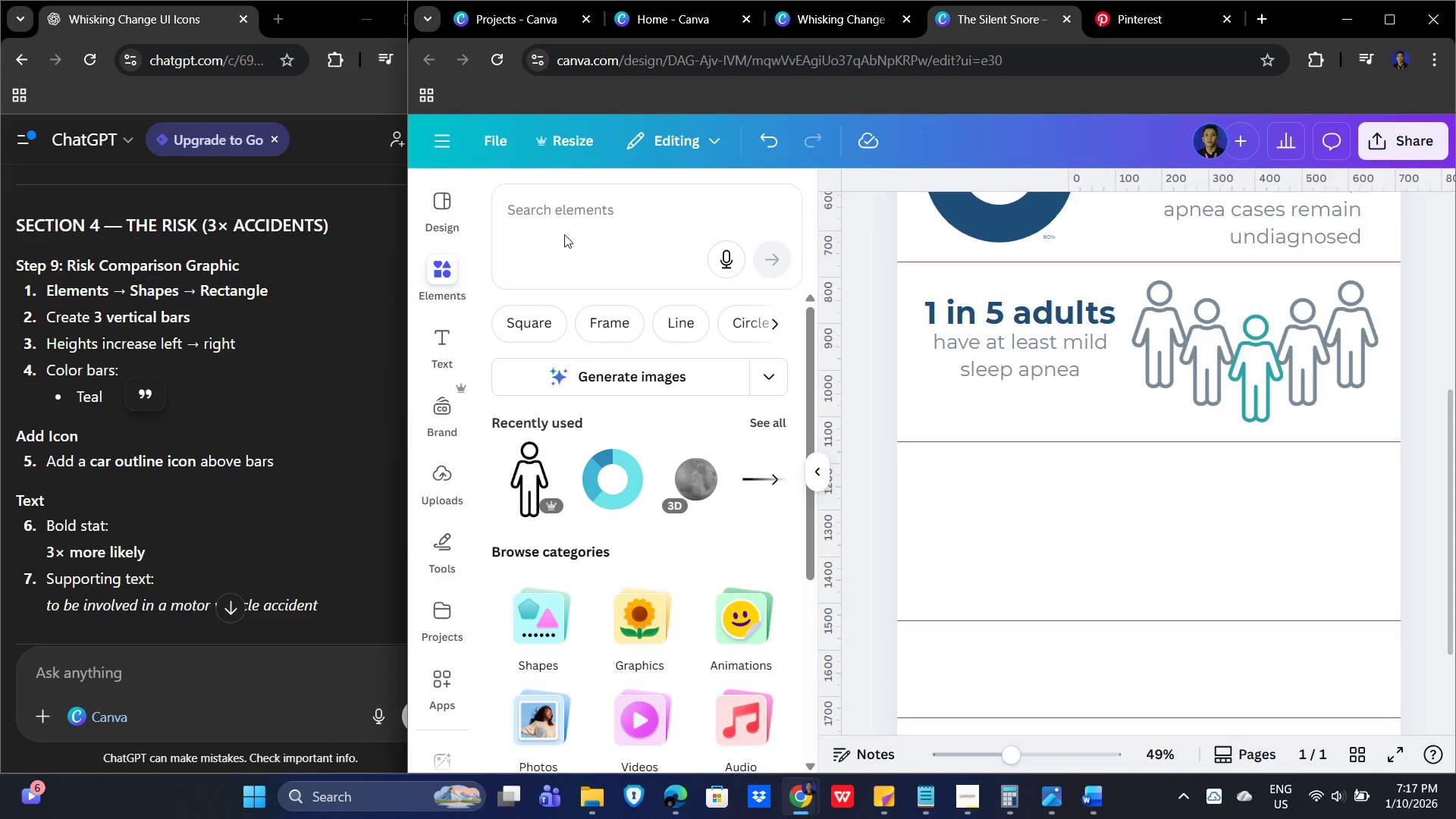 
type(shapes)
 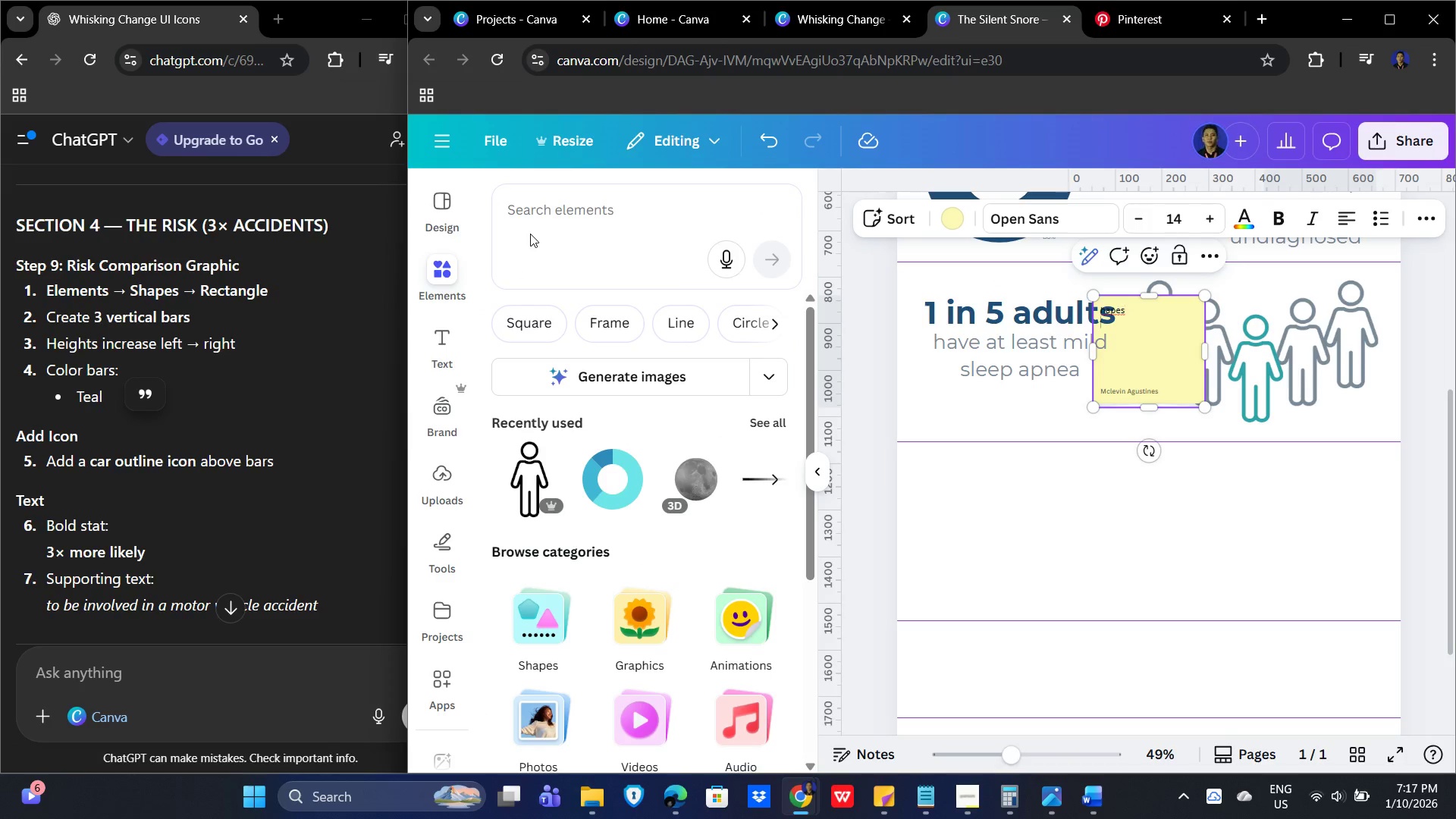 
key(Enter)
 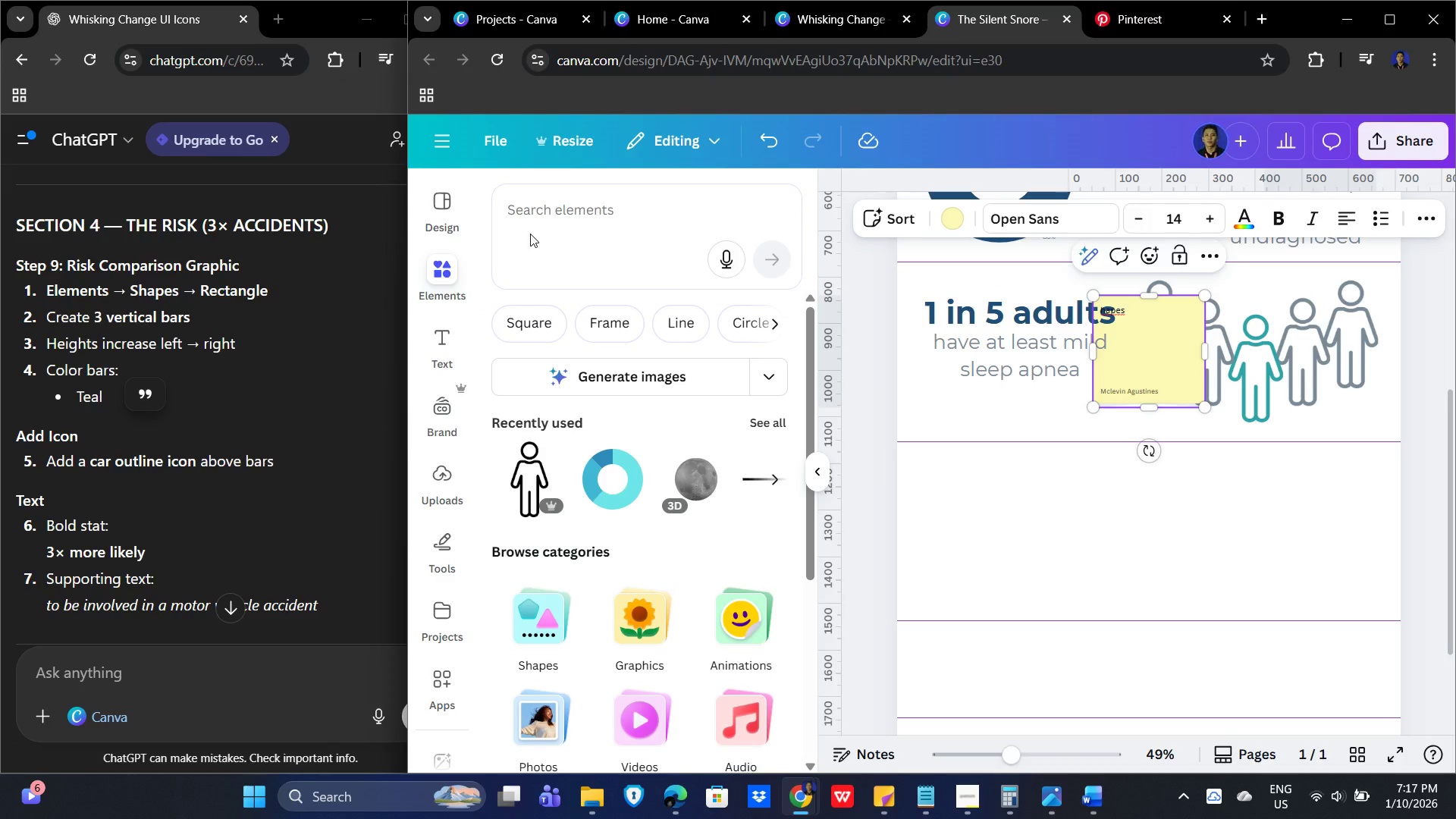 
left_click_drag(start_coordinate=[530, 233], to_coordinate=[538, 233])
 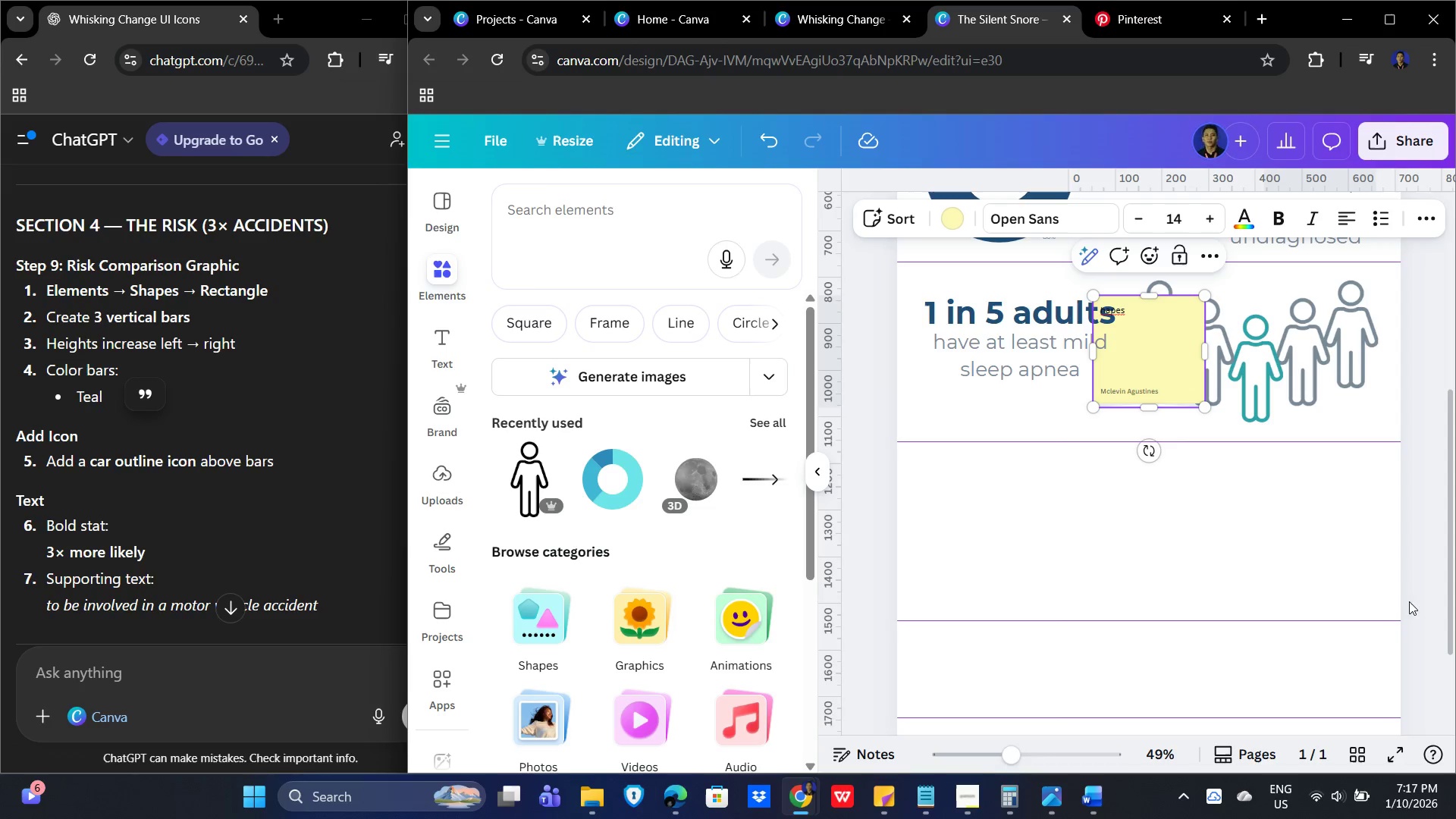 
left_click([1268, 578])
 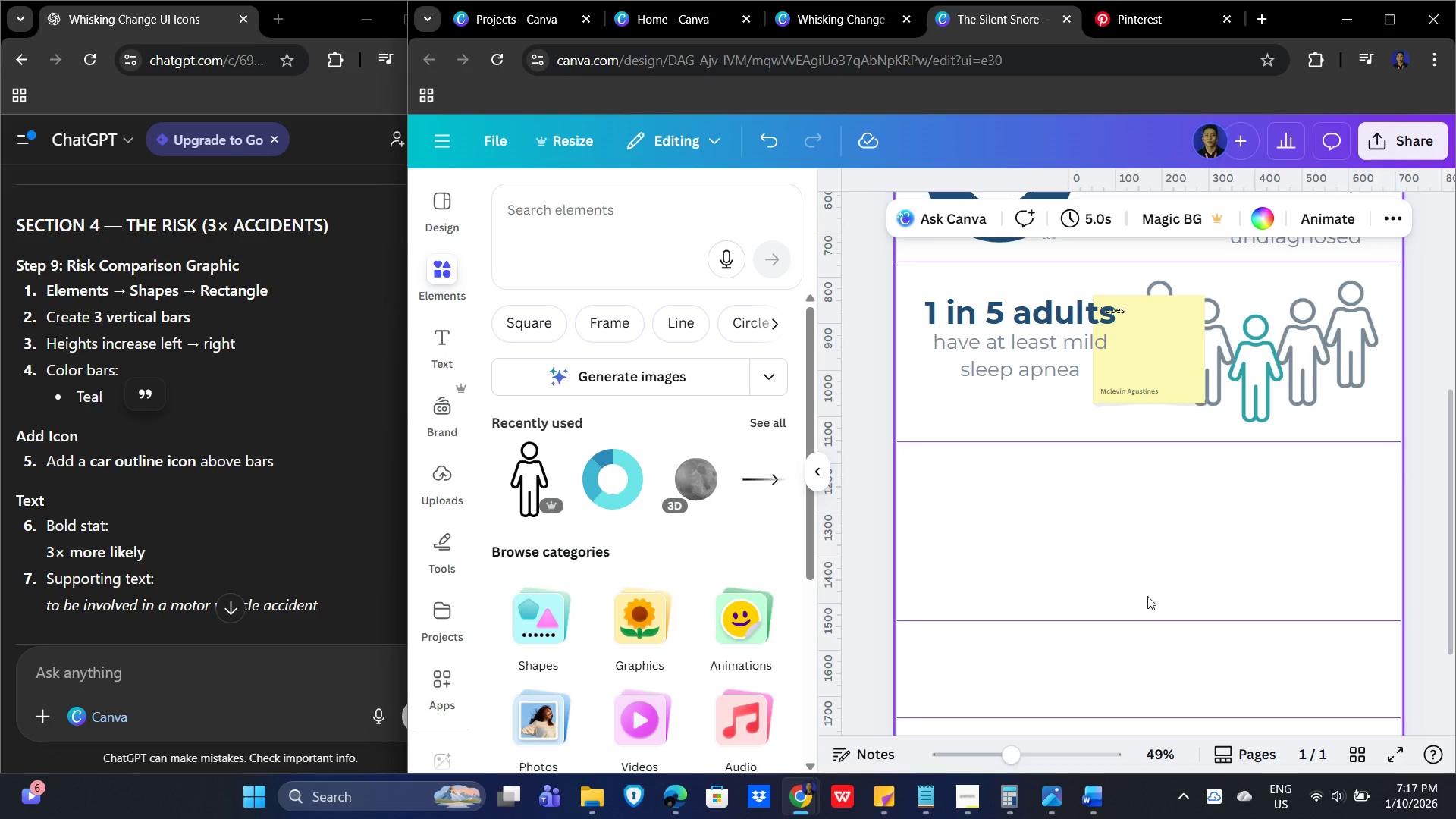 
key(Control+Z)
 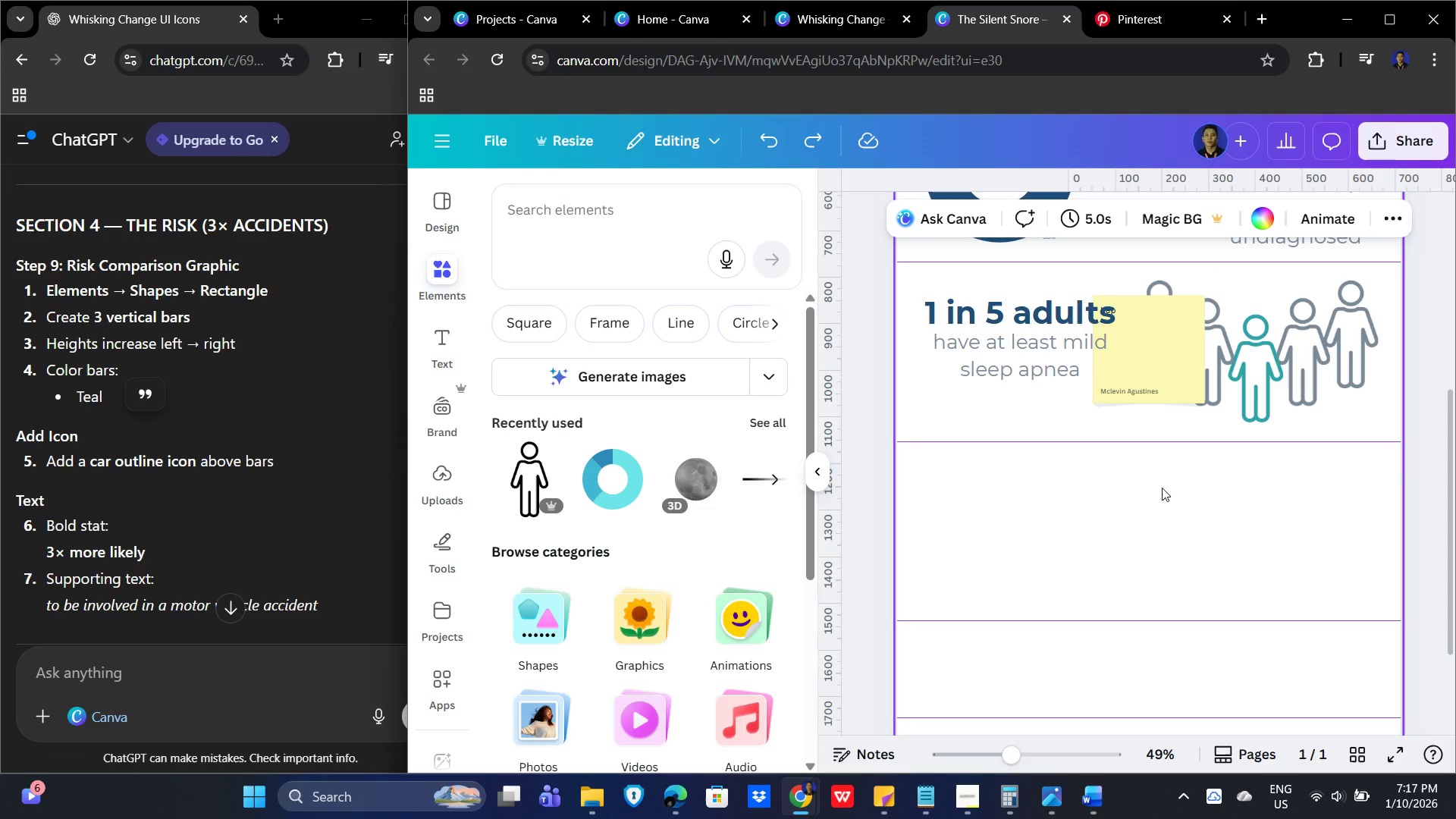 
left_click([1153, 498])
 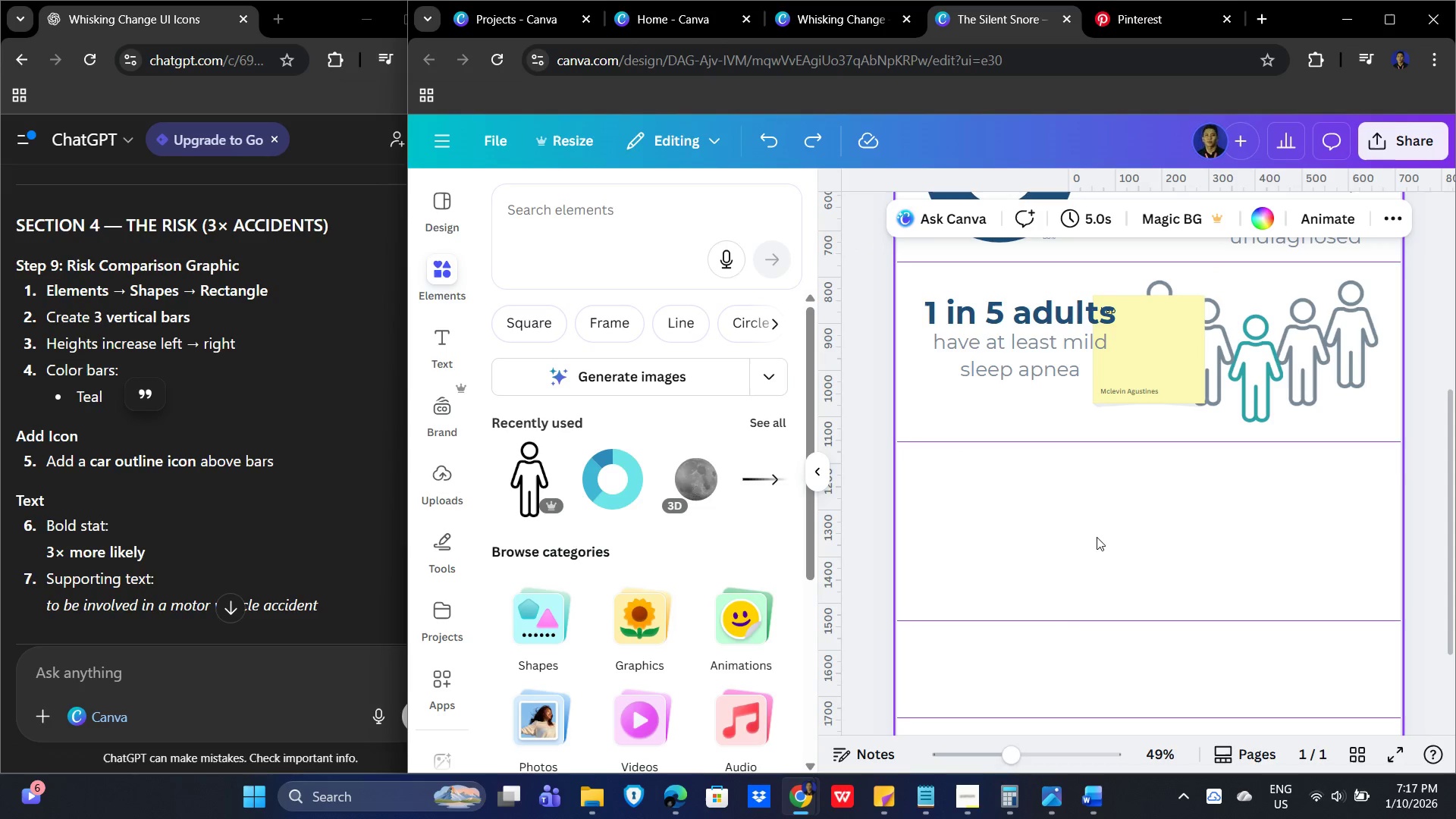 
key(Control+Z)
 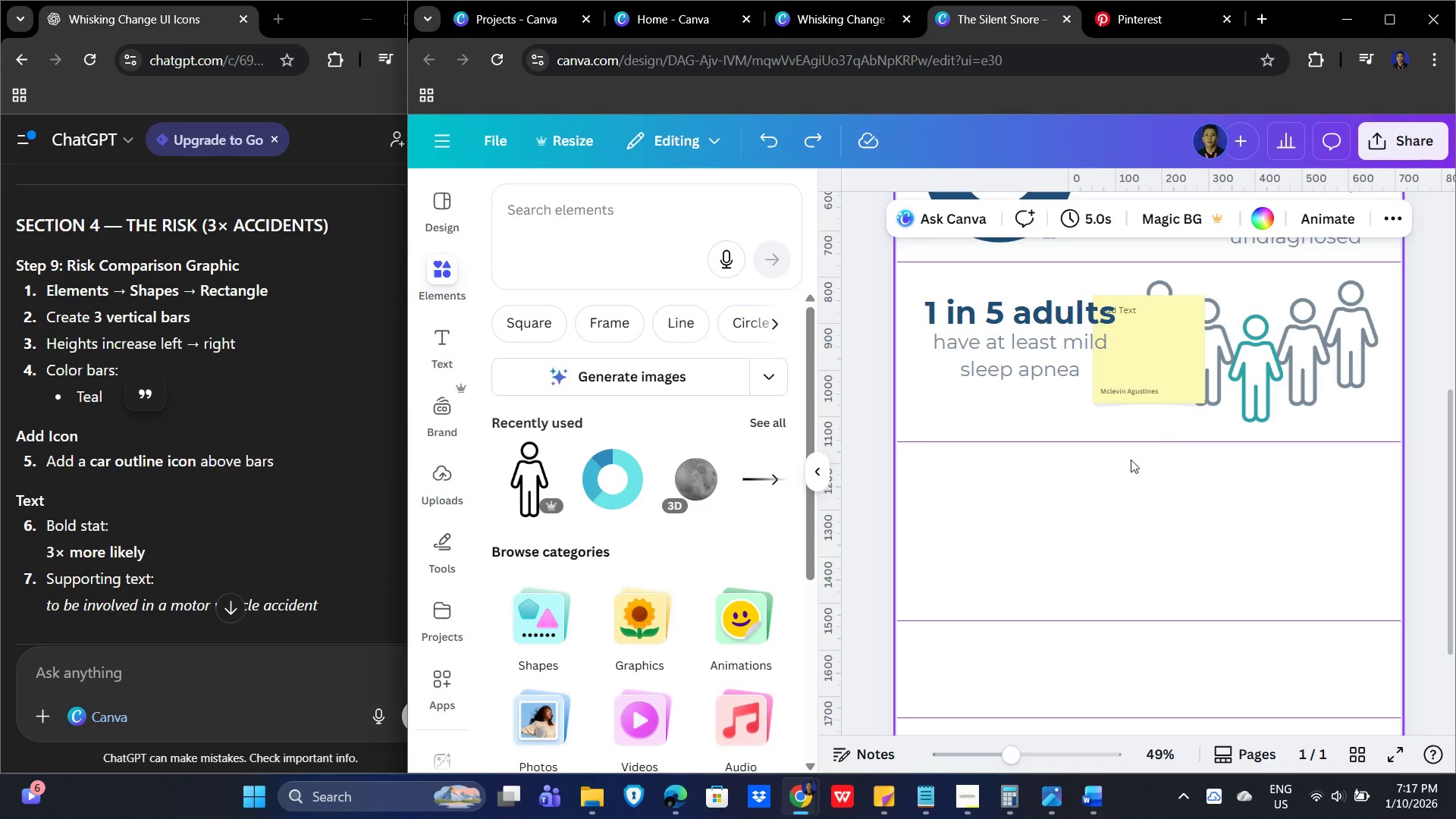 
key(Control+Z)
 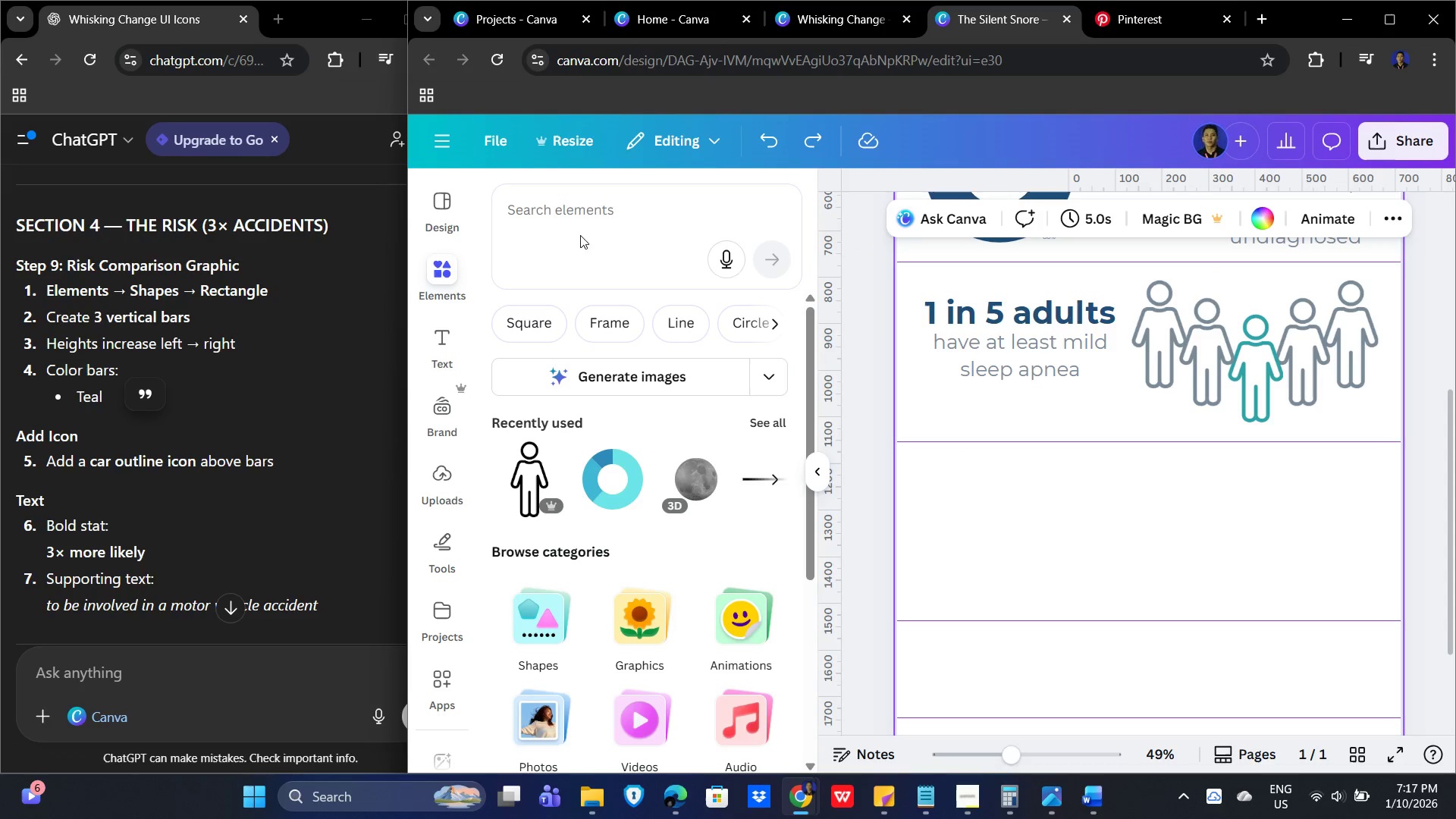 
left_click([571, 210])
 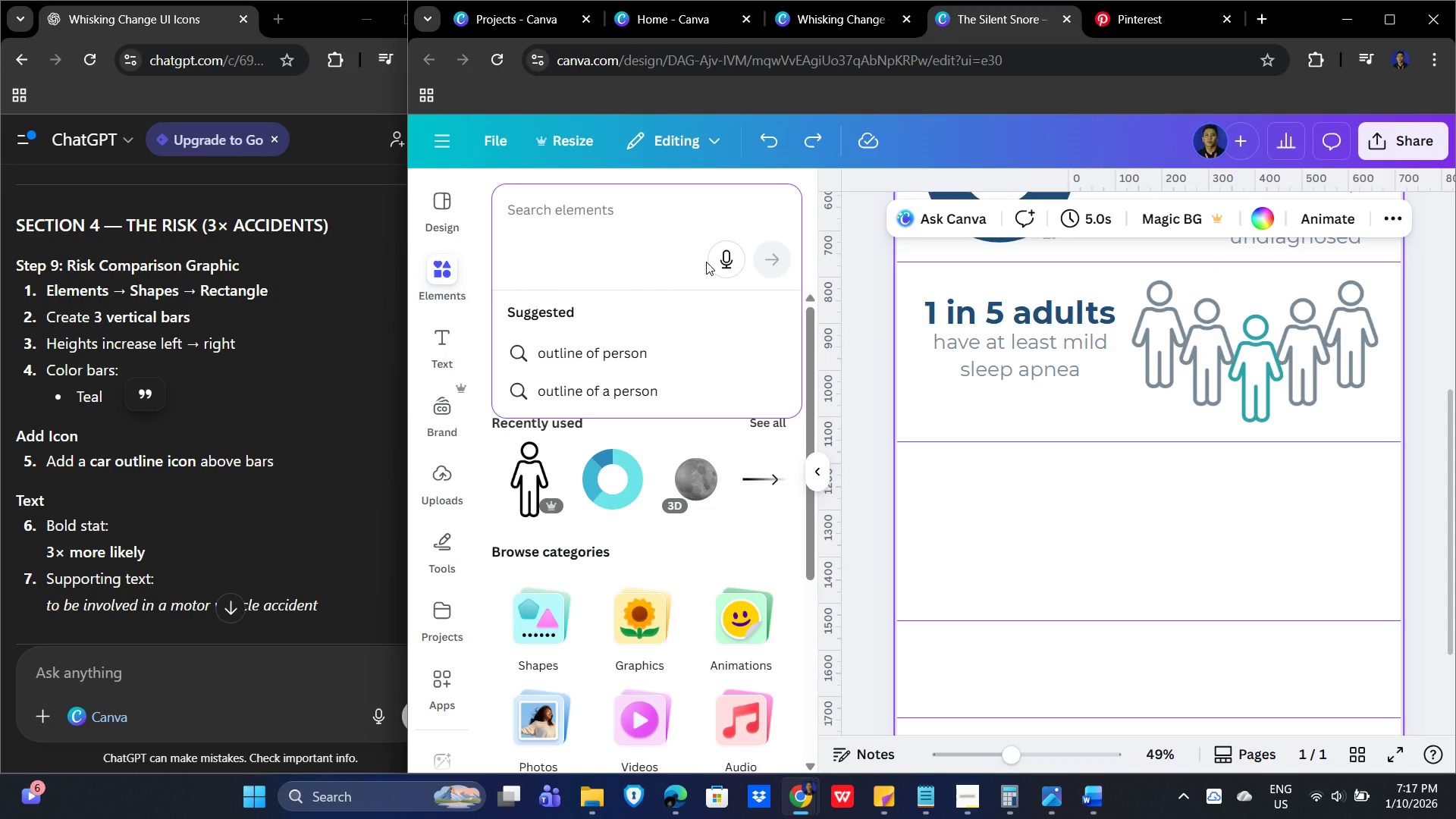 
type(shapes)
 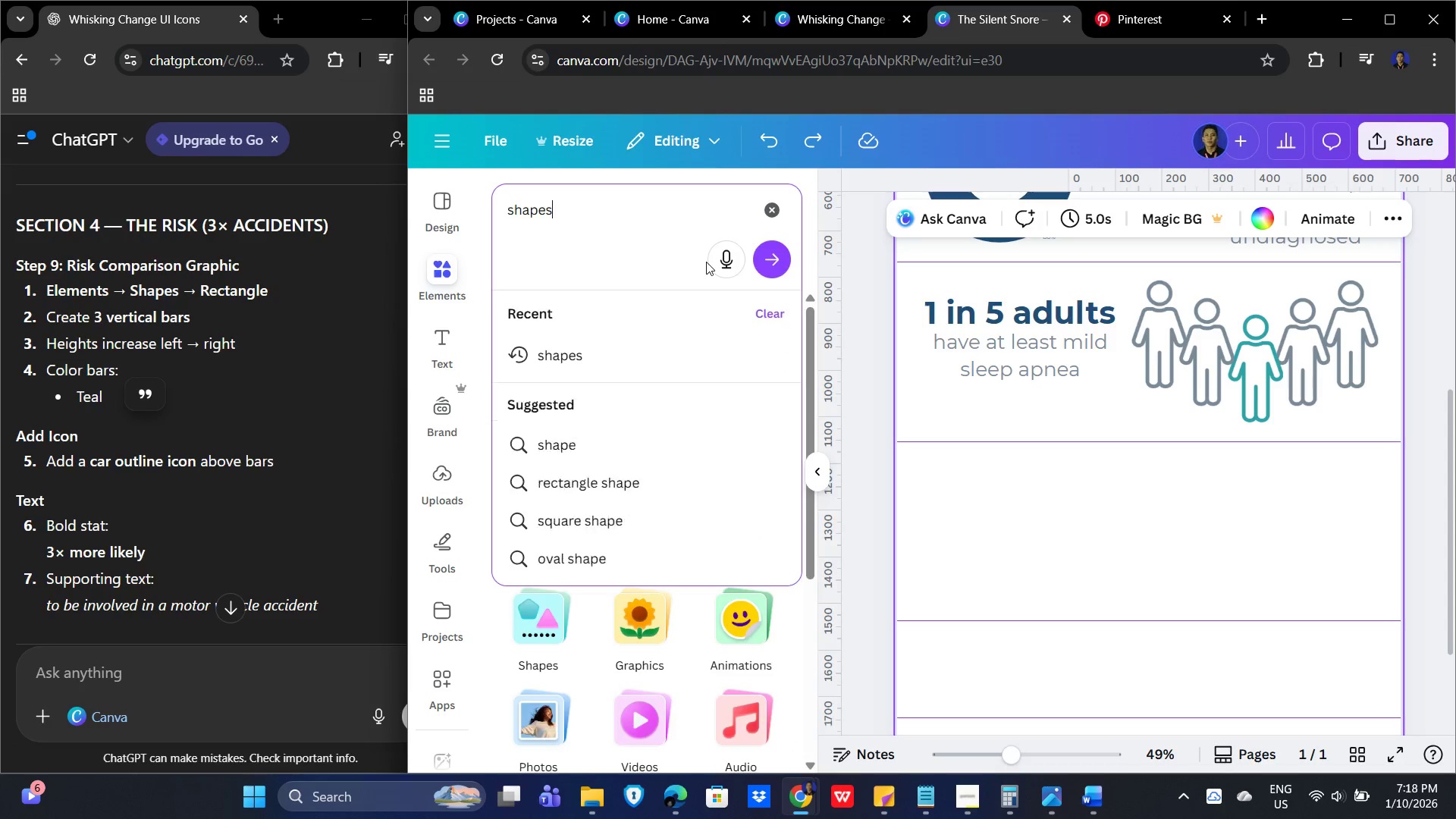 
key(Enter)
 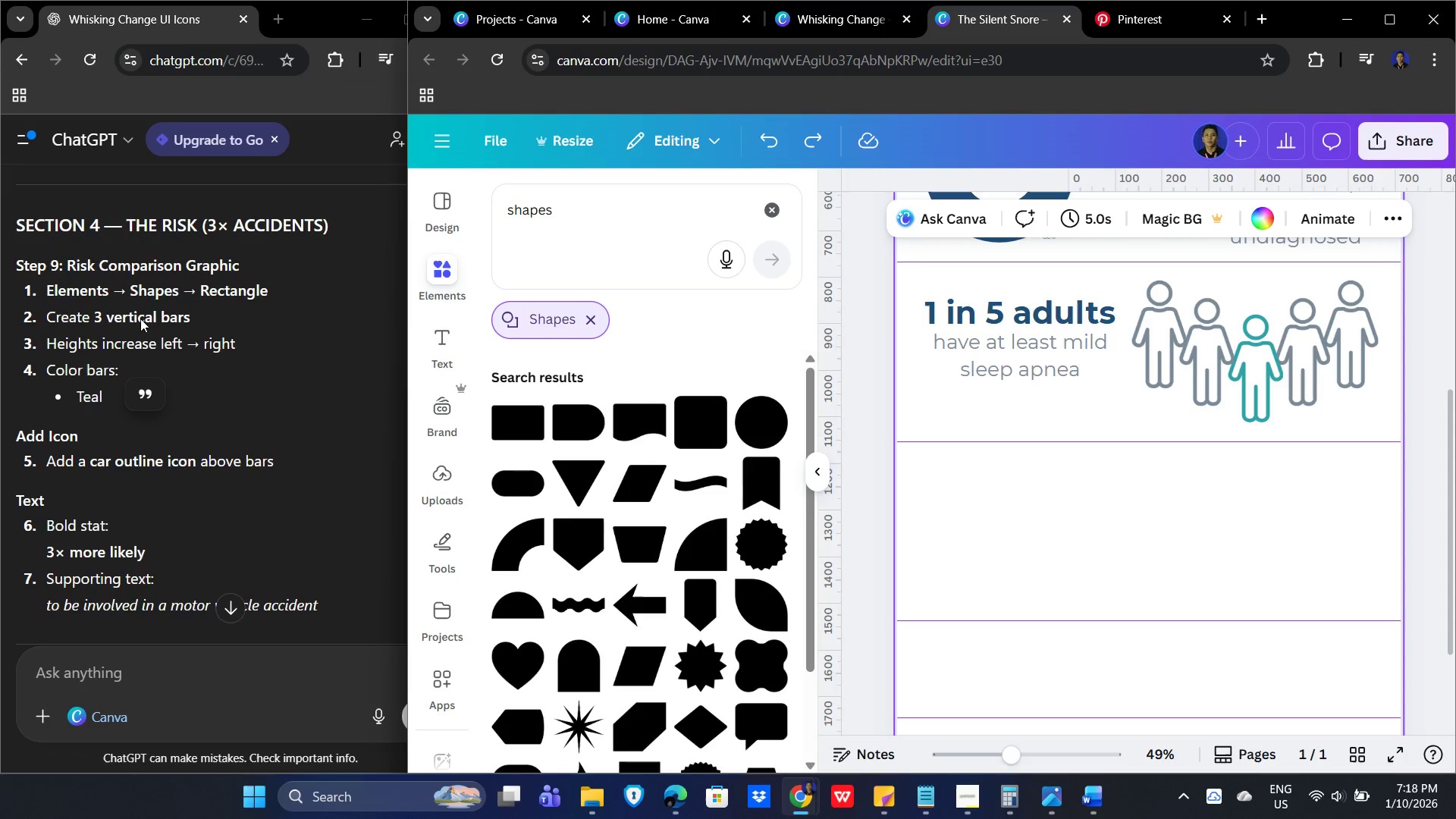 
wait(5.66)
 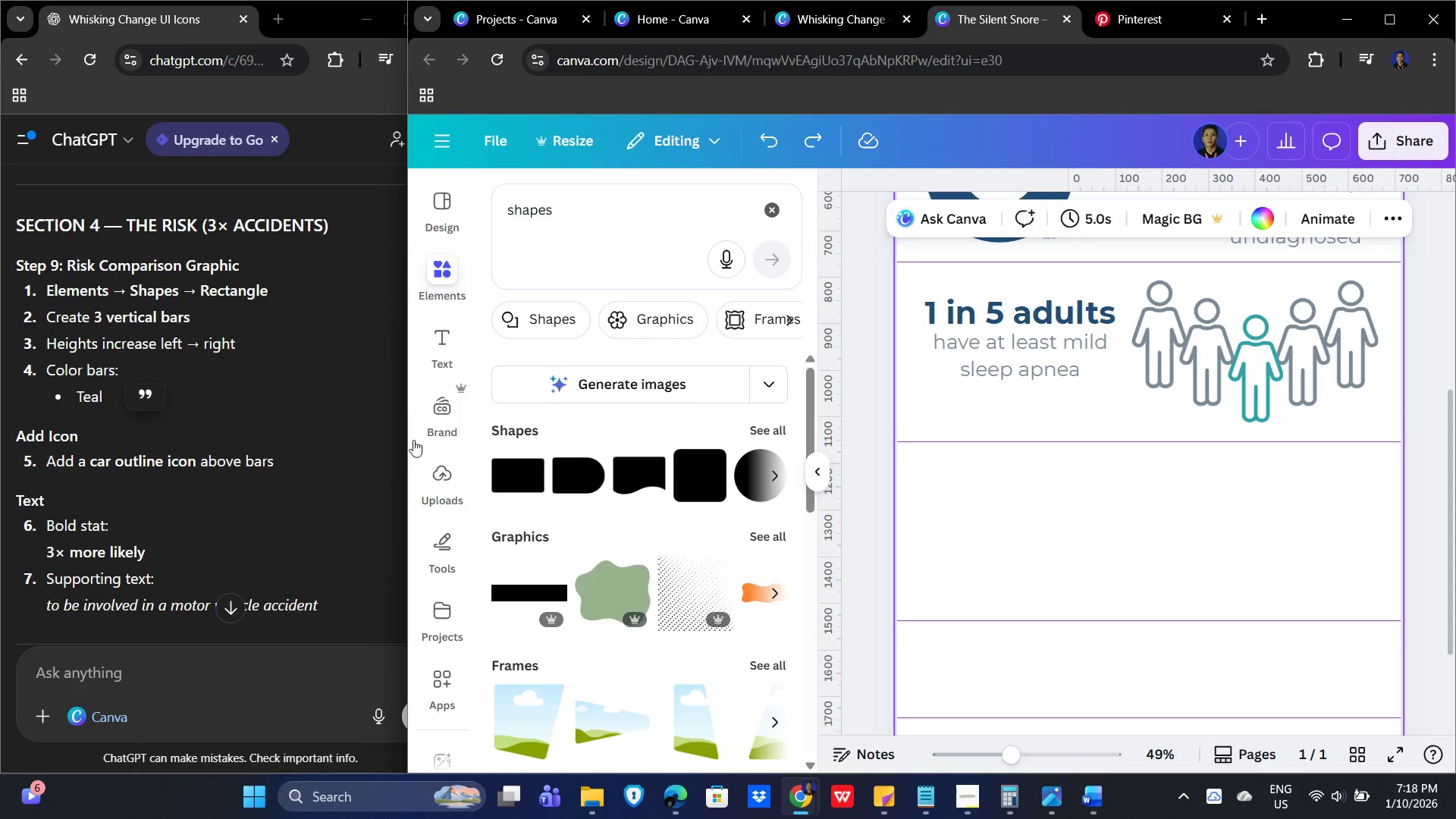 
left_click_drag(start_coordinate=[560, 211], to_coordinate=[494, 215])
 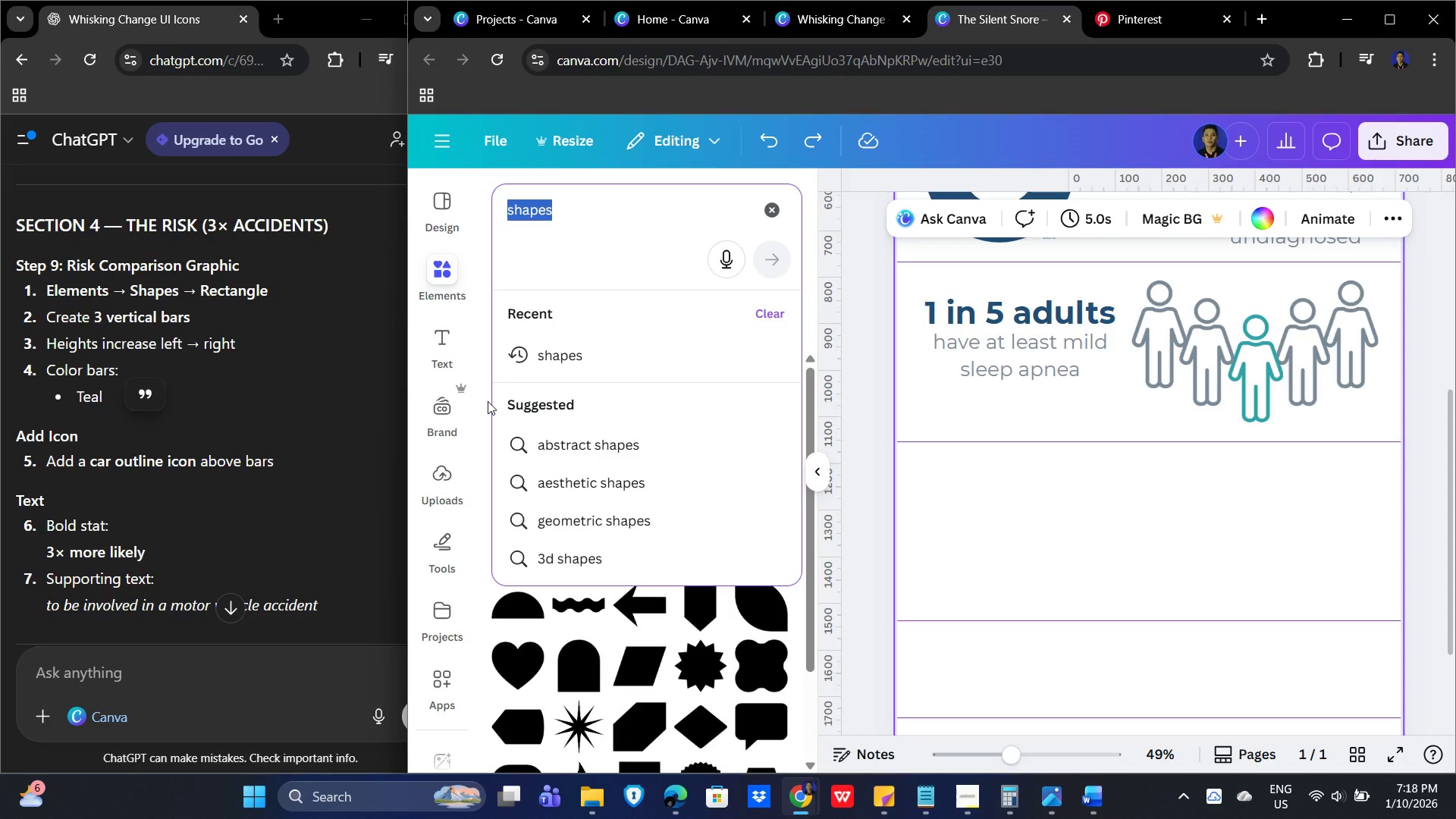 
type(recte )
key(Backspace)
key(Backspace)
type(angle)
 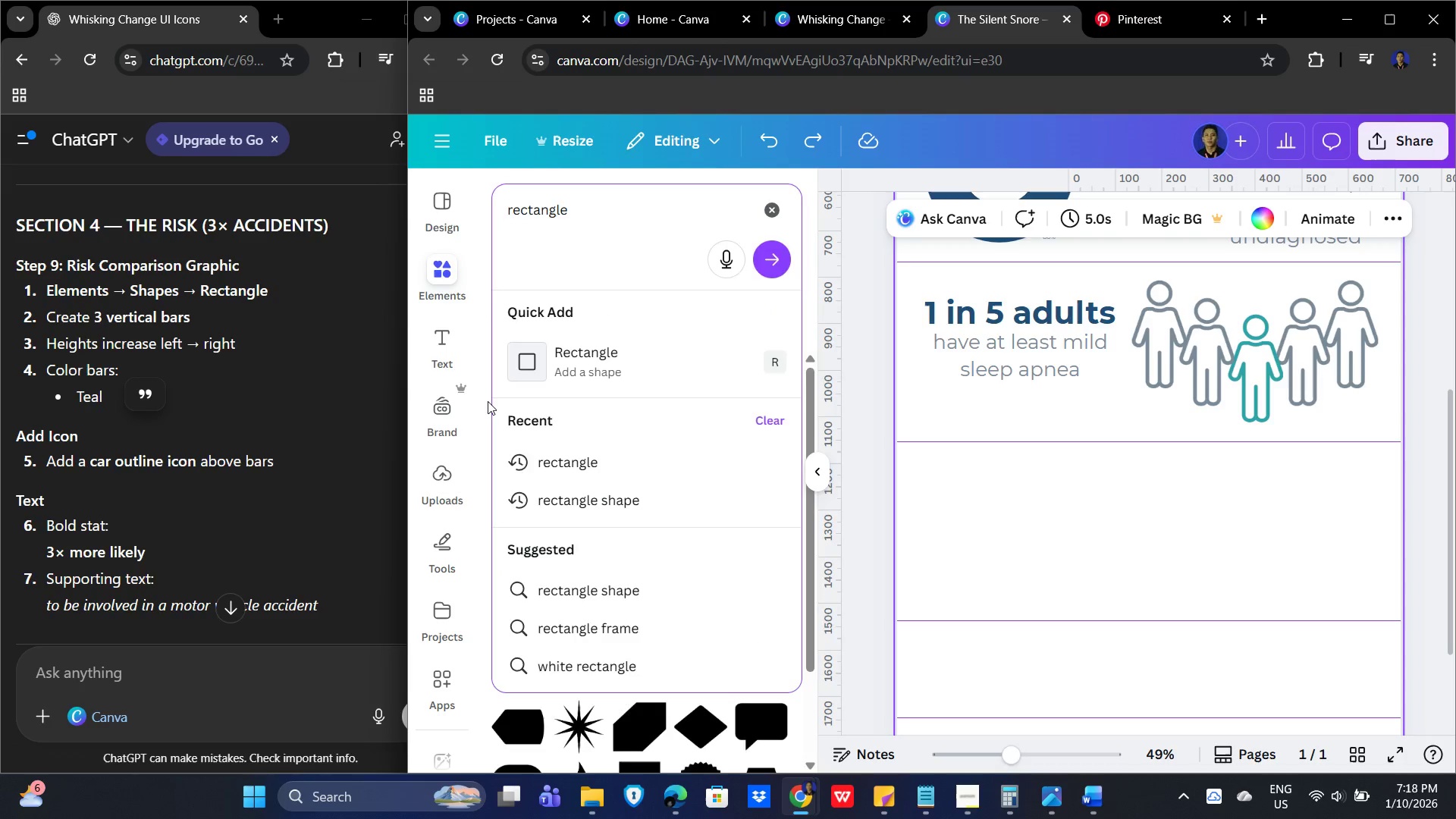 
key(Enter)
 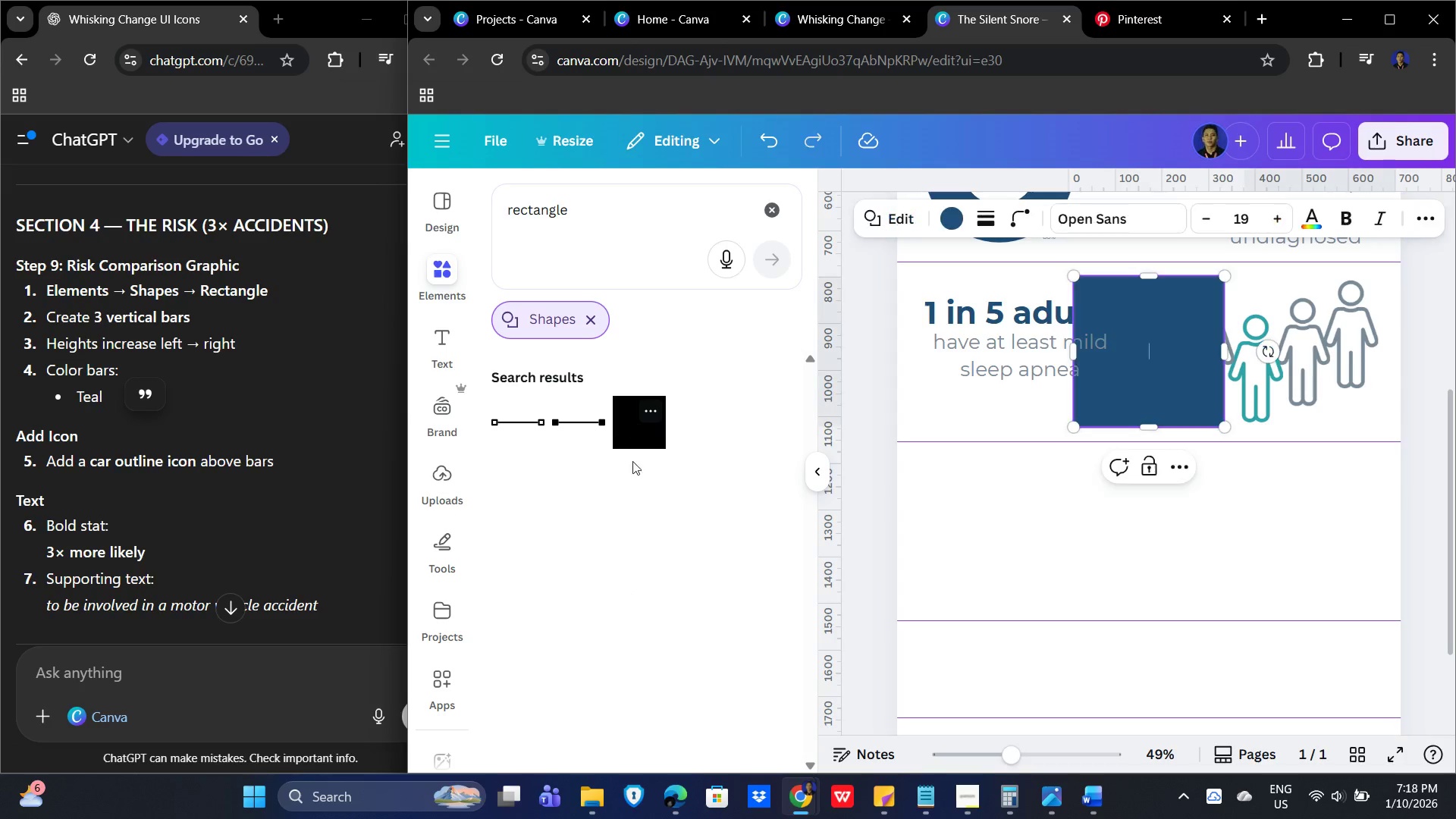 
left_click_drag(start_coordinate=[1165, 404], to_coordinate=[1032, 582])
 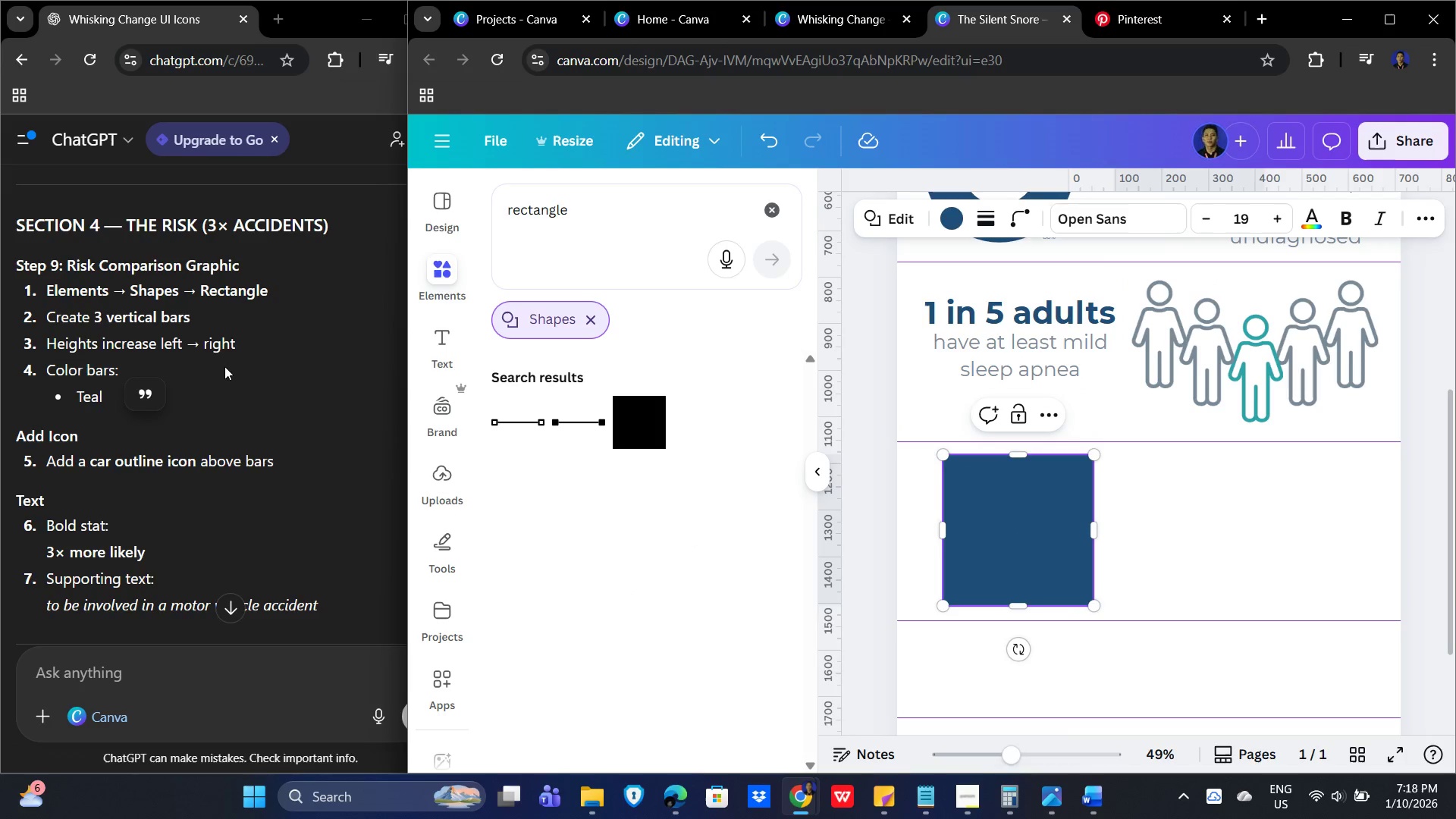 
wait(8.62)
 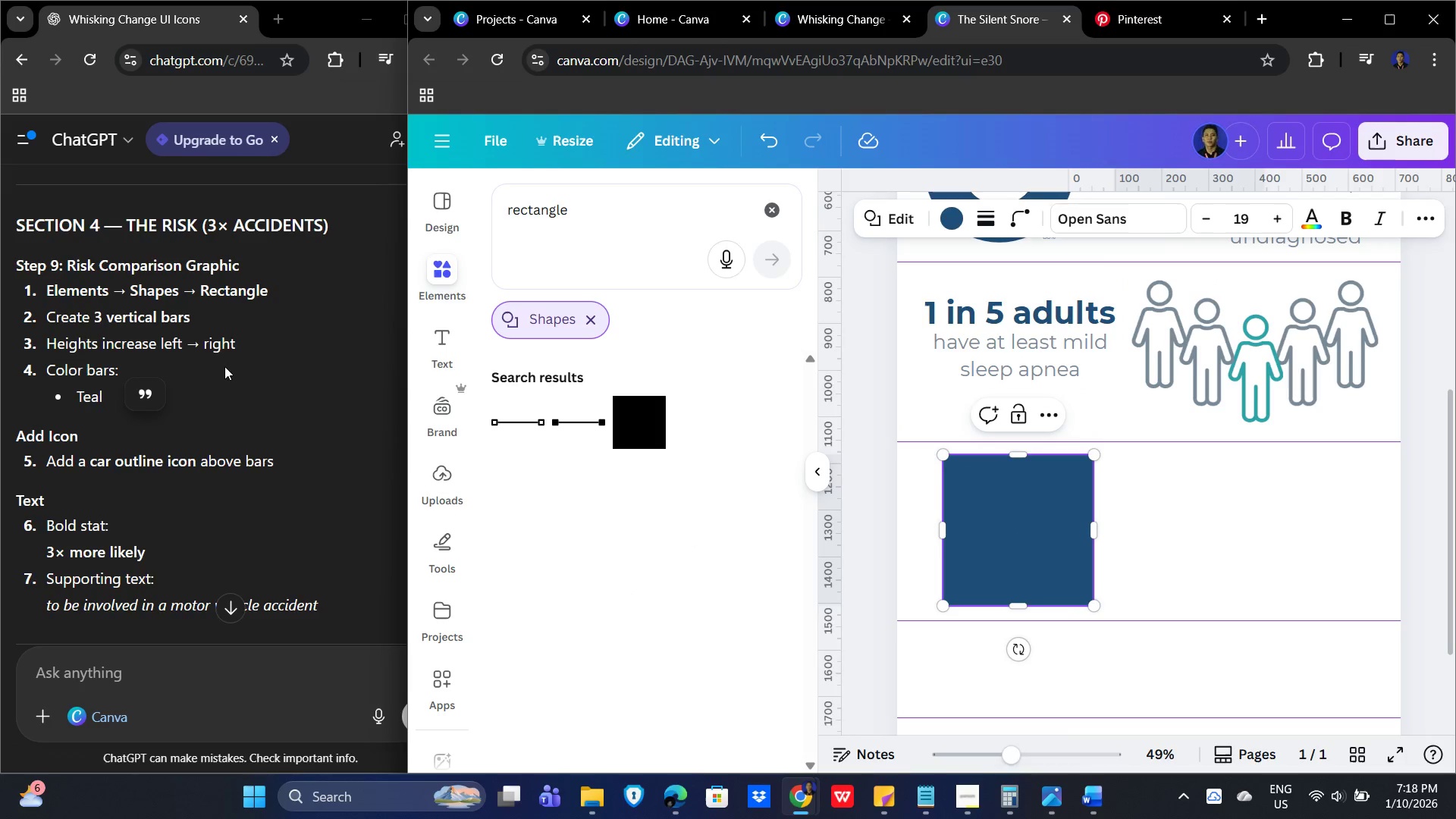 
left_click([1031, 538])
 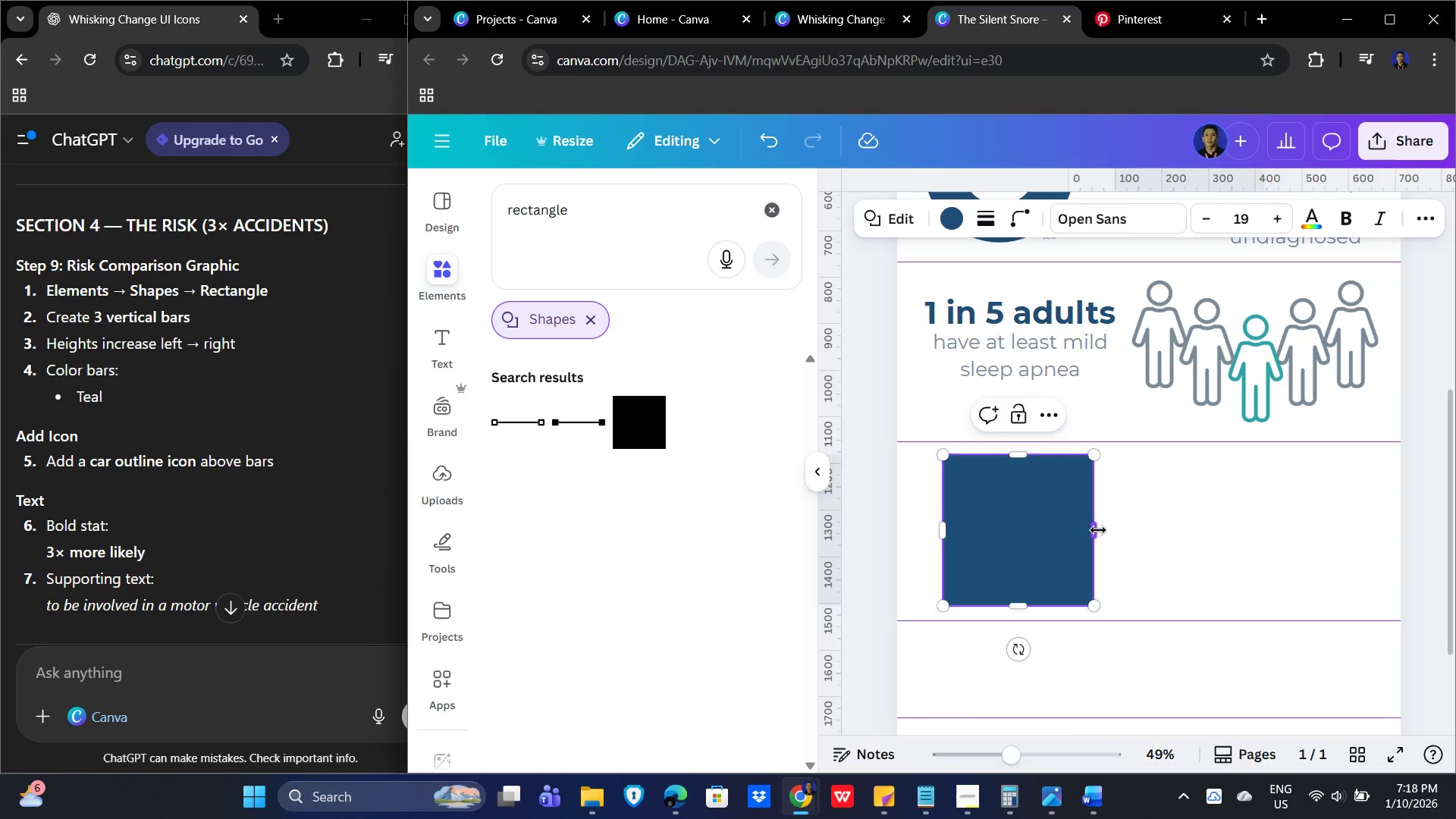 
left_click_drag(start_coordinate=[1093, 530], to_coordinate=[1308, 544])
 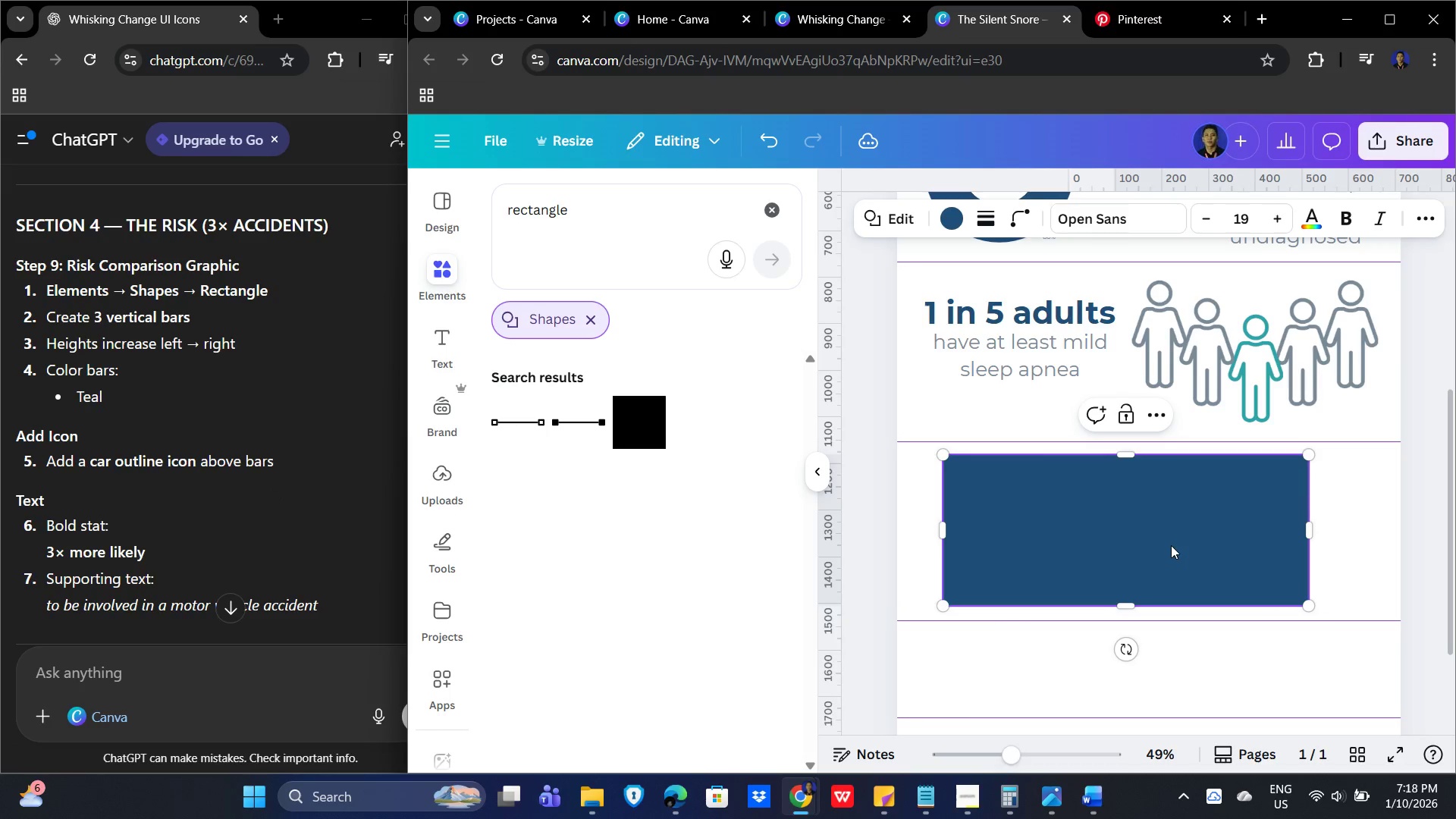 
left_click([1171, 545])
 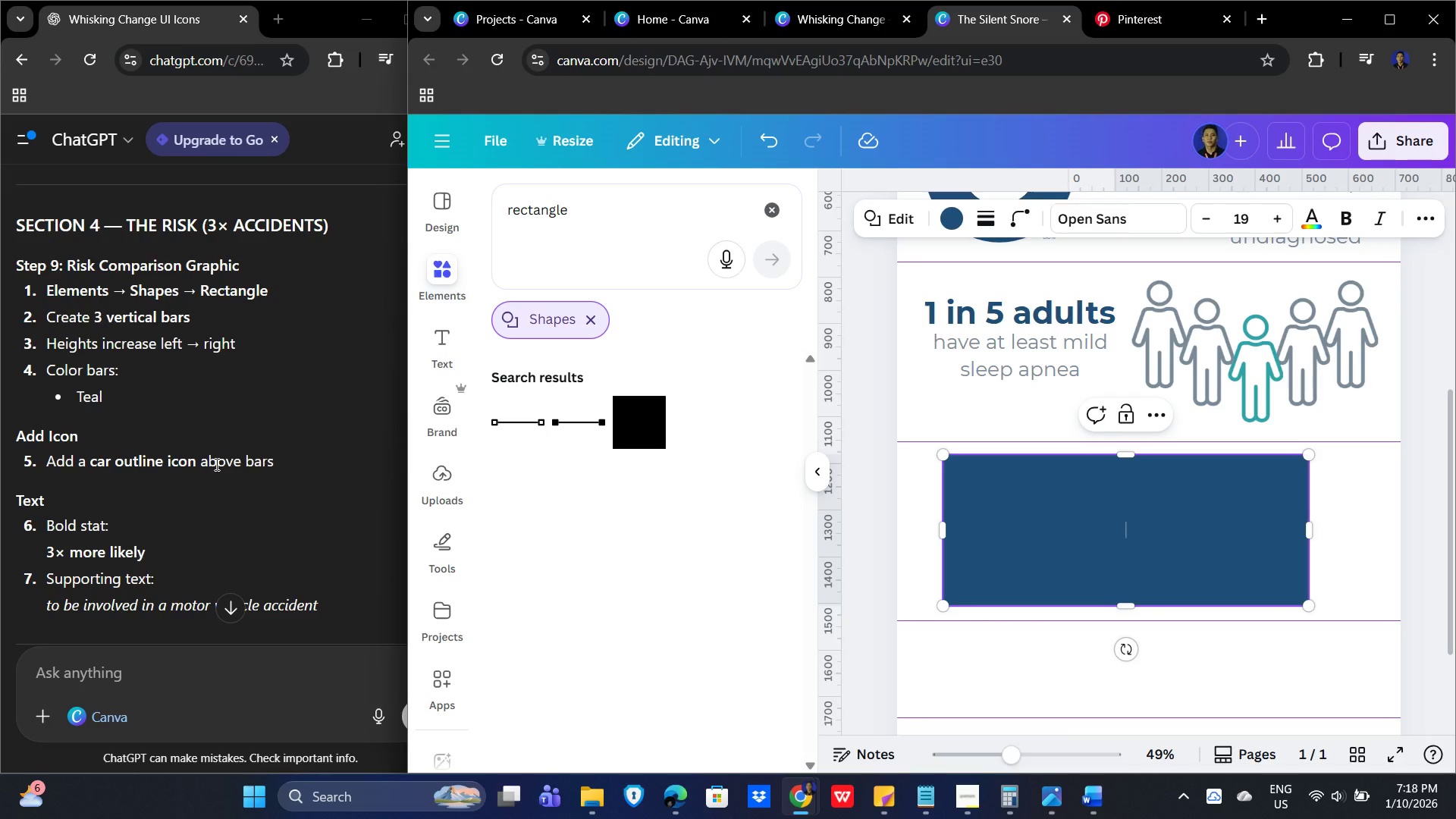 
wait(16.02)
 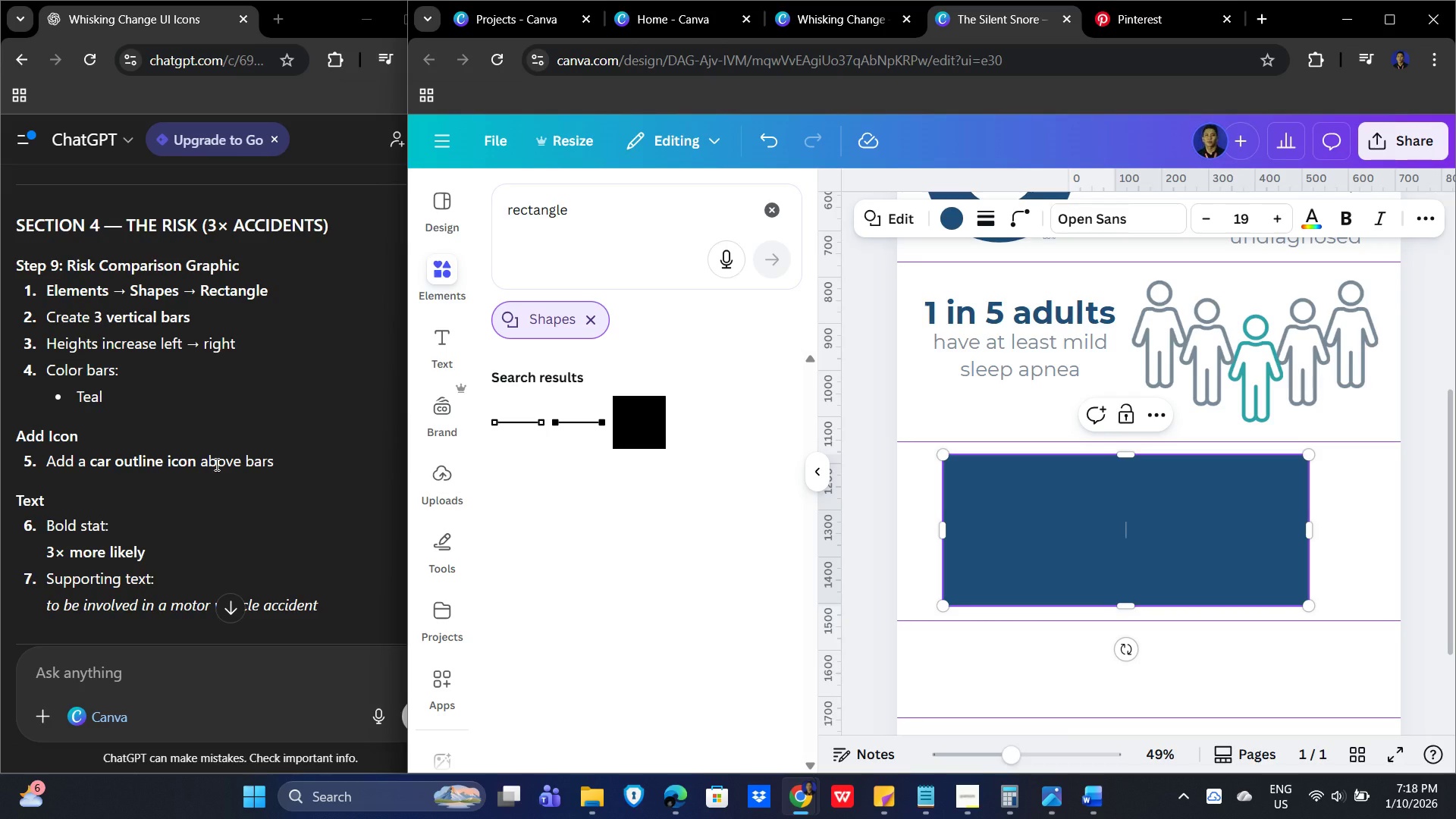 
left_click_drag(start_coordinate=[587, 206], to_coordinate=[499, 204])
 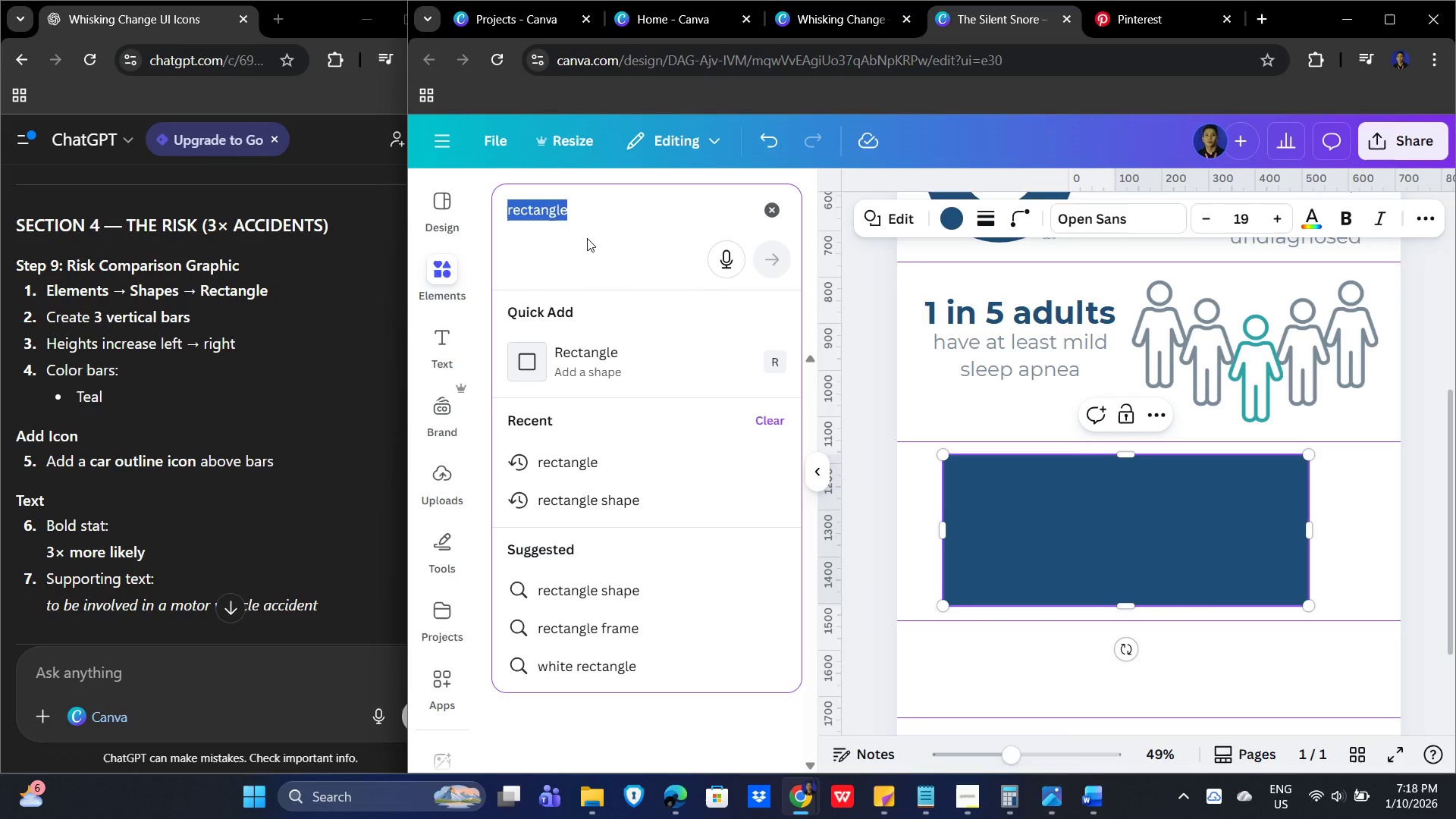 
wait(10.08)
 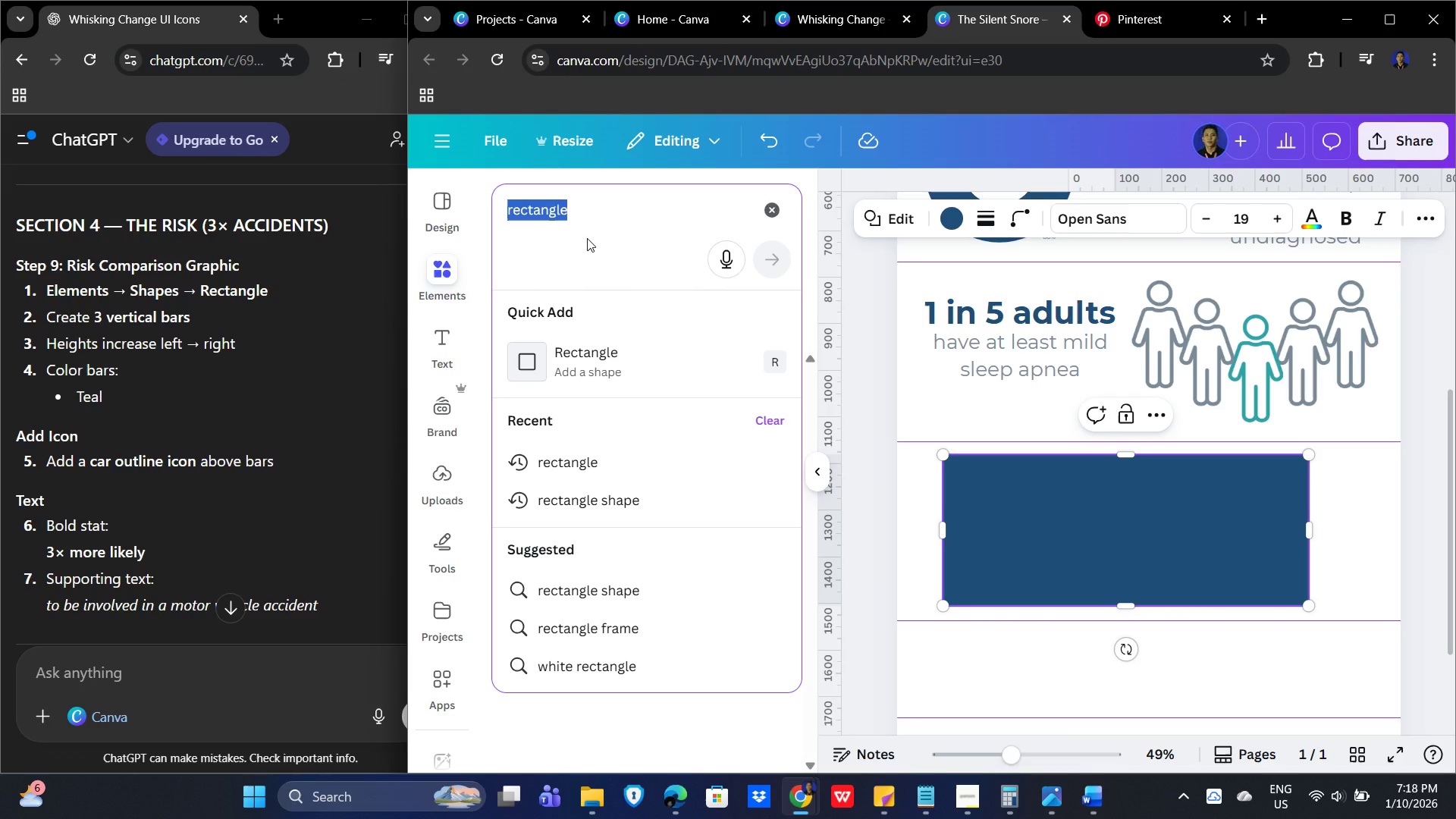 
left_click_drag(start_coordinate=[1133, 450], to_coordinate=[1119, 384])
 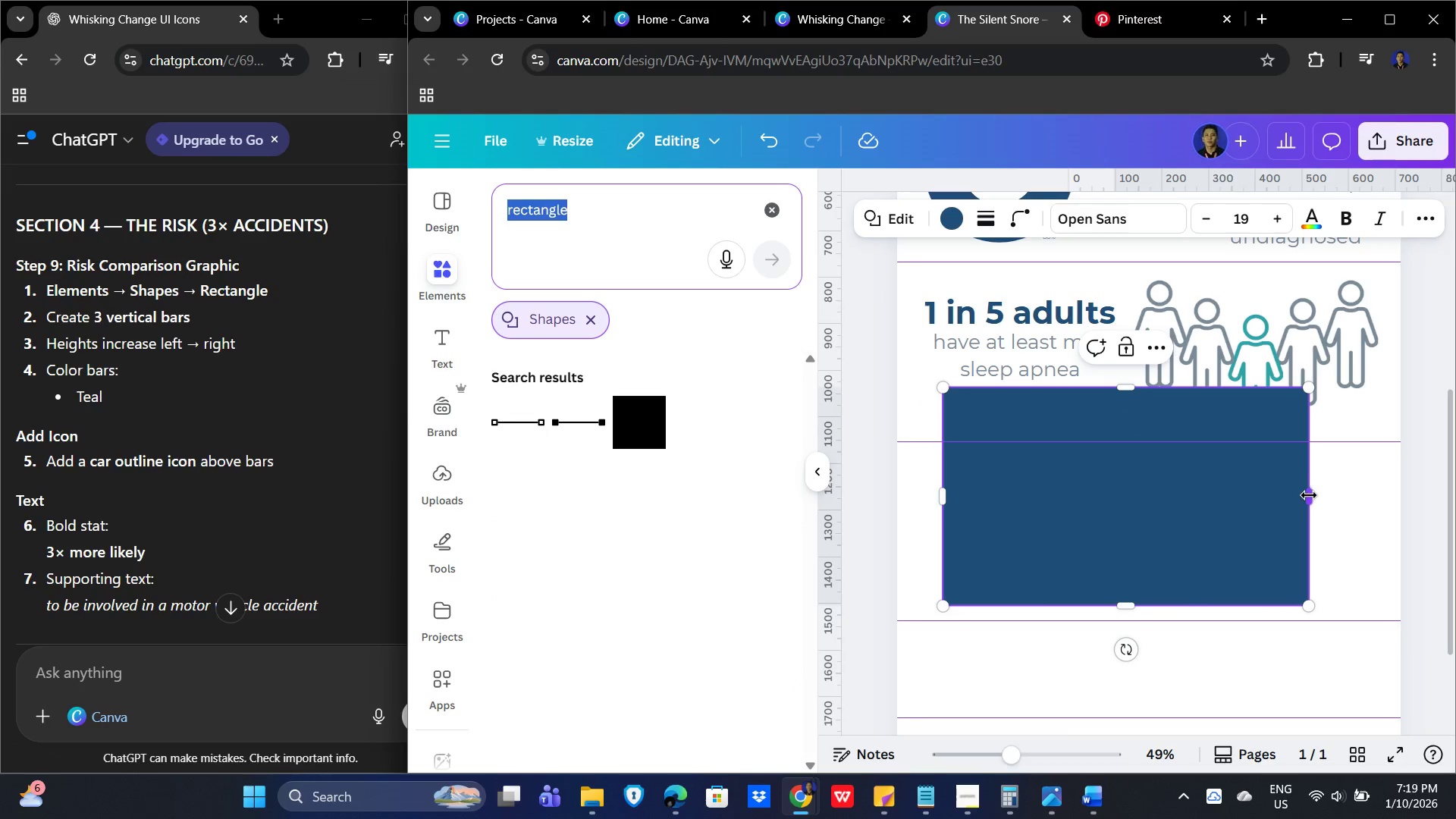 
left_click_drag(start_coordinate=[1310, 495], to_coordinate=[1081, 504])
 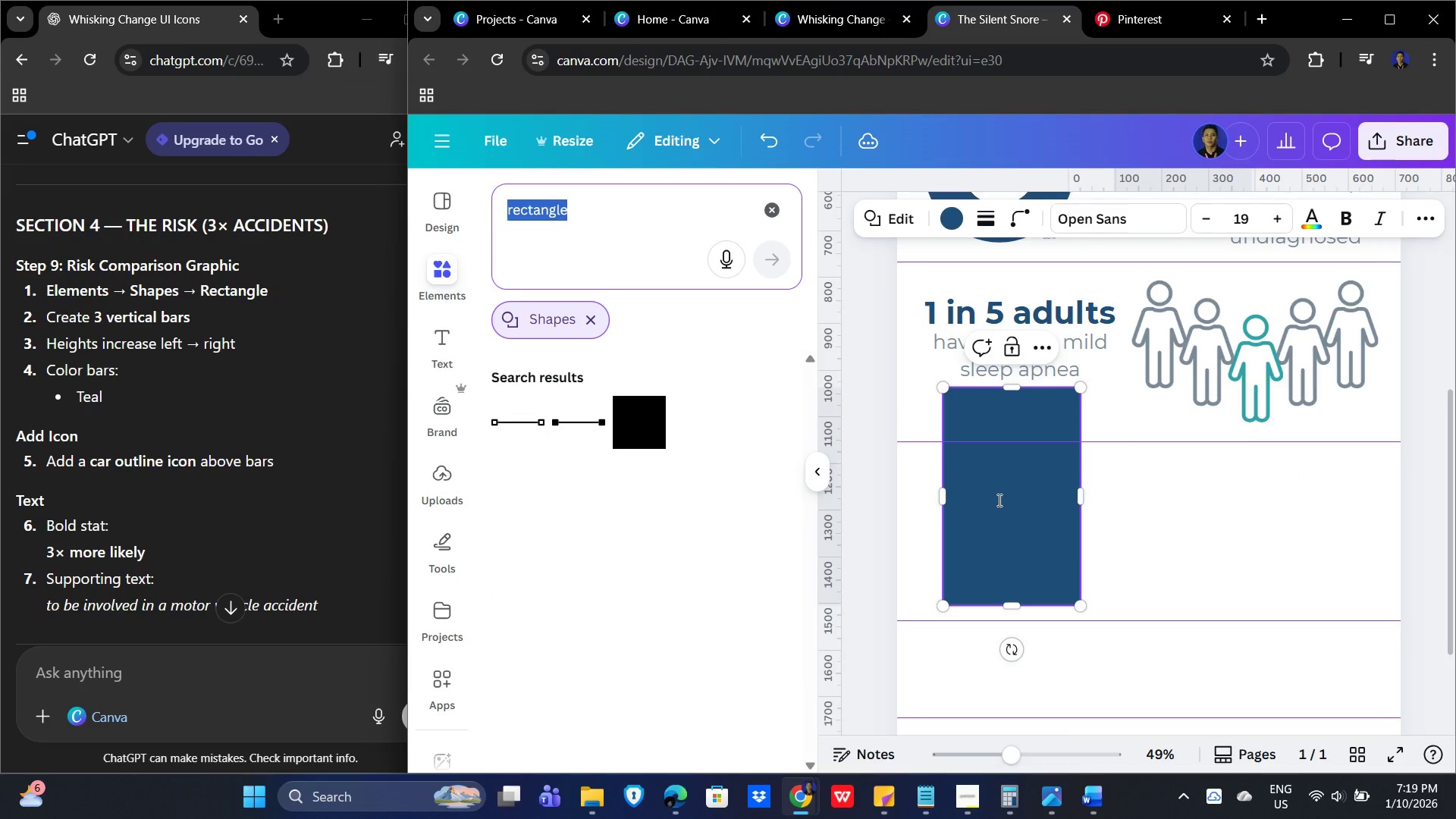 
left_click_drag(start_coordinate=[998, 499], to_coordinate=[998, 504])
 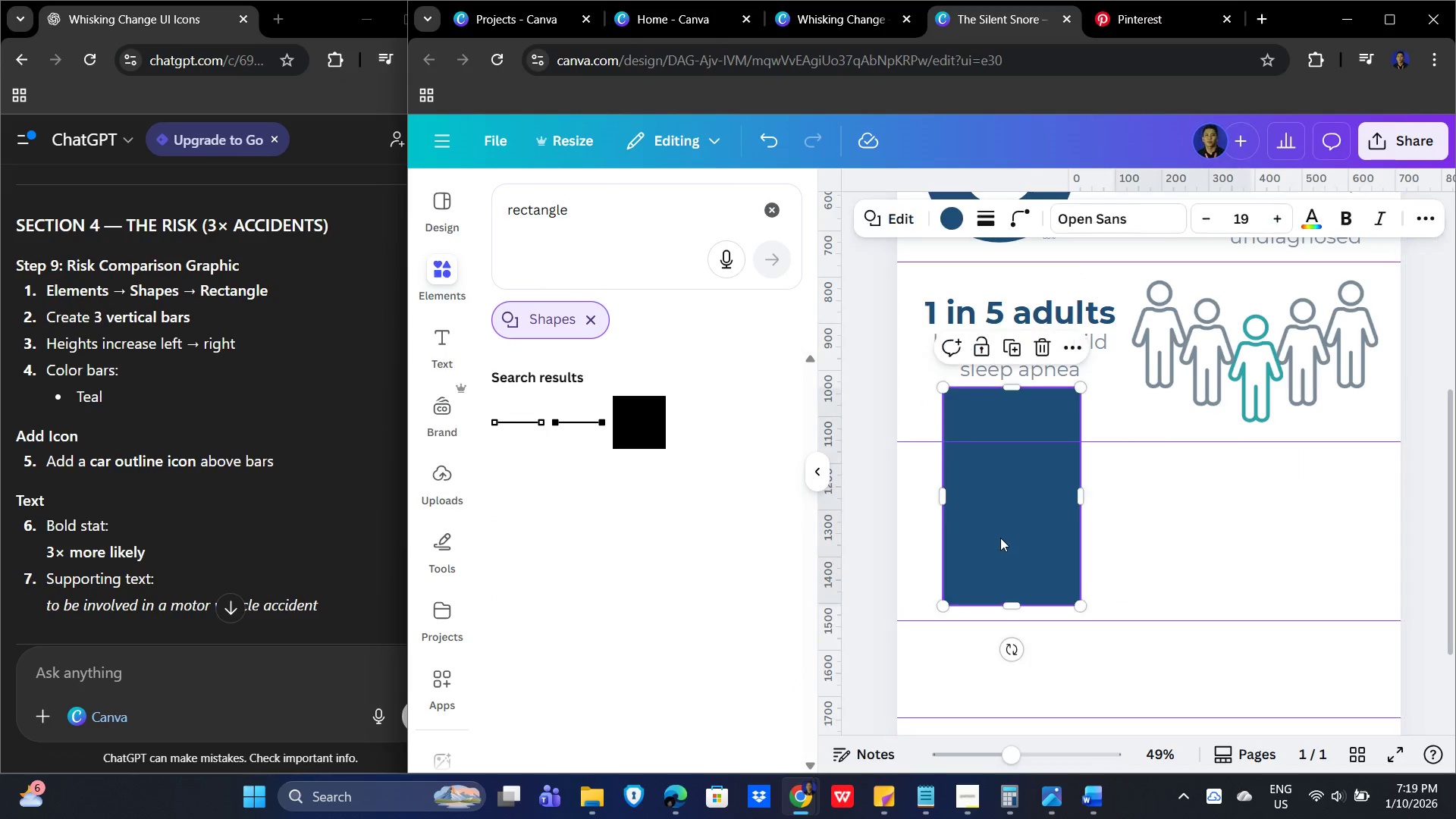 
left_click_drag(start_coordinate=[1000, 494], to_coordinate=[1249, 516])
 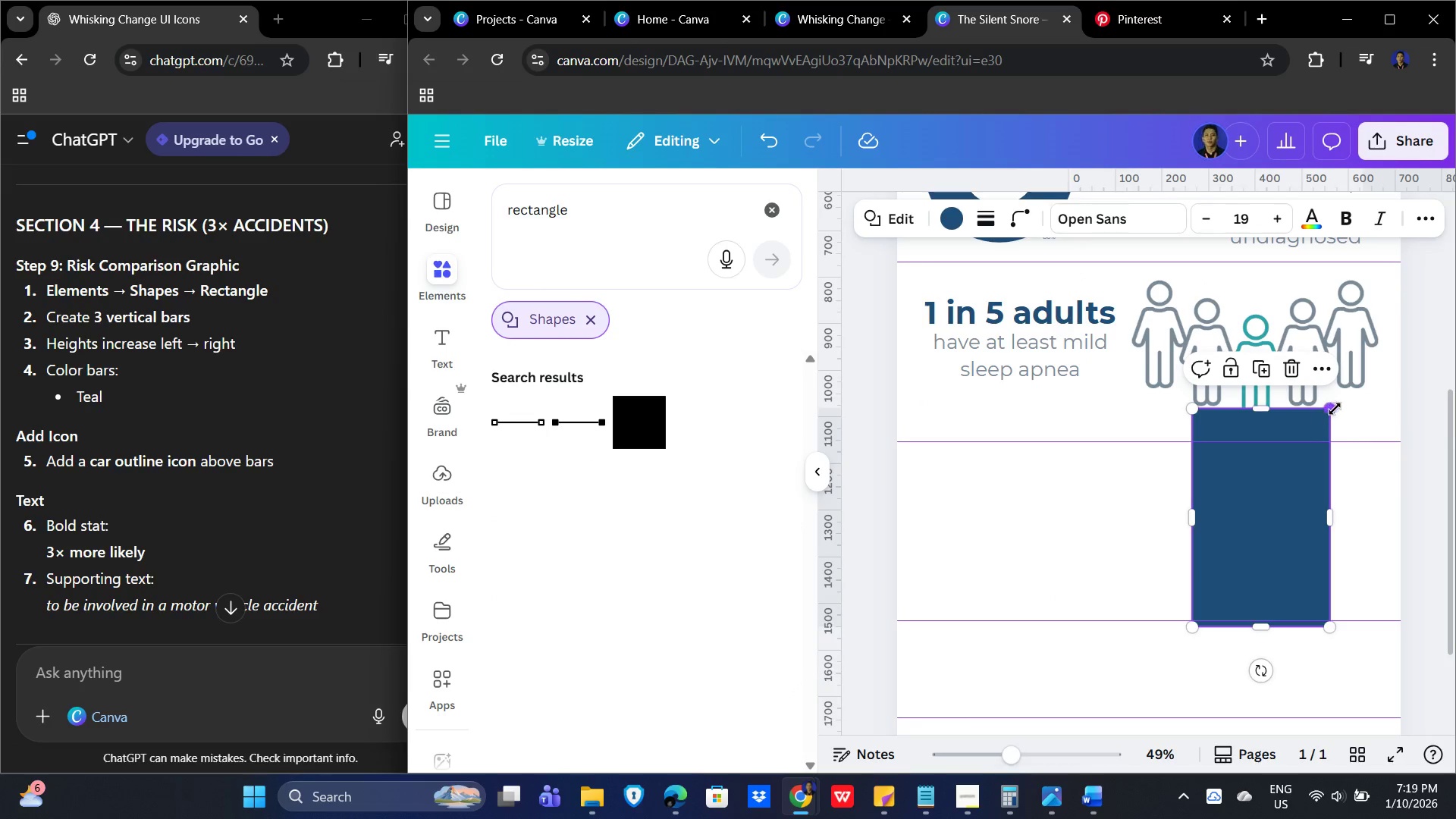 
left_click_drag(start_coordinate=[1337, 408], to_coordinate=[1227, 507])
 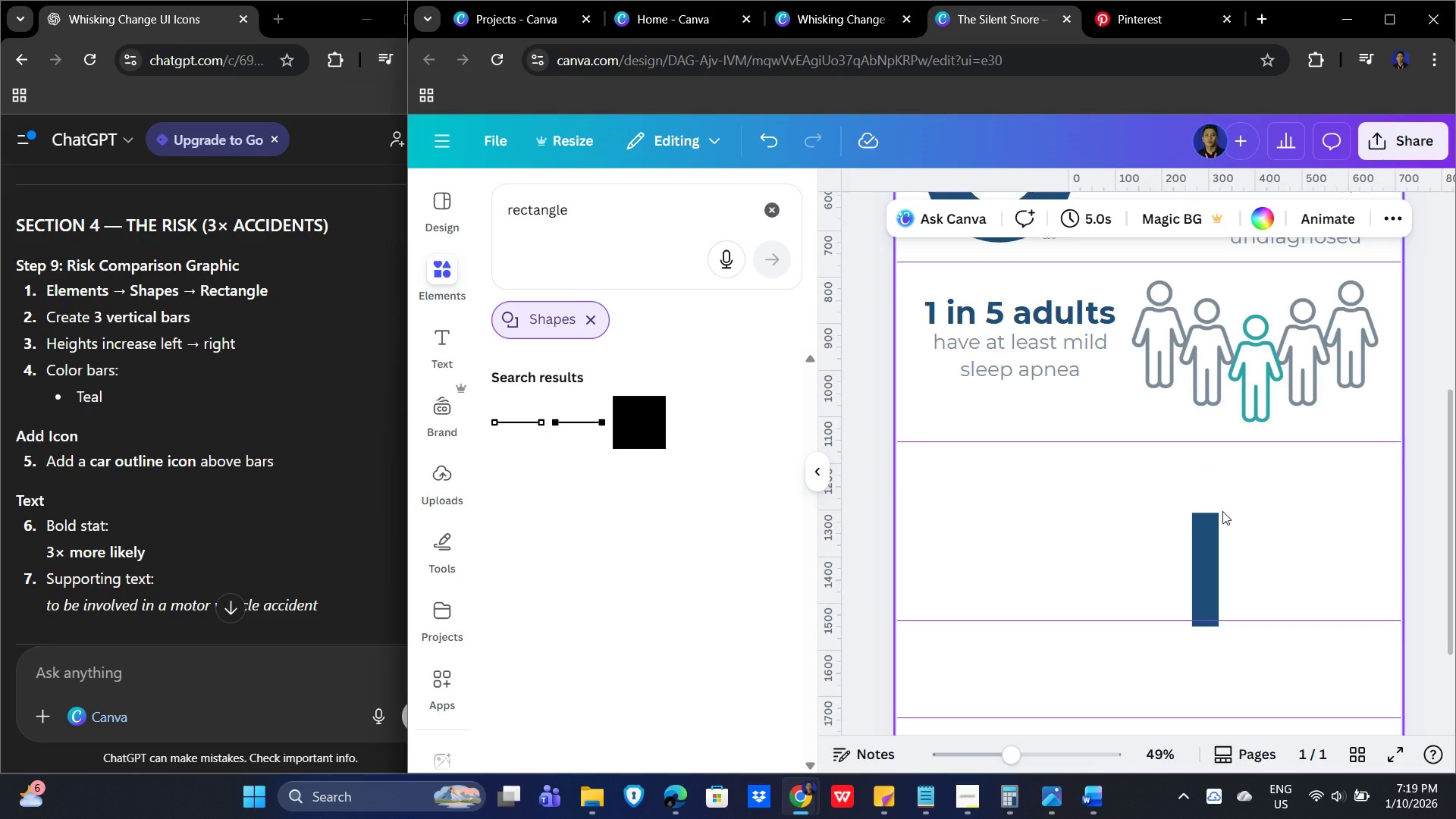 
left_click([1201, 540])
 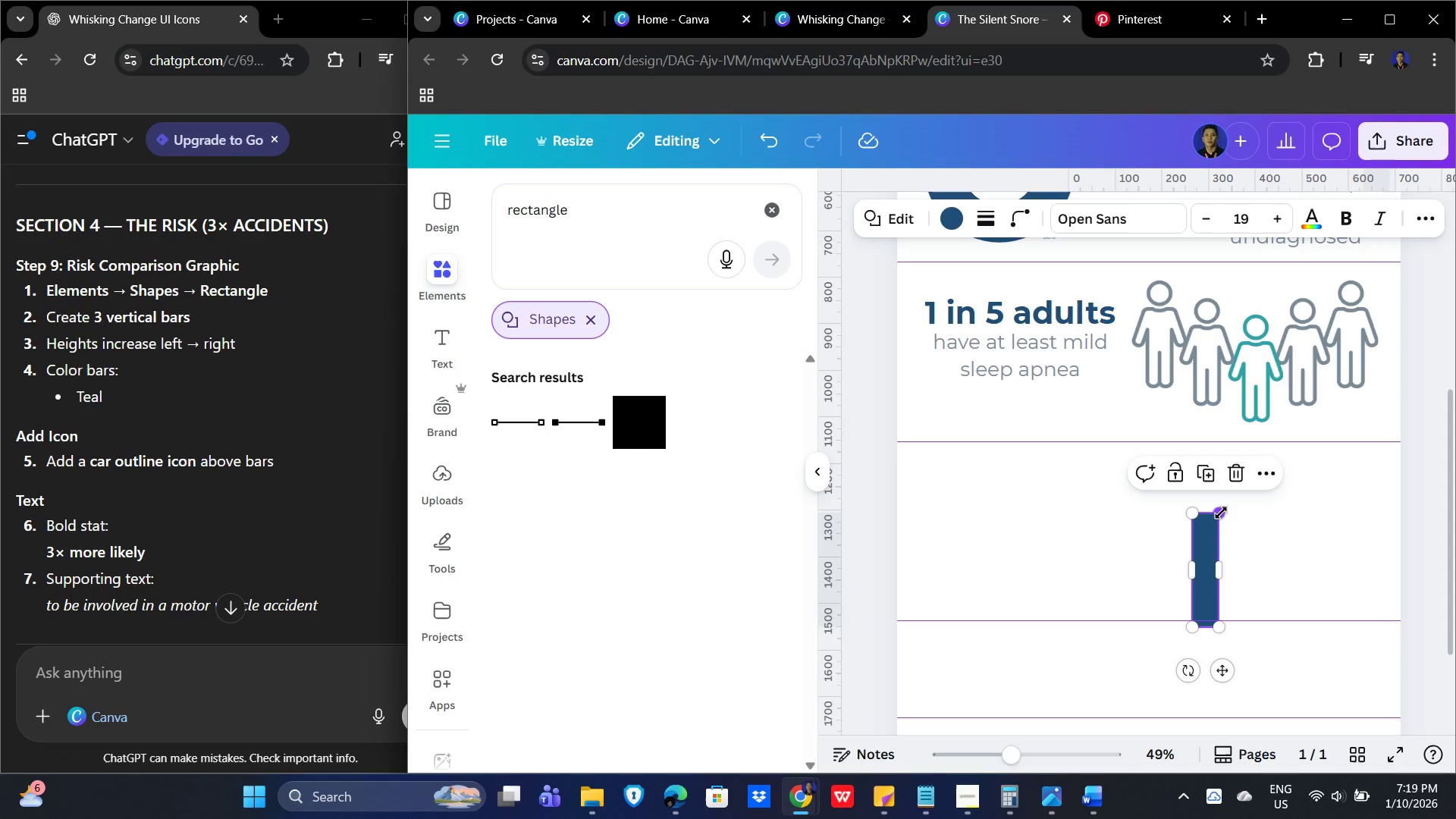 
left_click_drag(start_coordinate=[1221, 513], to_coordinate=[1279, 470])
 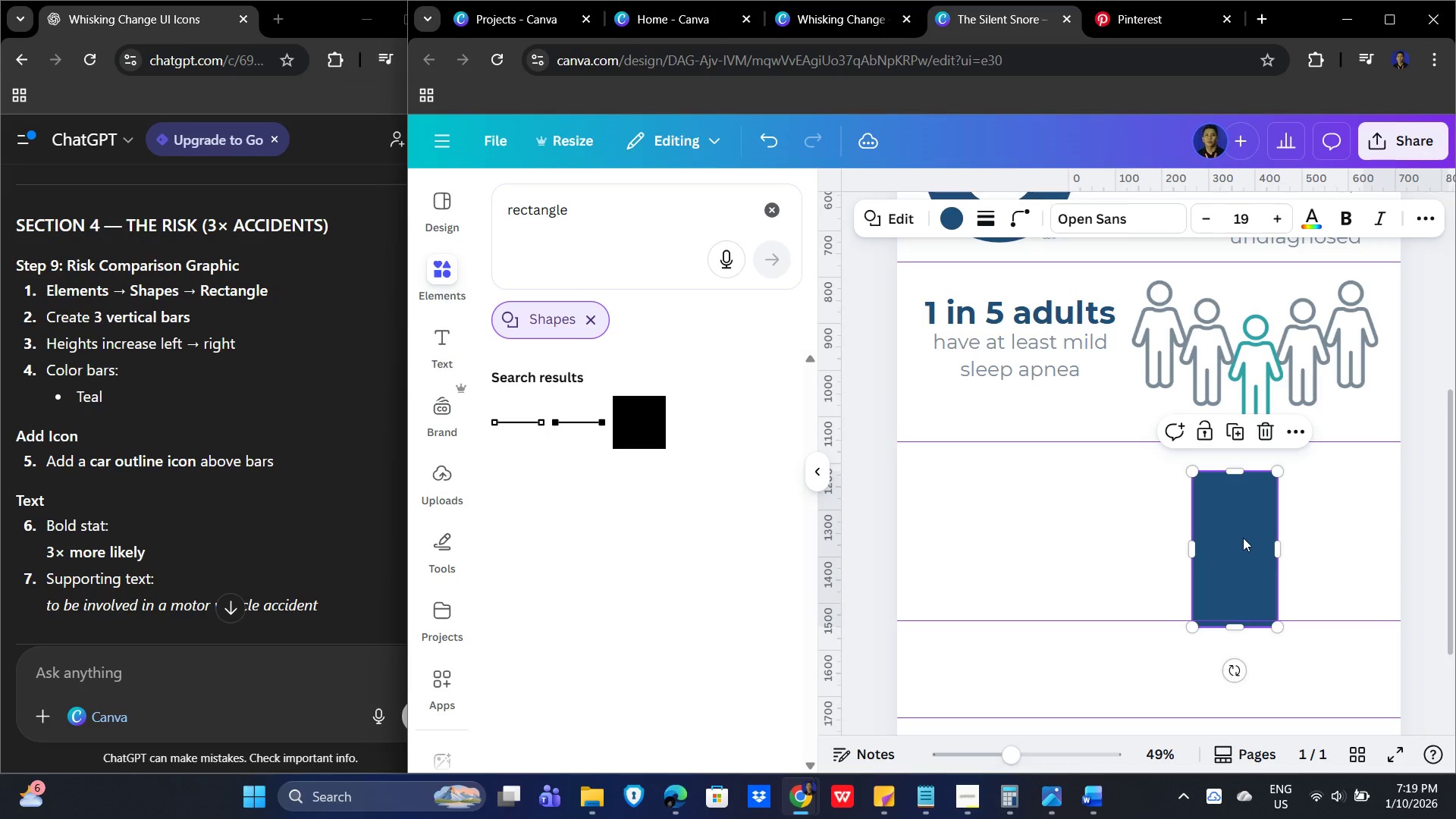 
left_click_drag(start_coordinate=[1243, 538], to_coordinate=[1154, 521])
 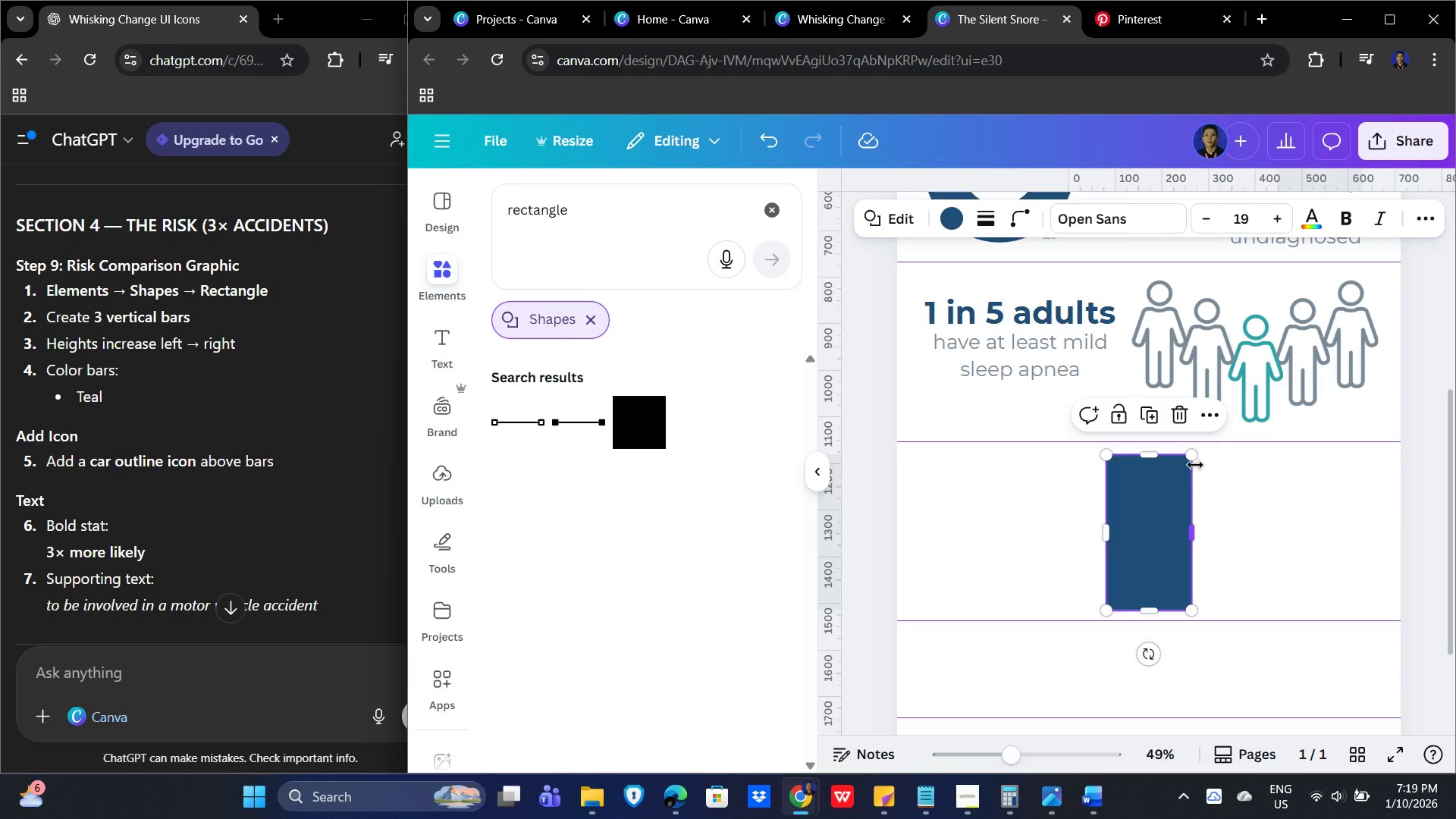 
left_click_drag(start_coordinate=[1196, 456], to_coordinate=[1173, 460])
 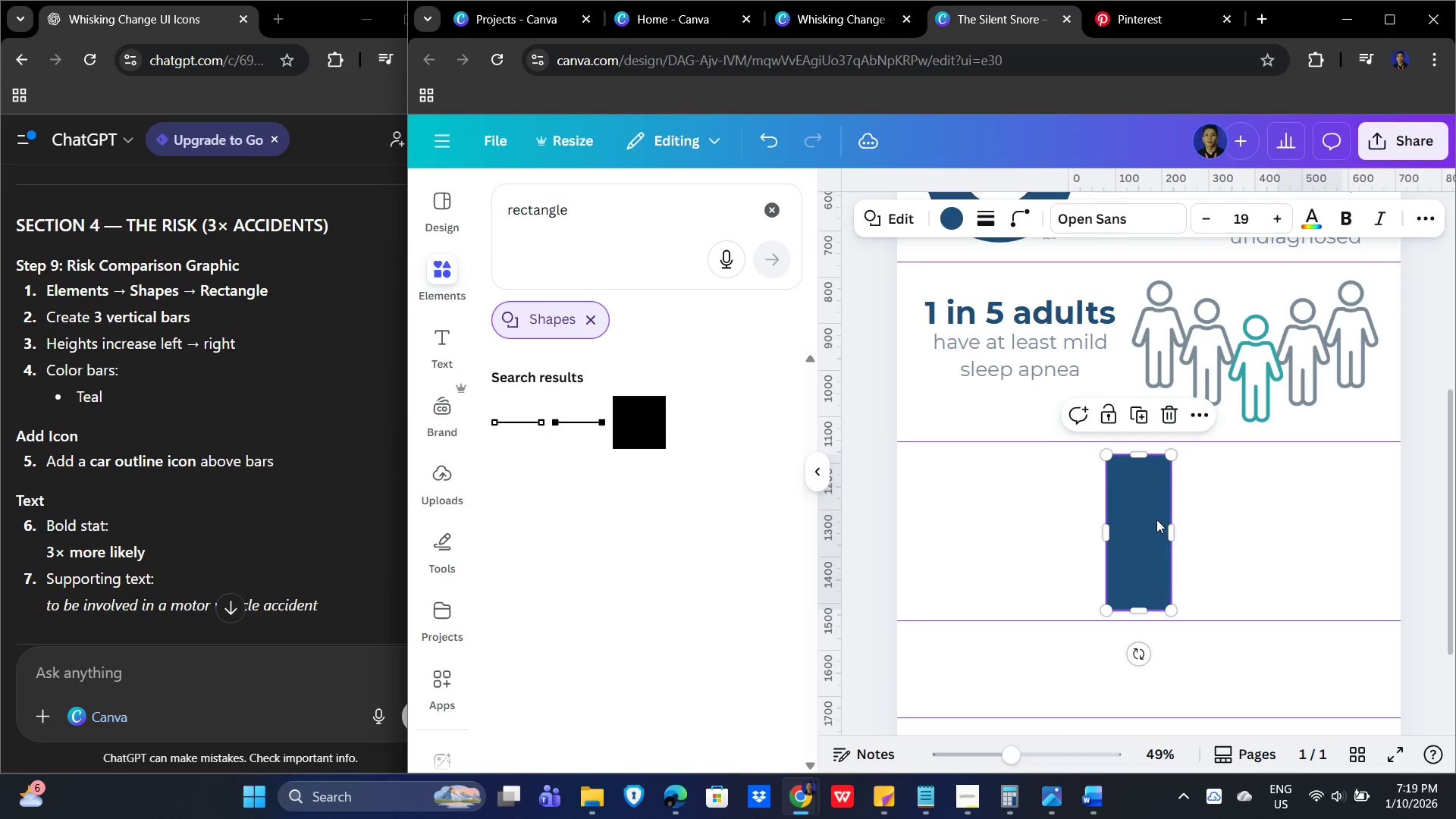 
left_click([1156, 519])
 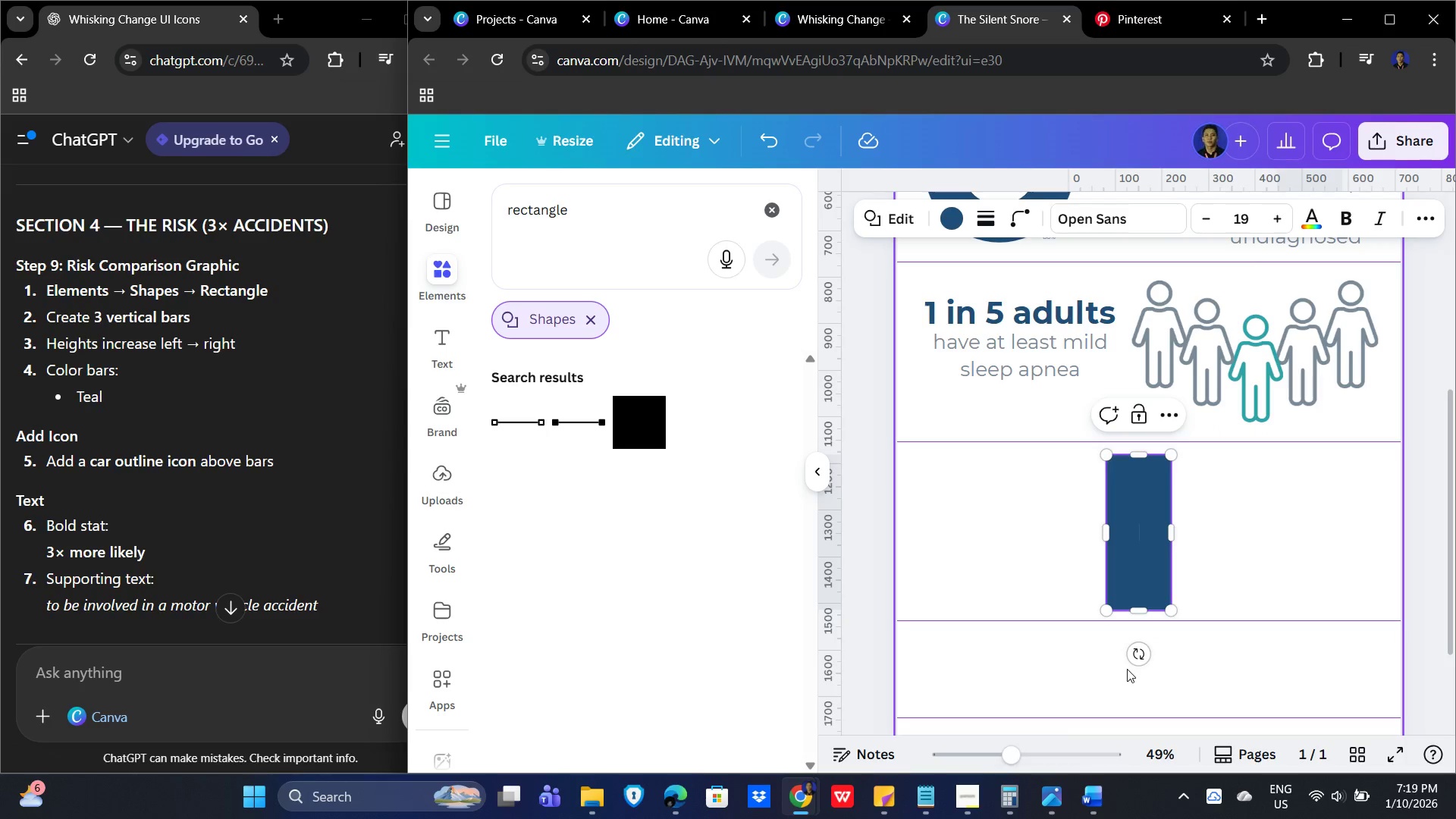 
key(Control+C)
 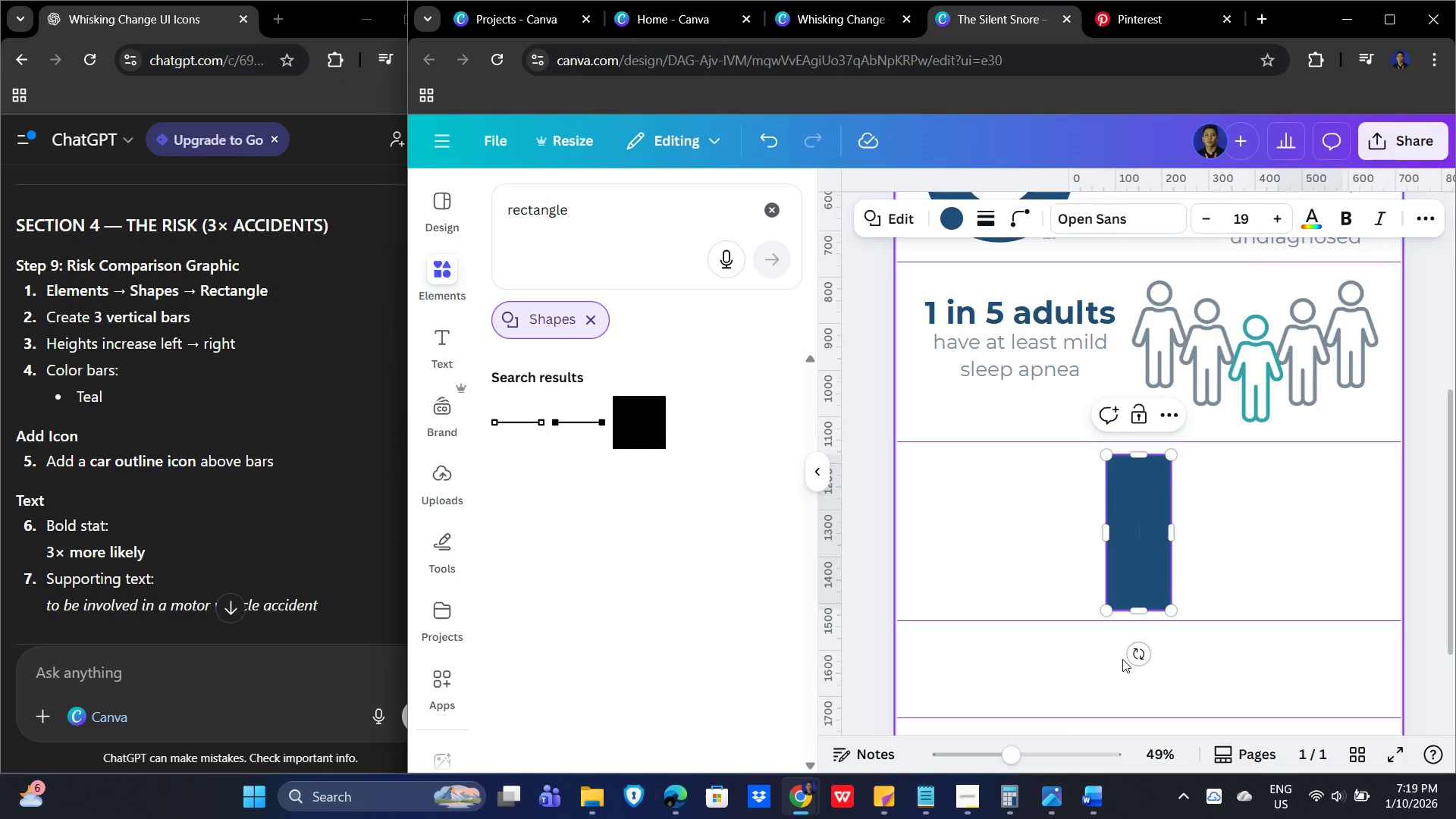 
key(Control+V)
 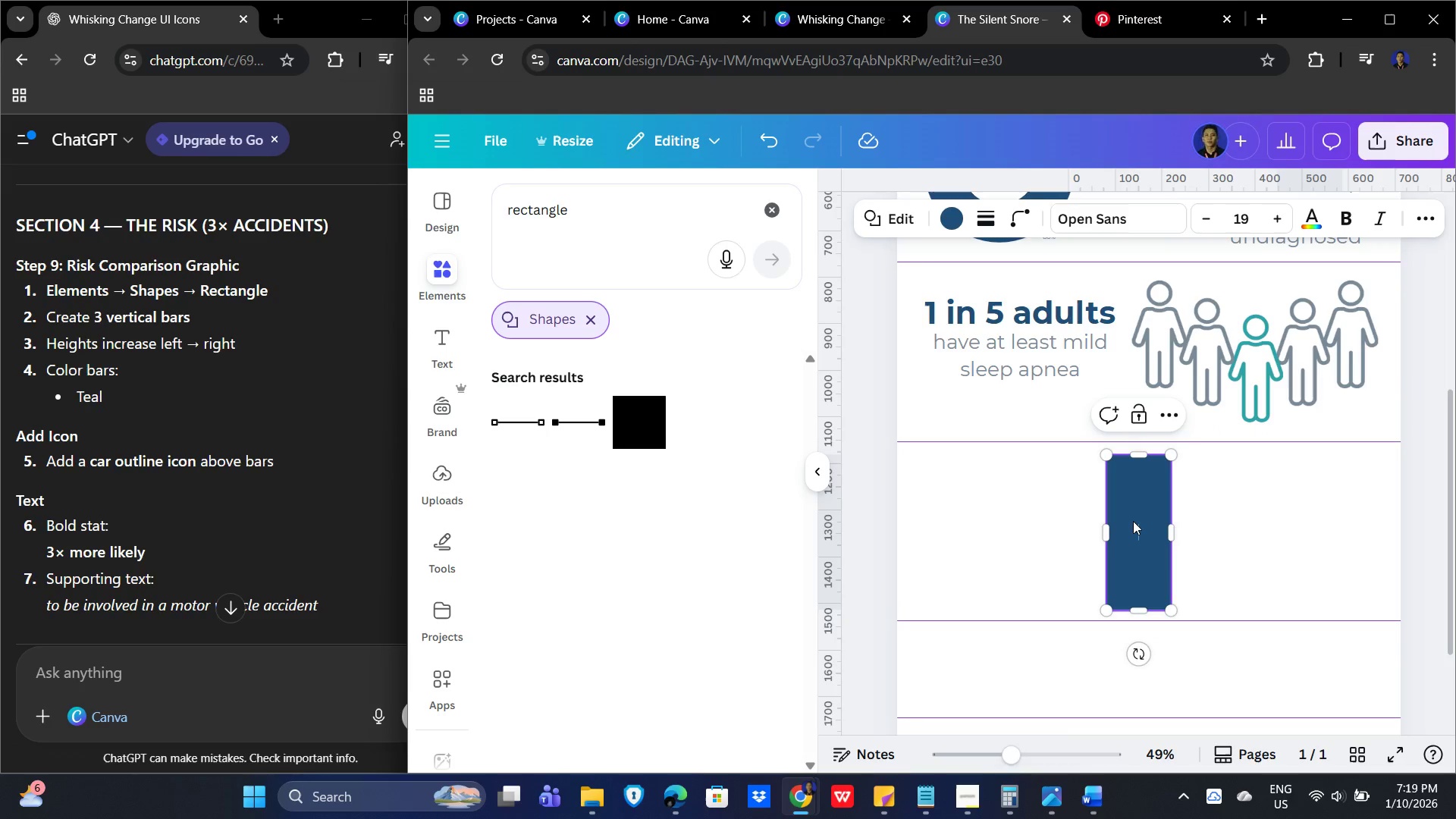 
left_click_drag(start_coordinate=[1133, 521], to_coordinate=[1128, 517])
 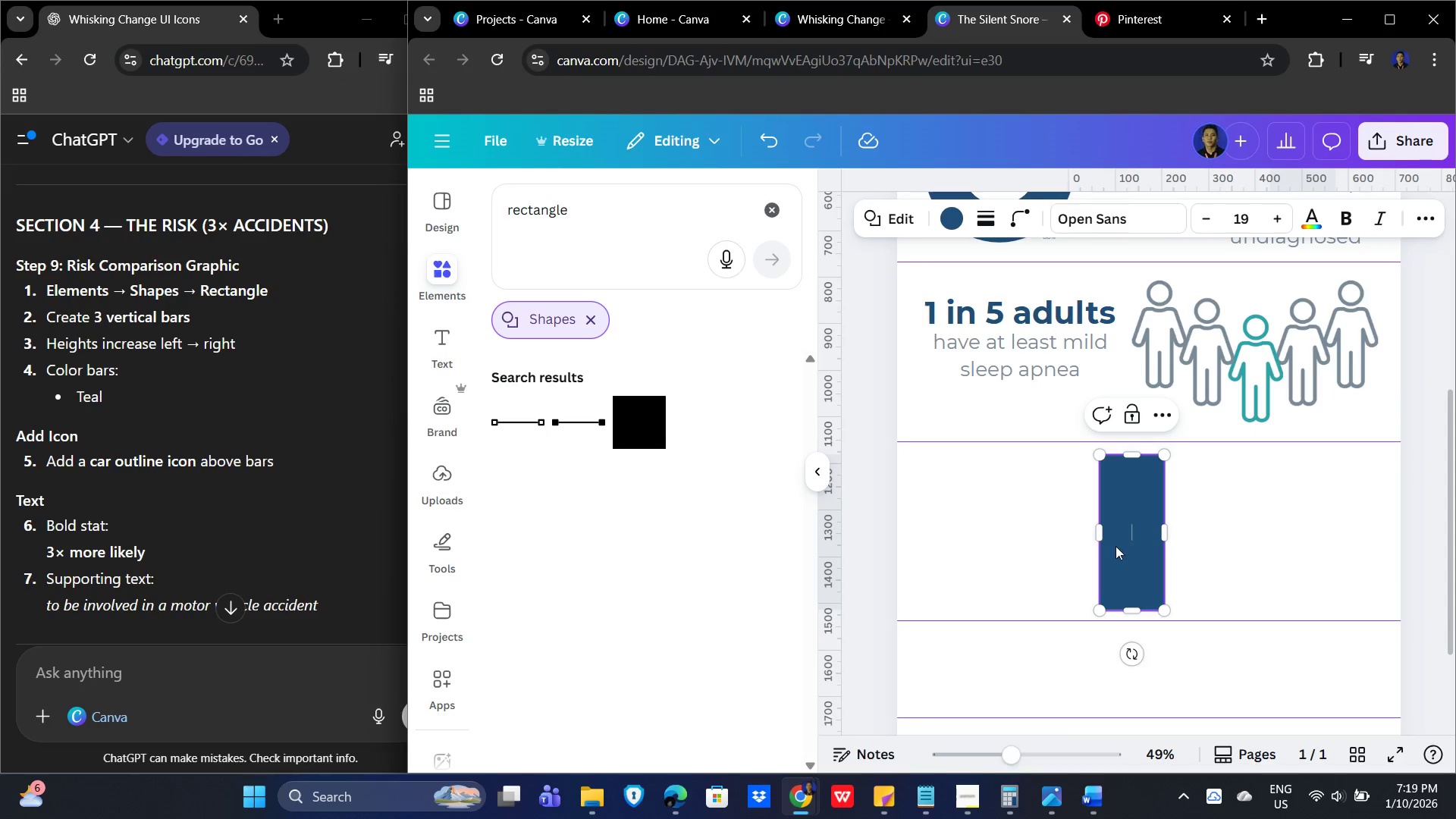 
key(Control+C)
 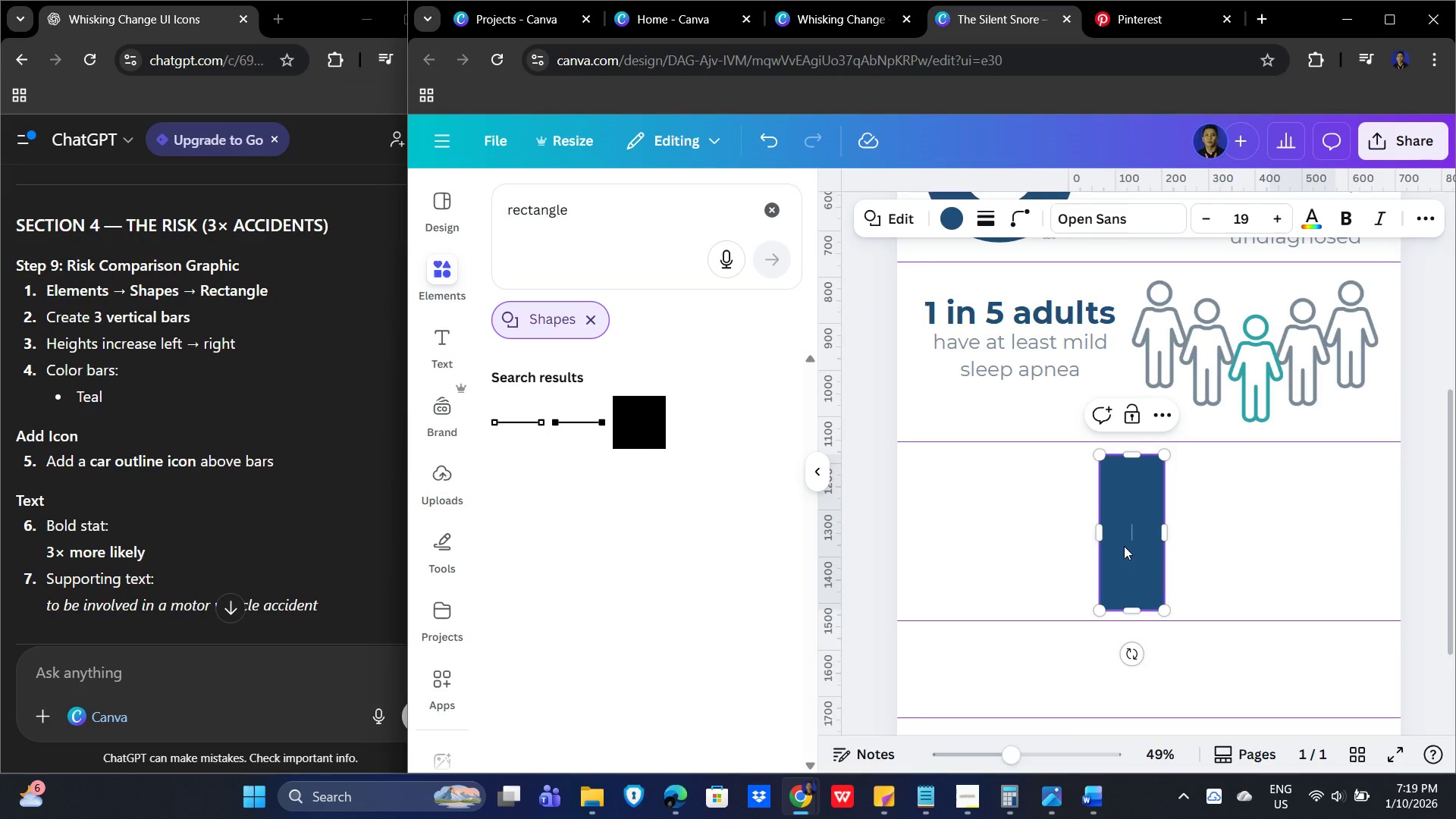 
key(Control+V)
 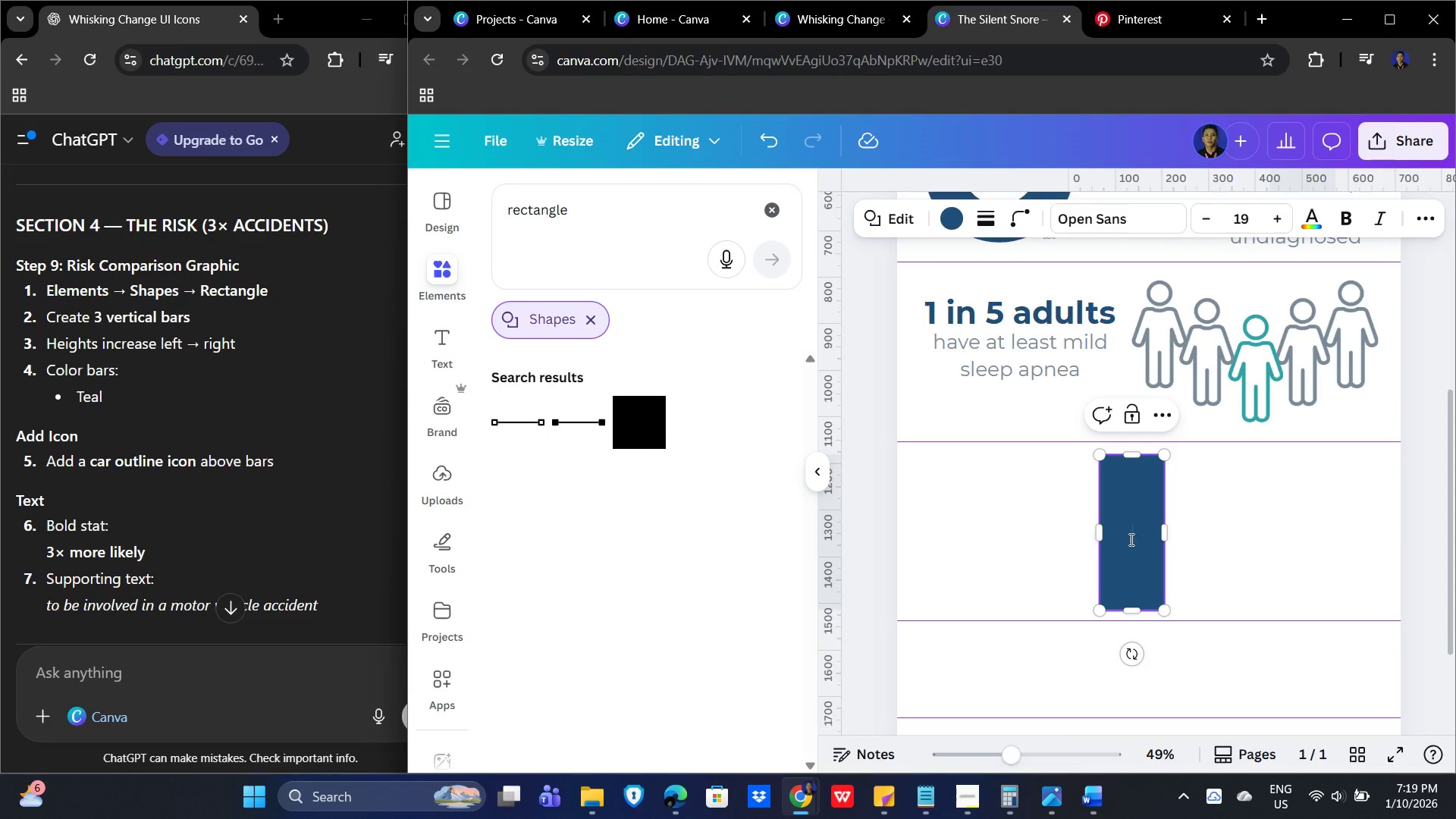 
left_click([1130, 535])
 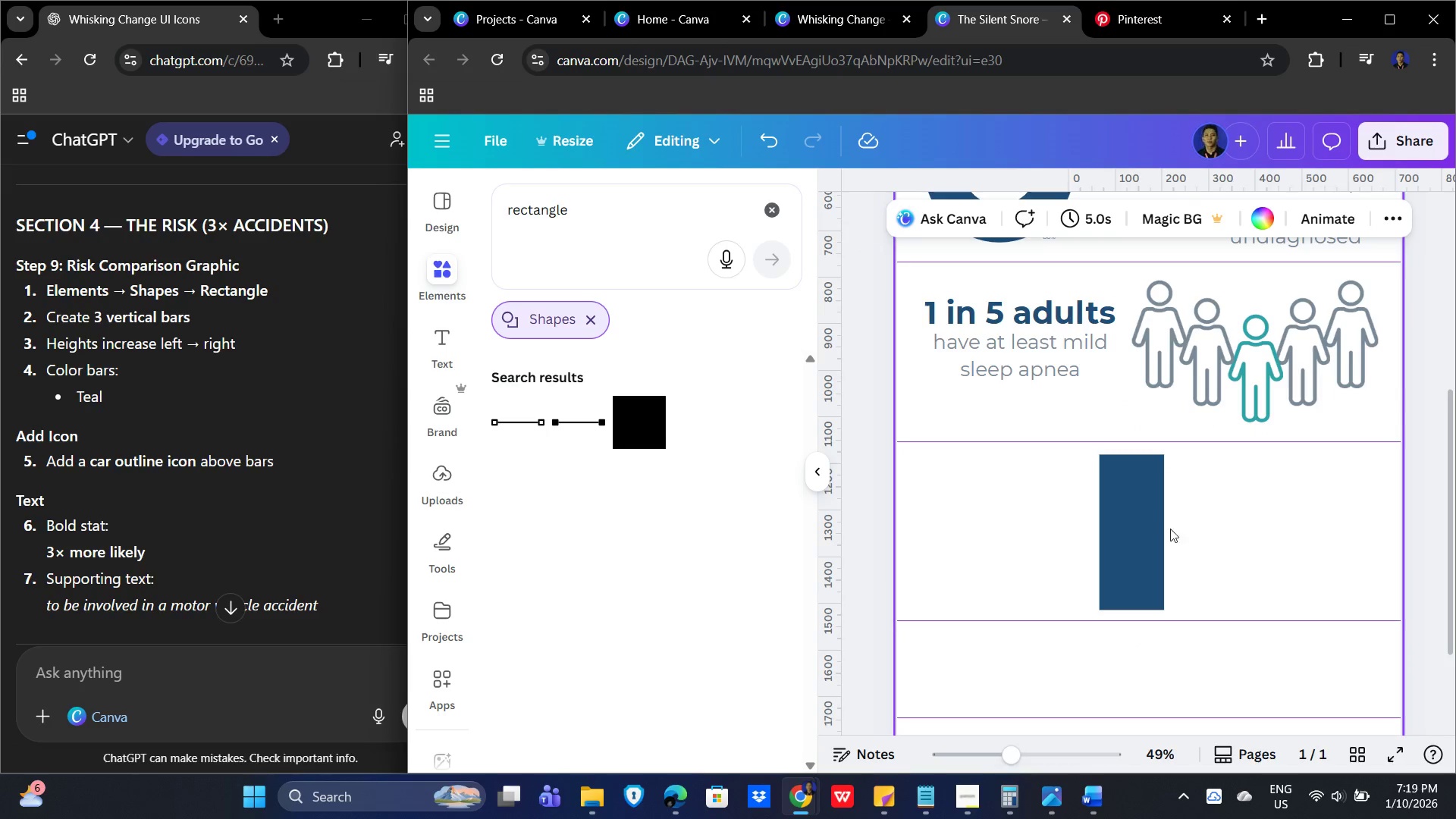 
double_click([1141, 492])
 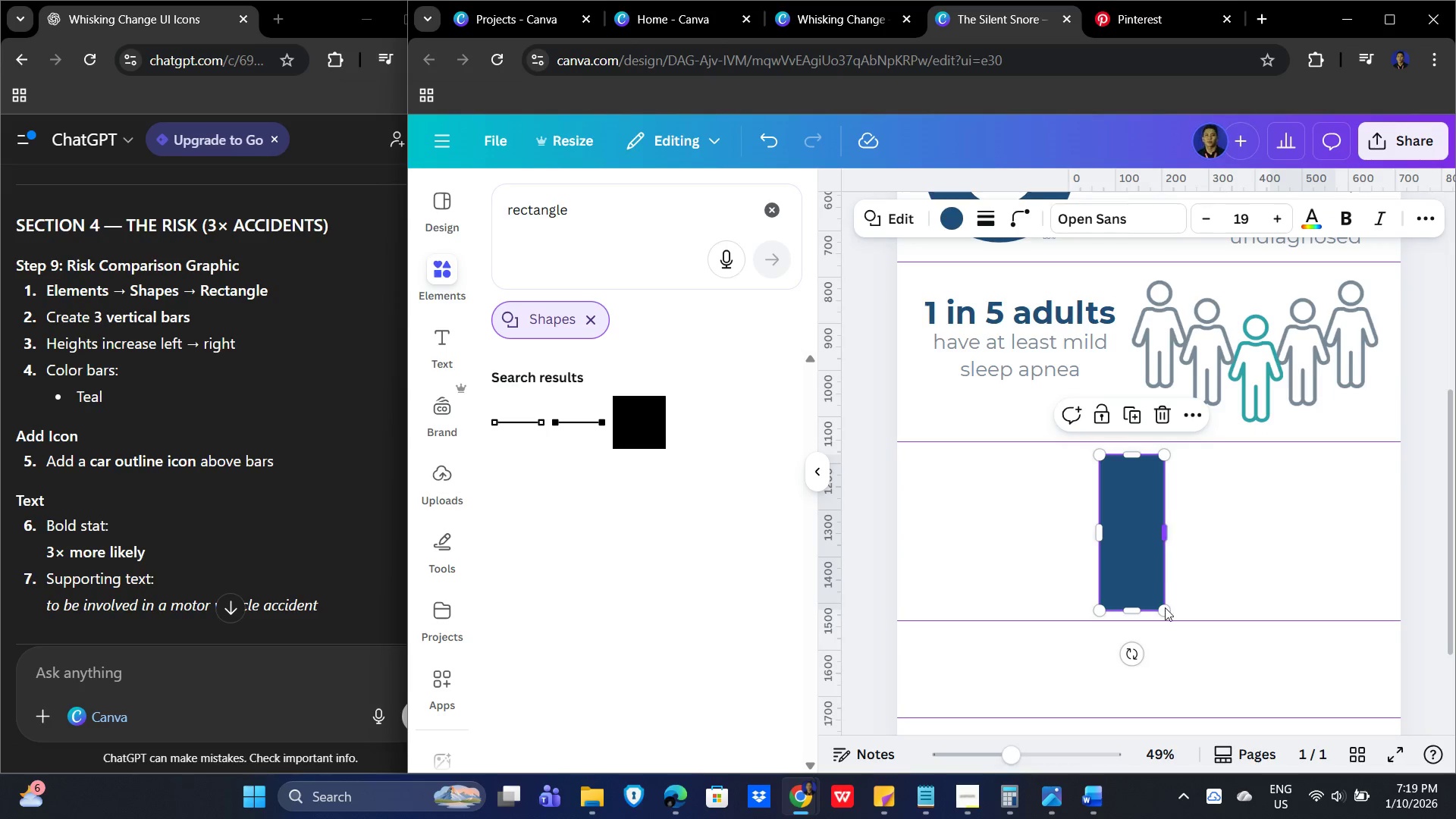 
key(Control+C)
 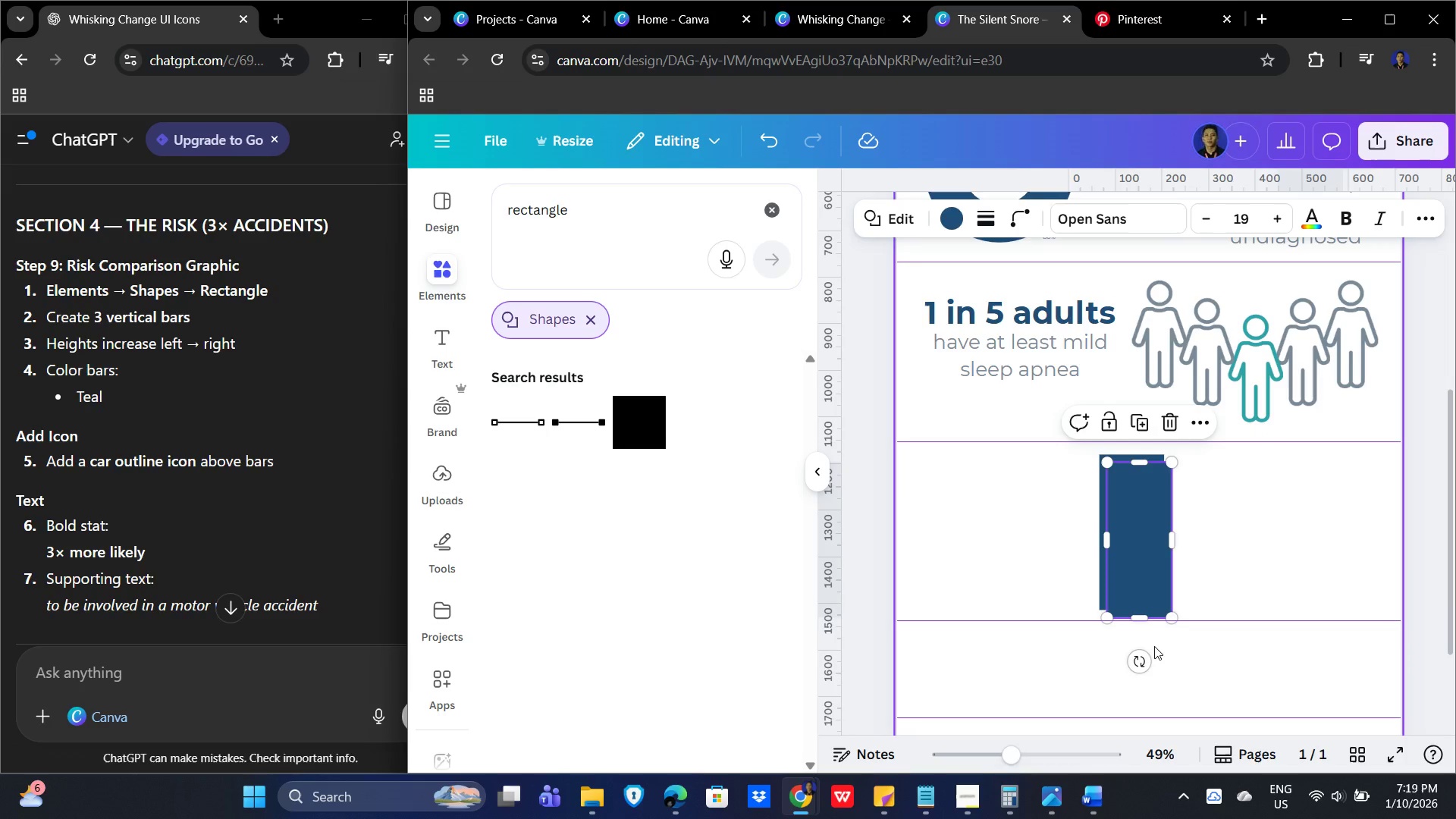 
key(Control+V)
 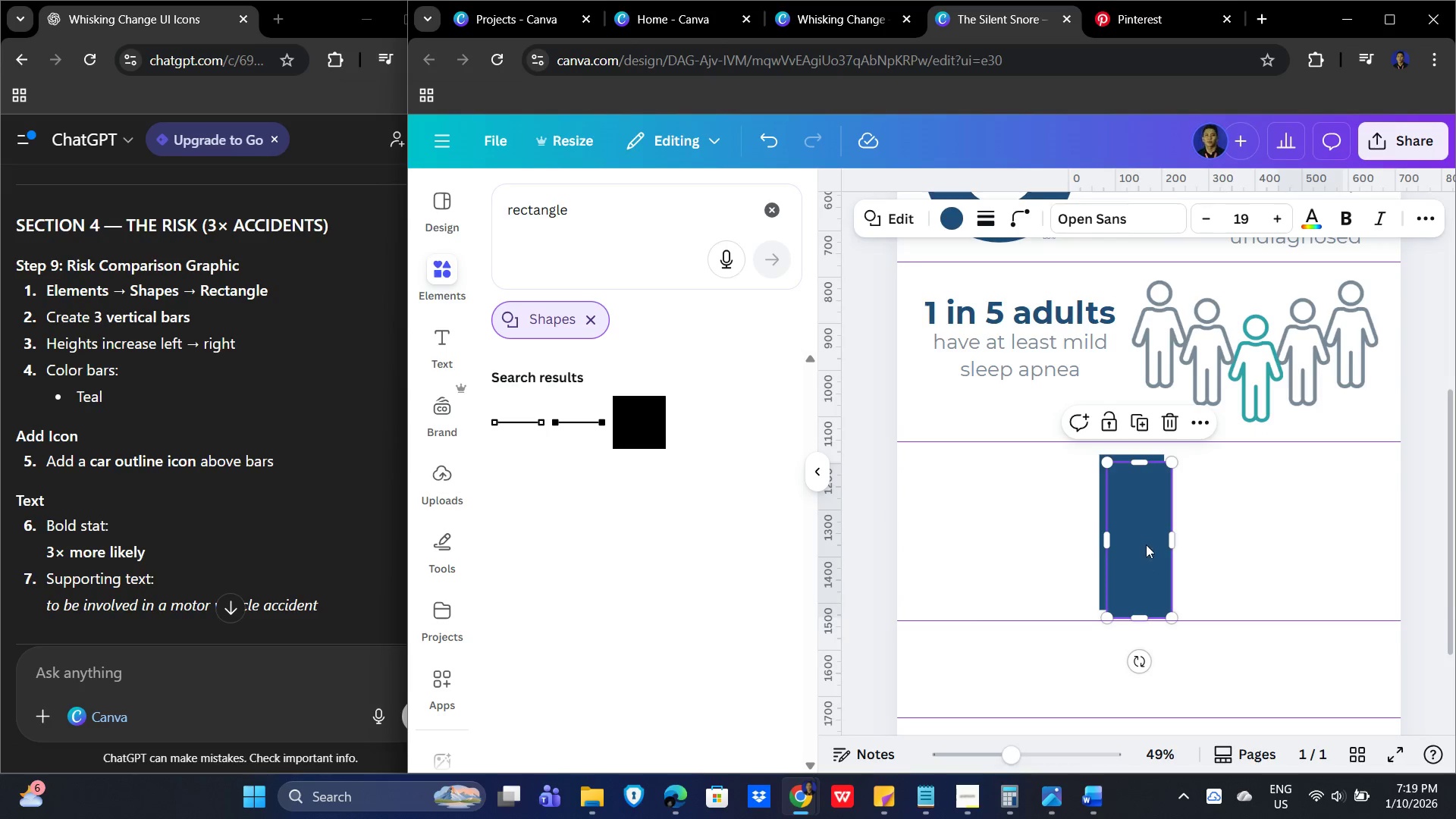 
left_click_drag(start_coordinate=[1146, 544], to_coordinate=[1068, 536])
 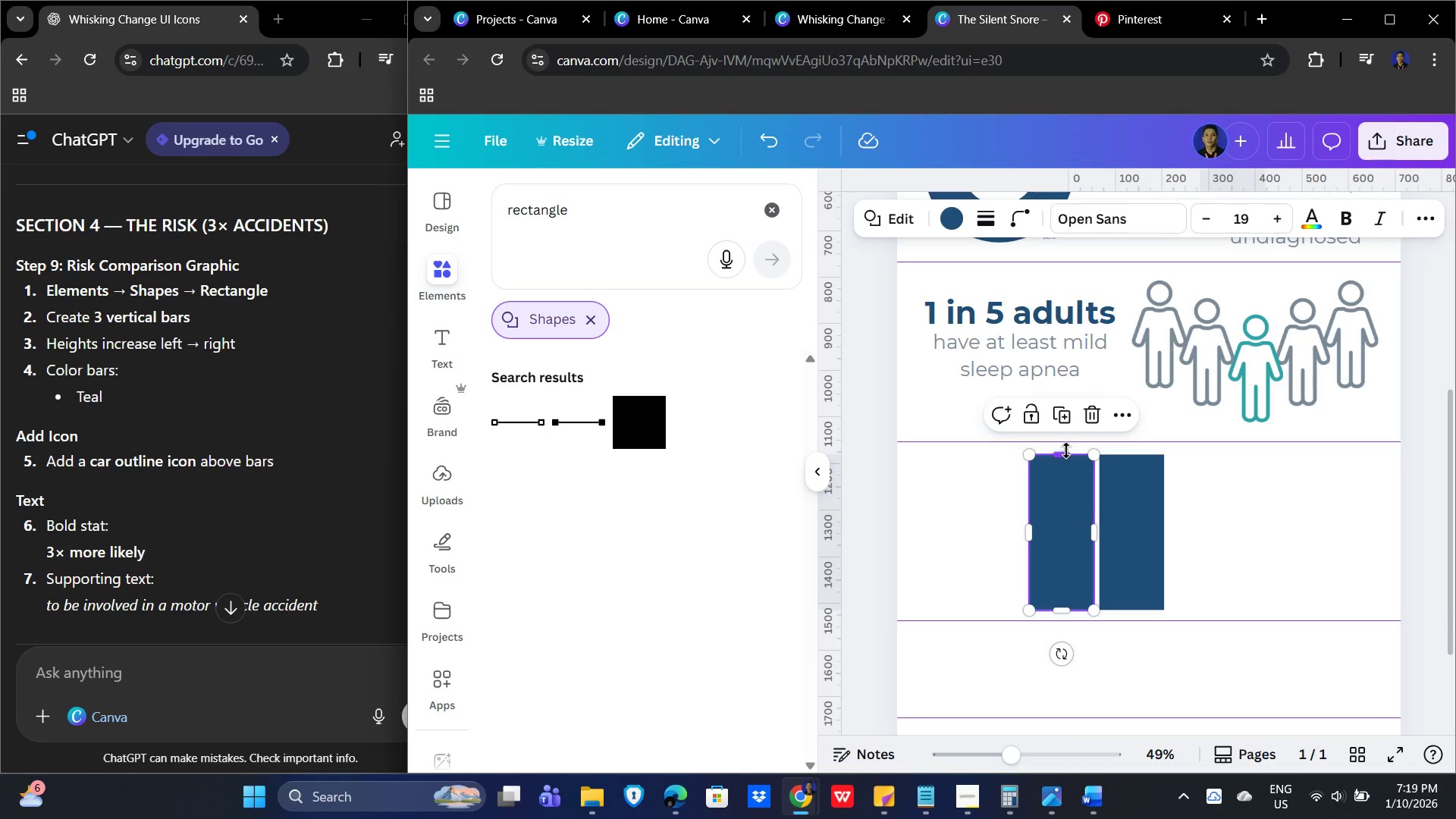 
left_click_drag(start_coordinate=[1066, 450], to_coordinate=[1065, 484])
 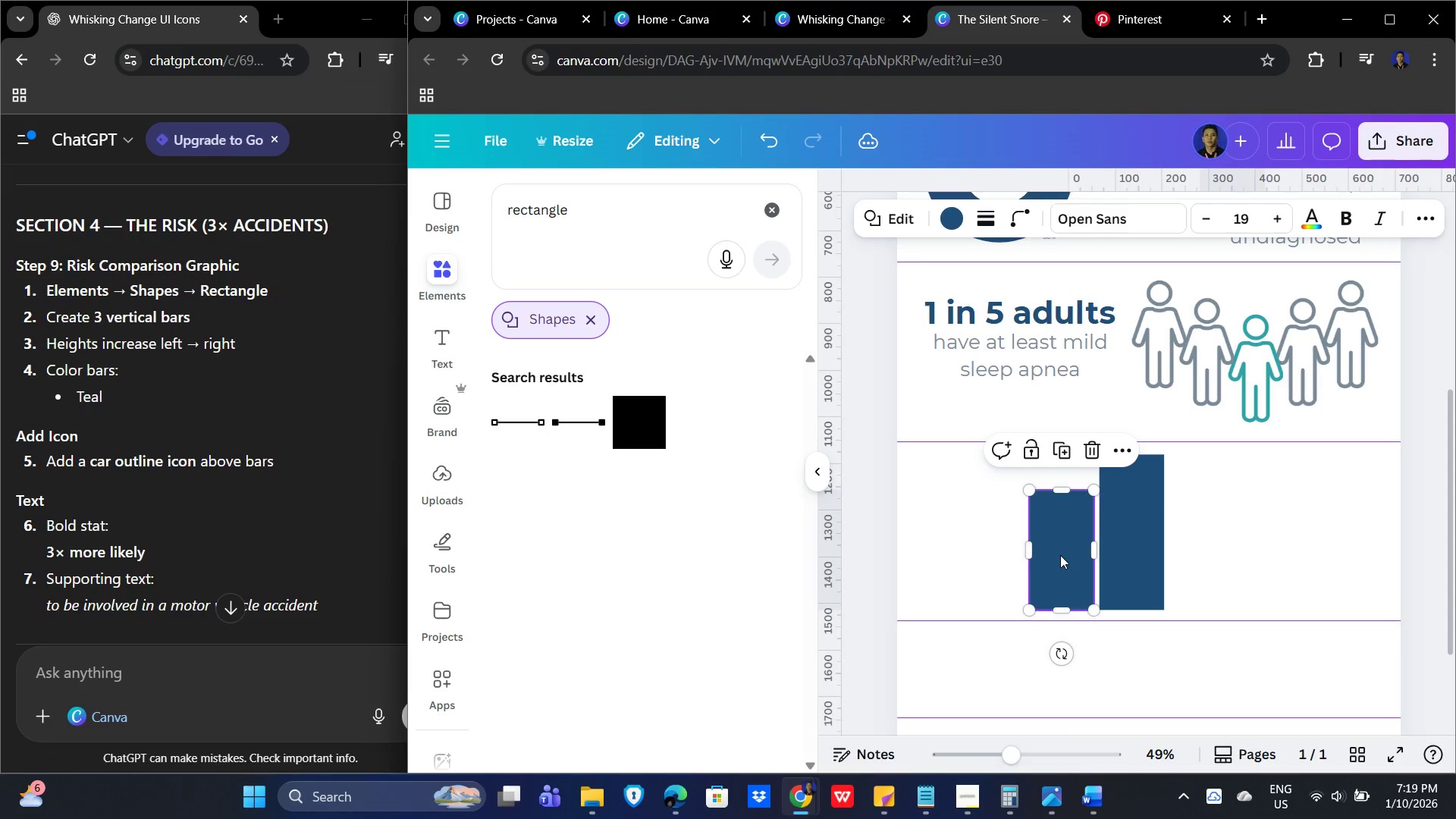 
left_click([1060, 555])
 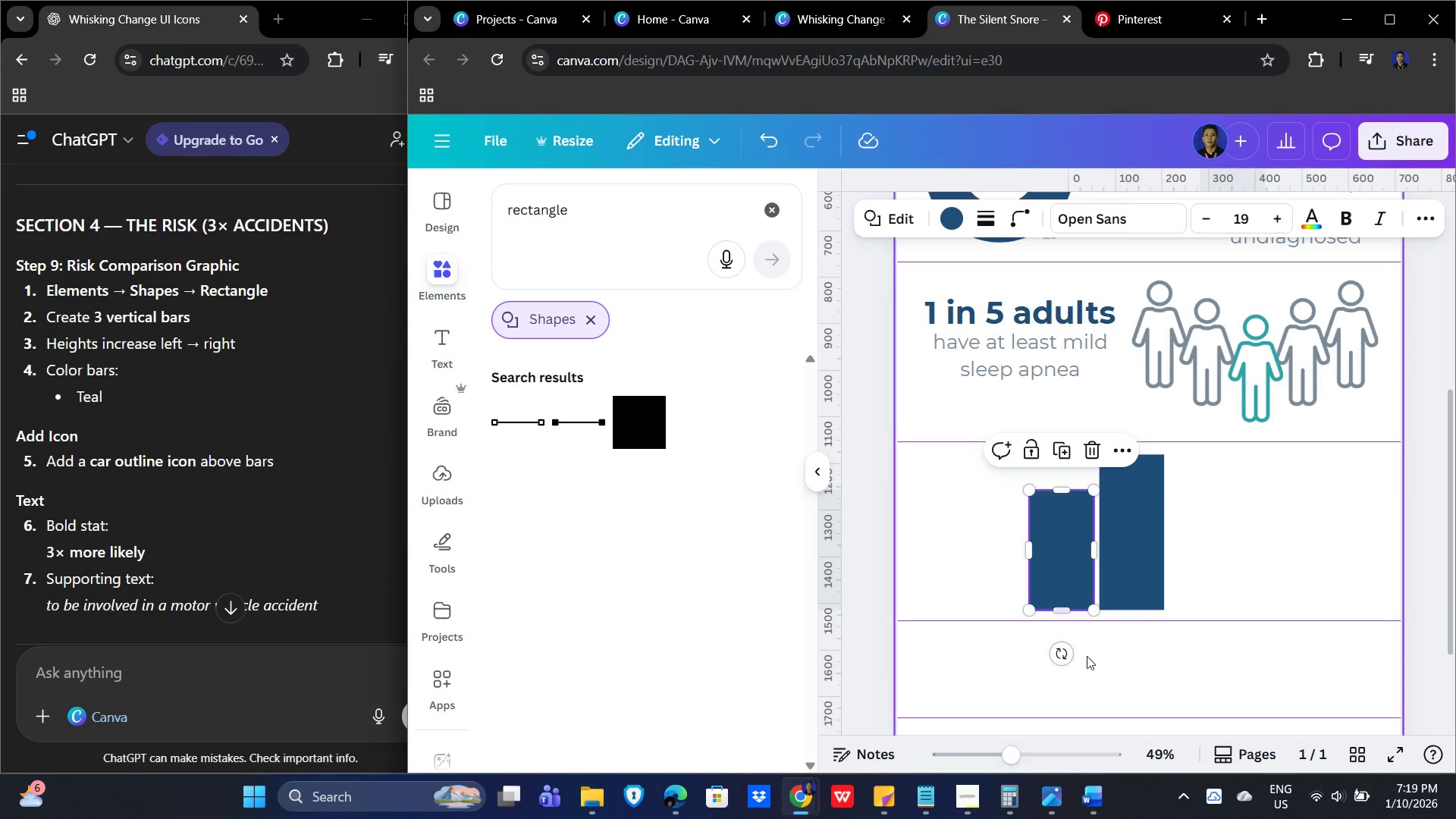 
key(Control+C)
 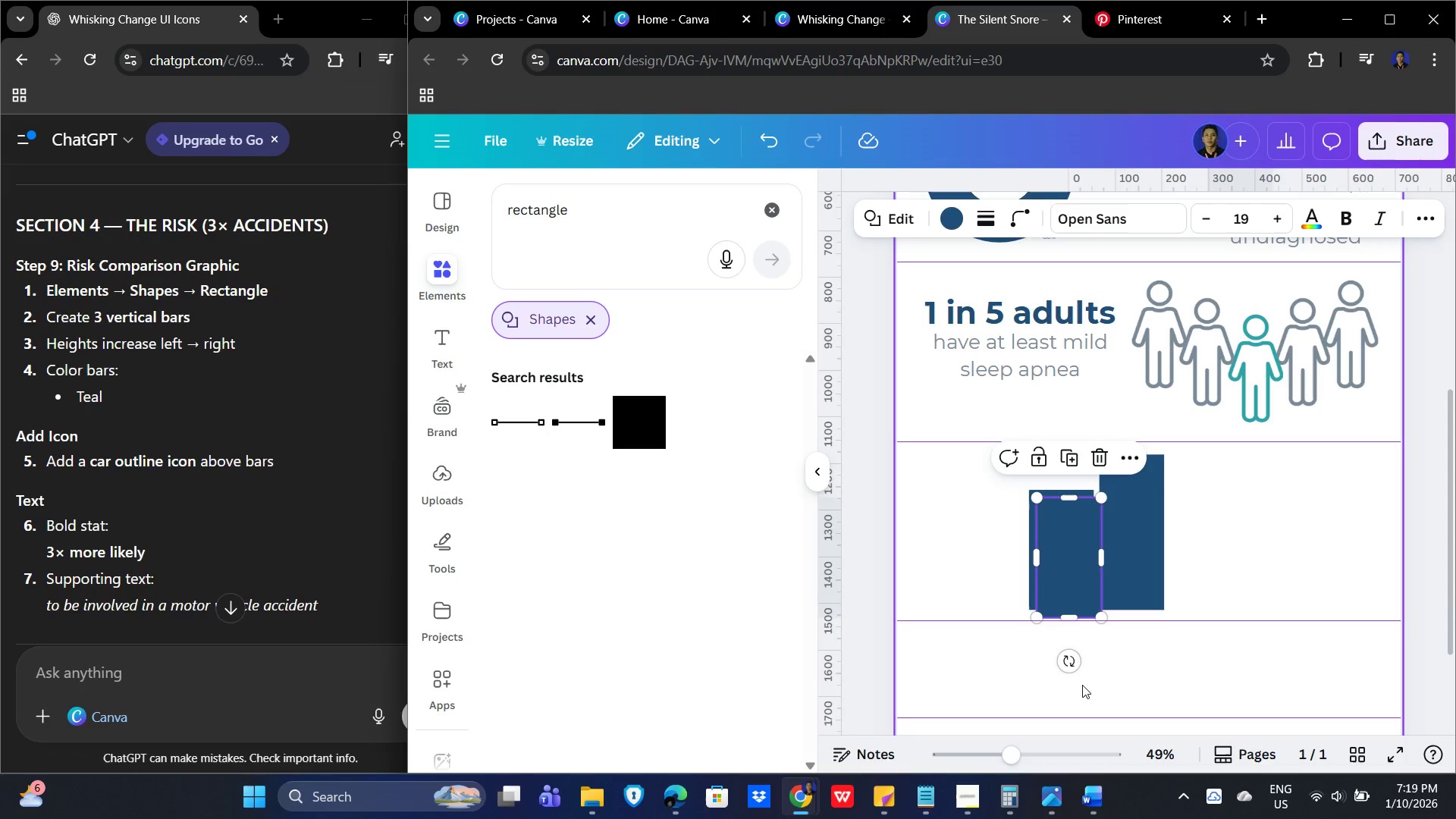 
key(Control+V)
 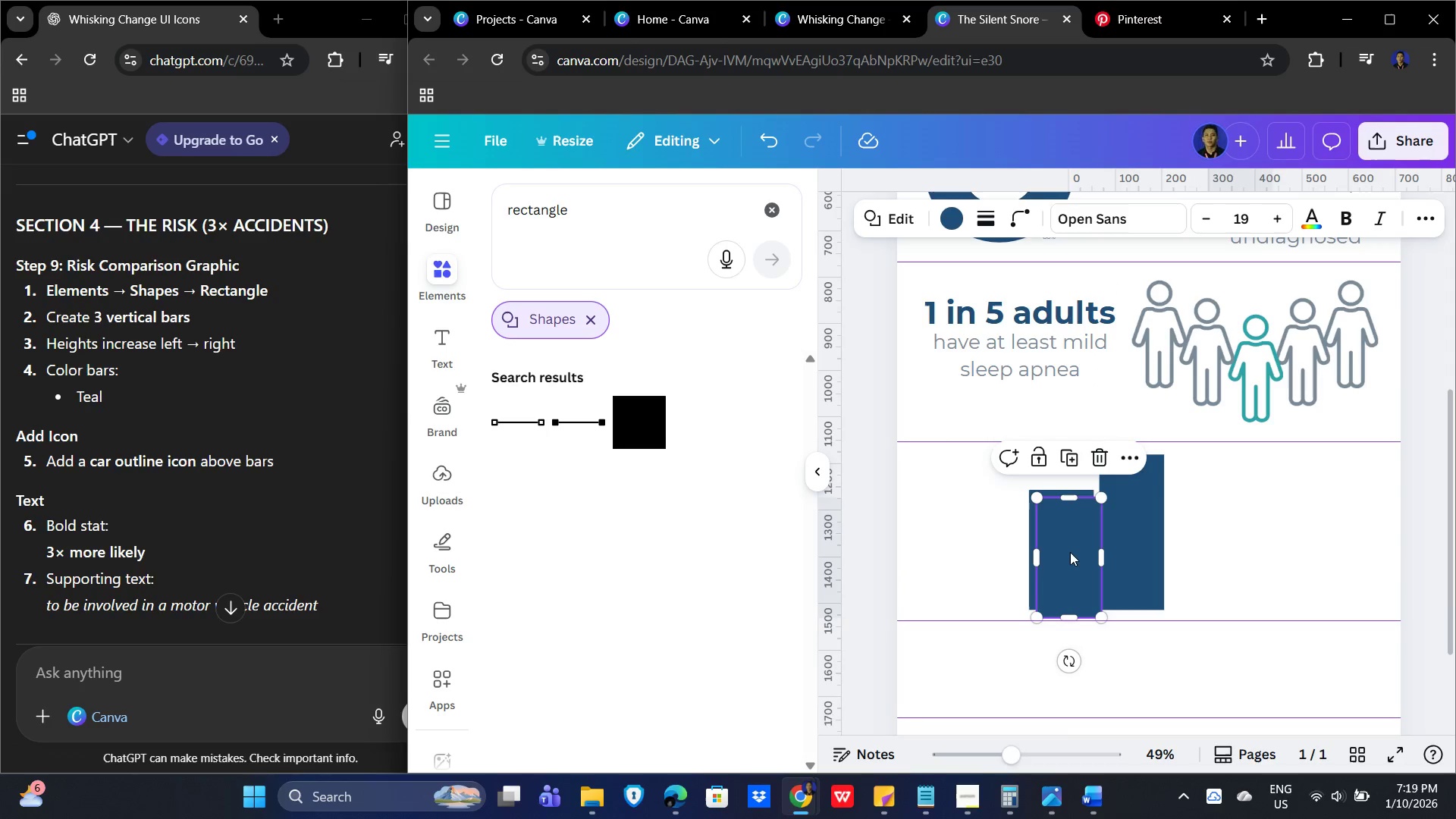 
left_click_drag(start_coordinate=[1070, 552], to_coordinate=[994, 543])
 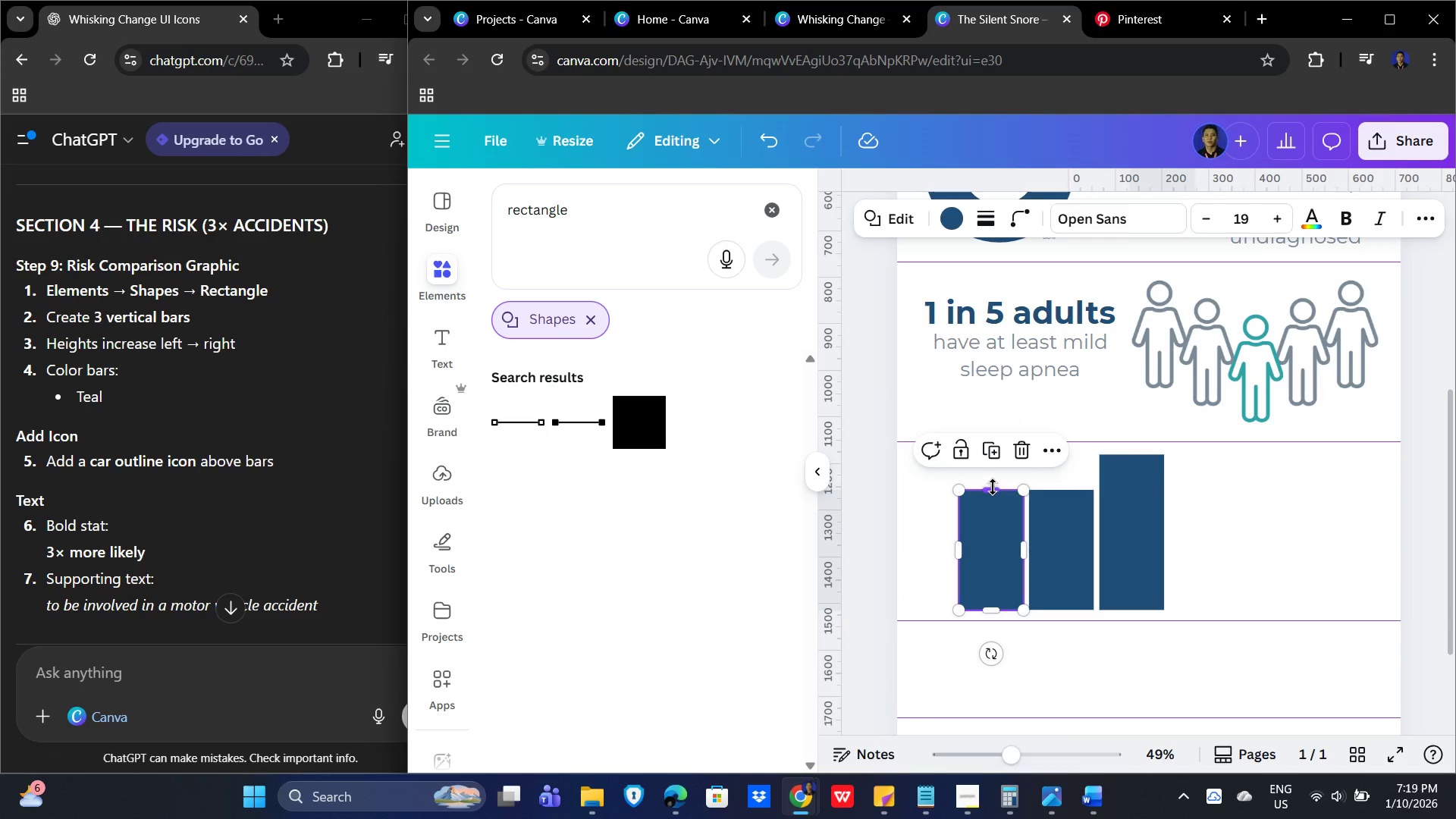 
left_click_drag(start_coordinate=[993, 487], to_coordinate=[986, 531])
 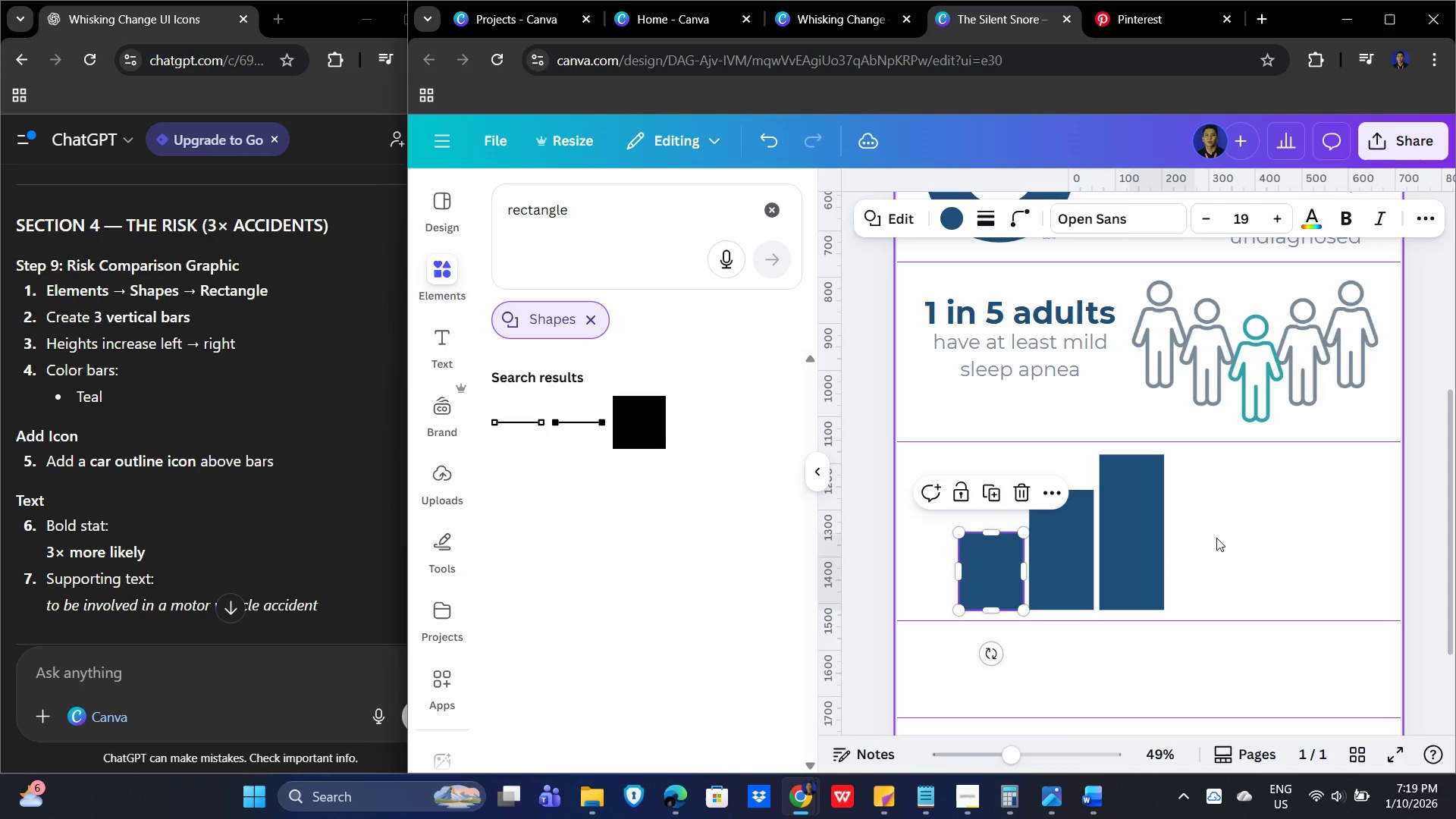 
left_click([1226, 534])
 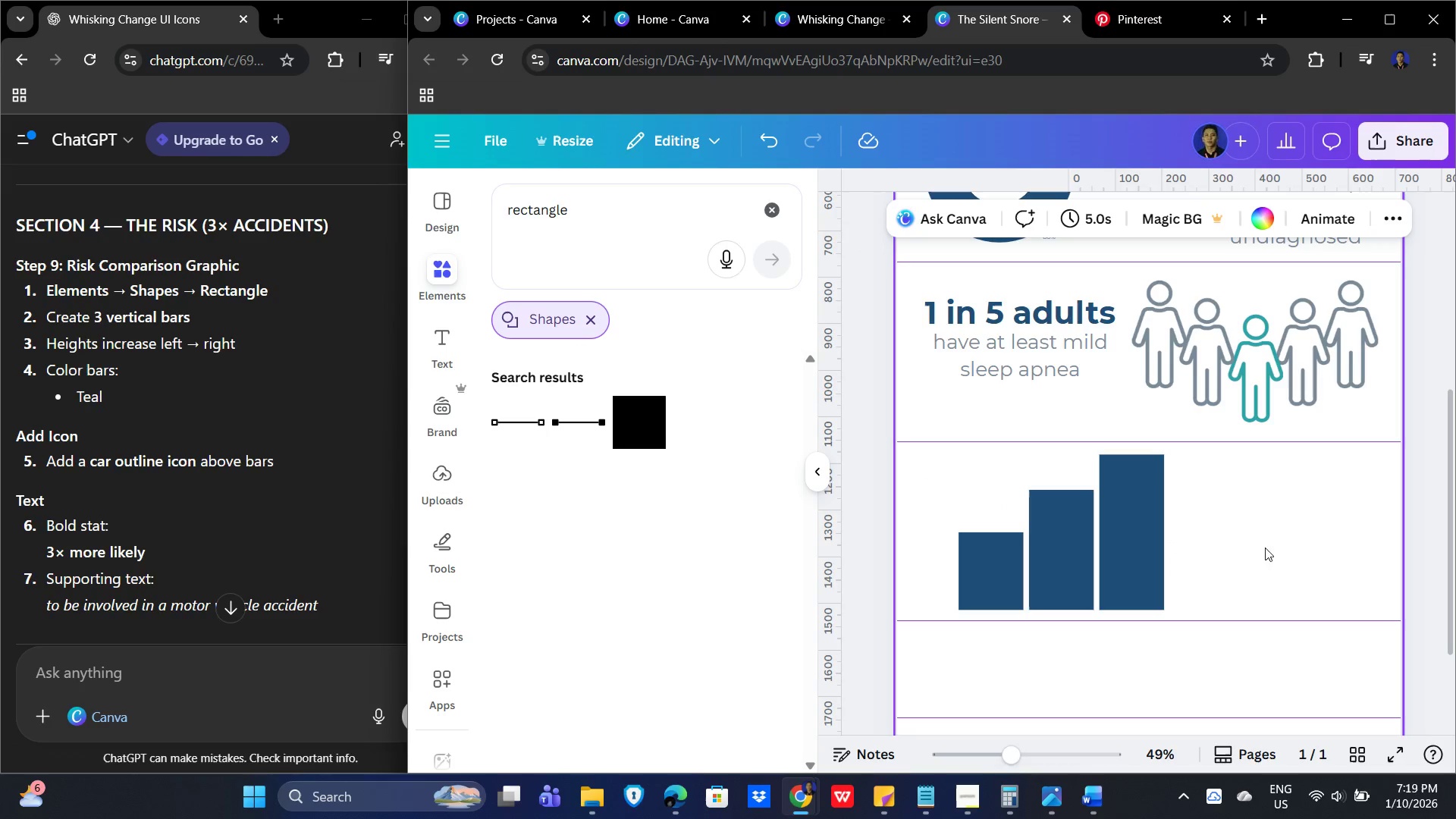 
left_click([1272, 544])
 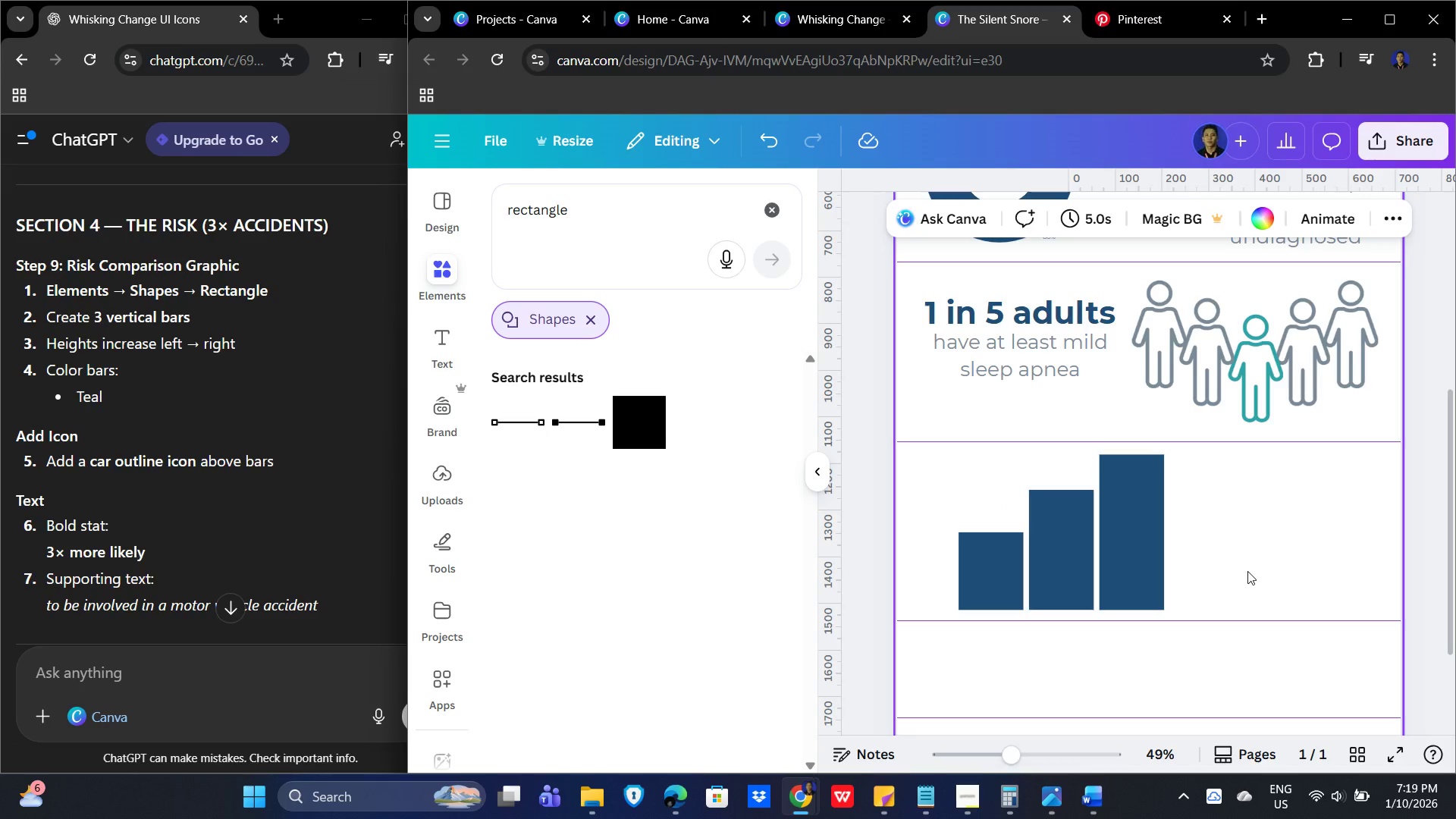 
hold_key(key=ShiftLeft, duration=1.53)
left_click([1132, 558])
 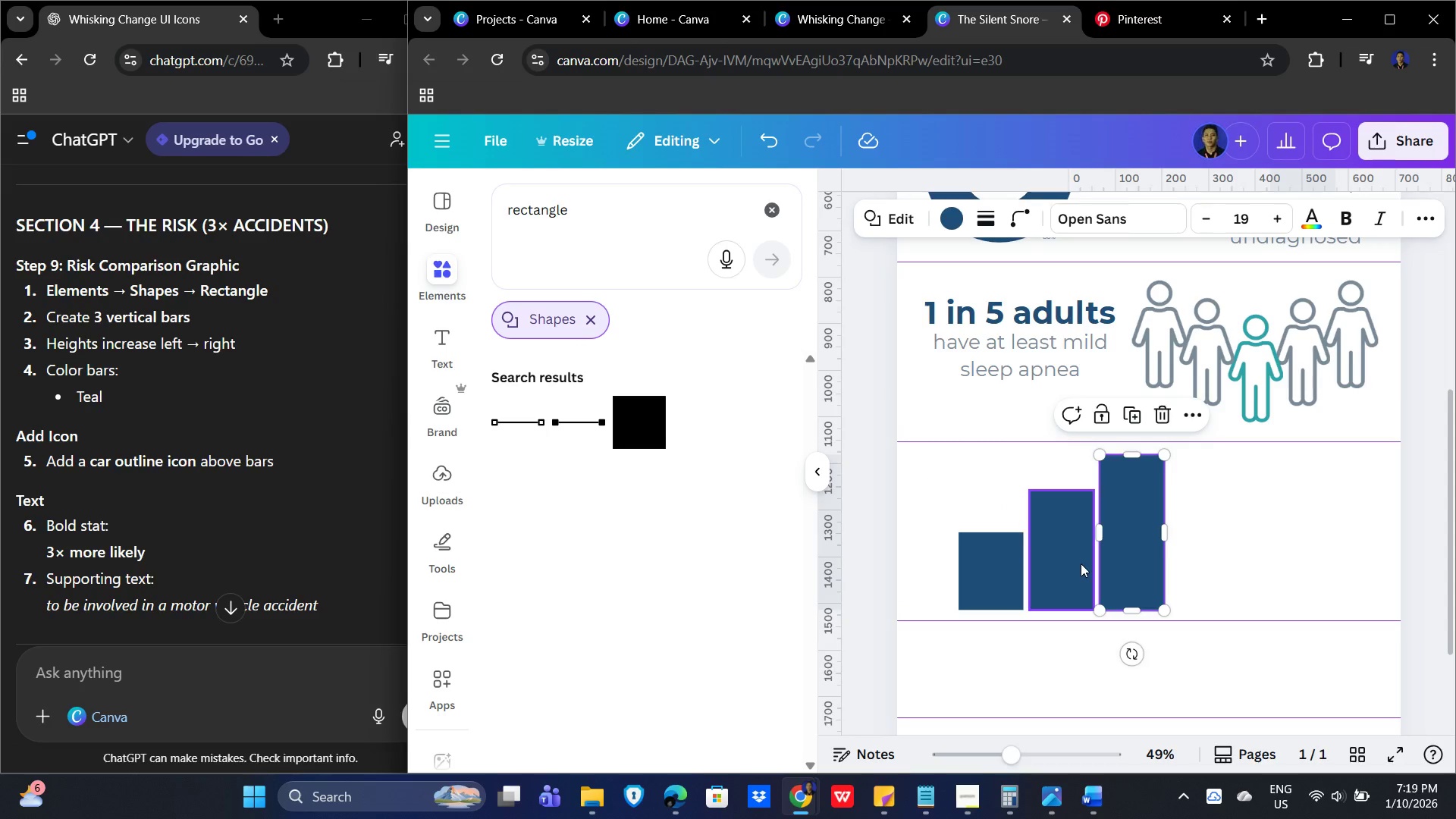 
left_click([1081, 563])
 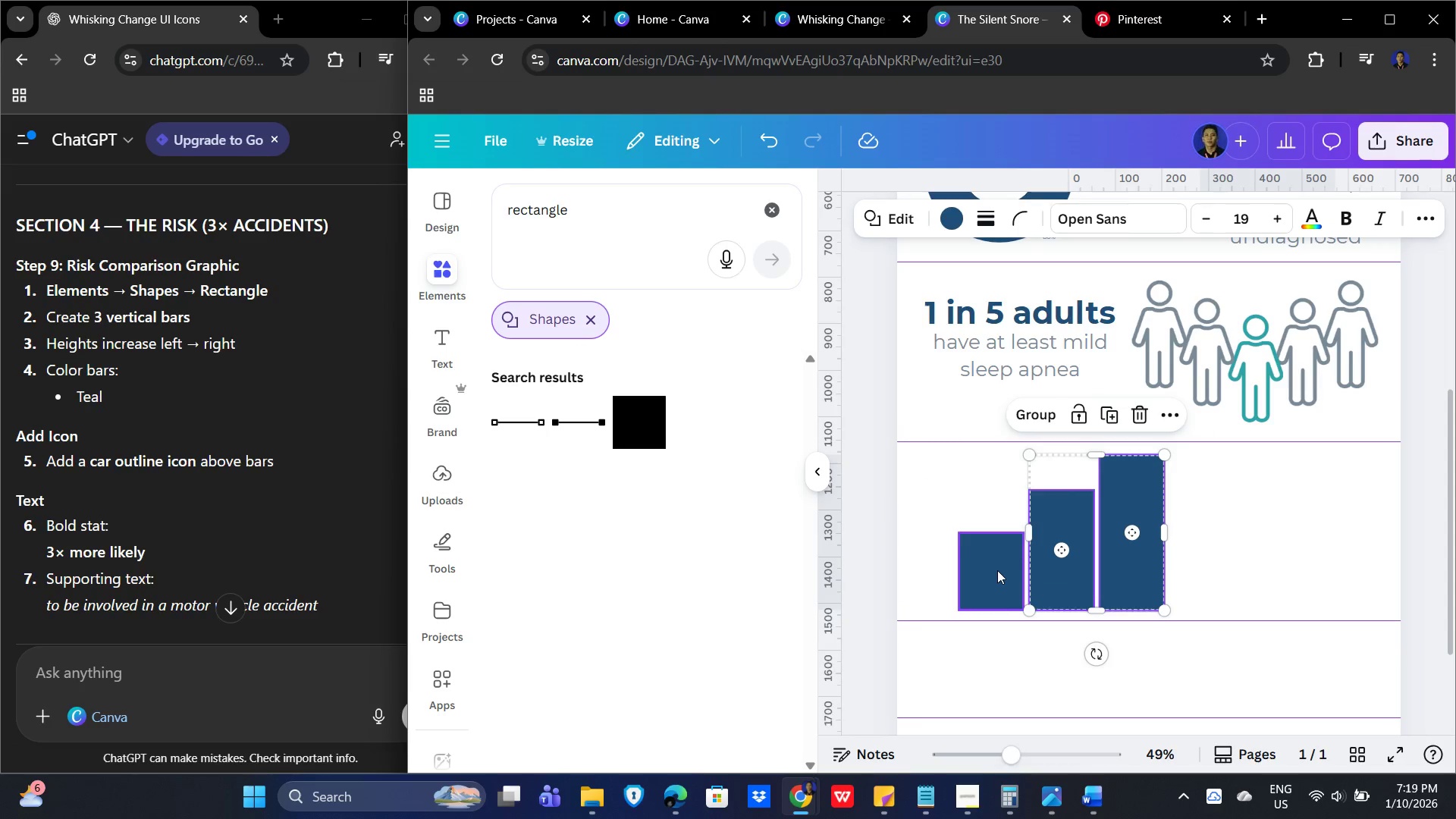 
double_click([997, 570])
 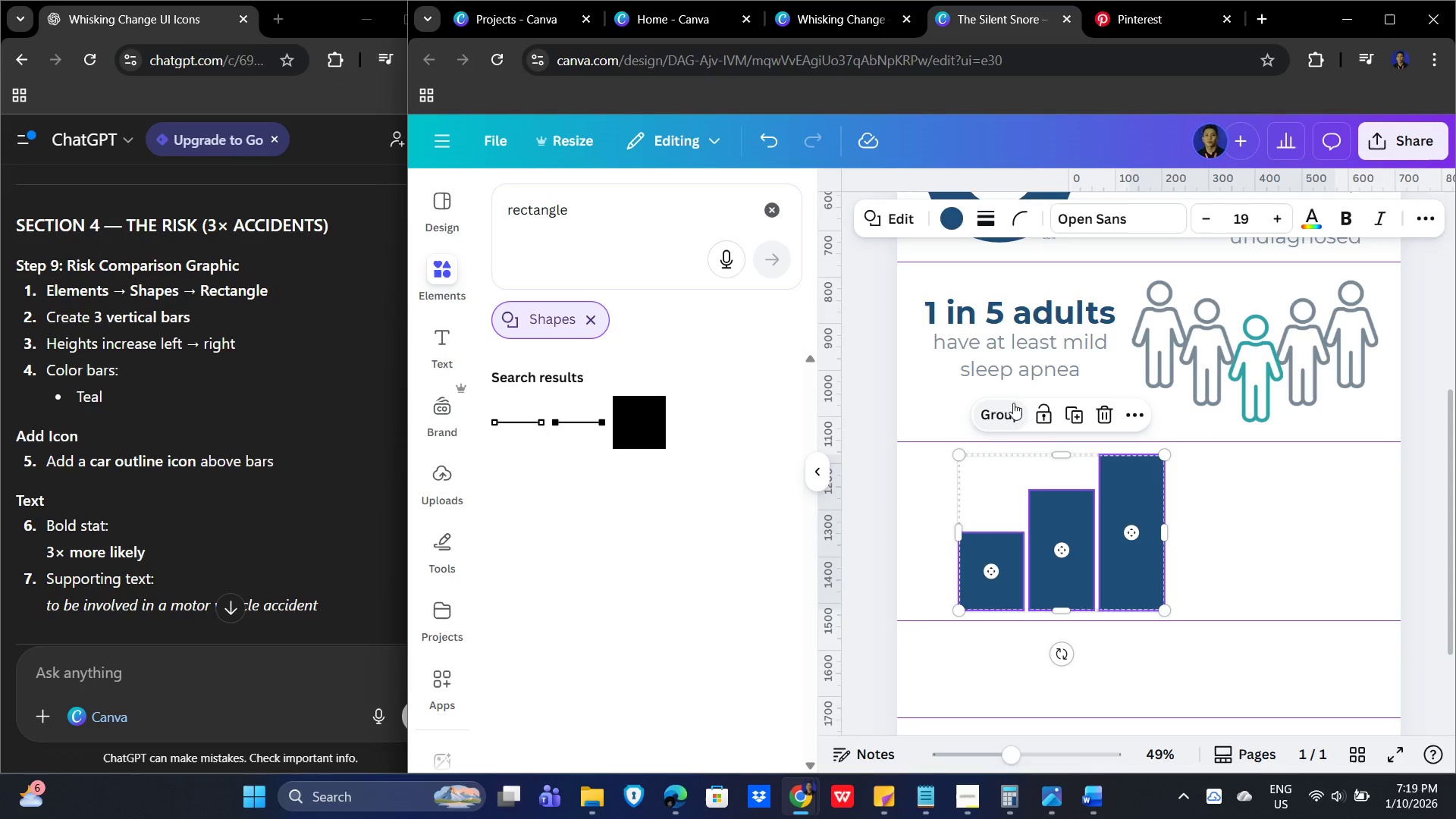 
key(Shift+ShiftLeft)
 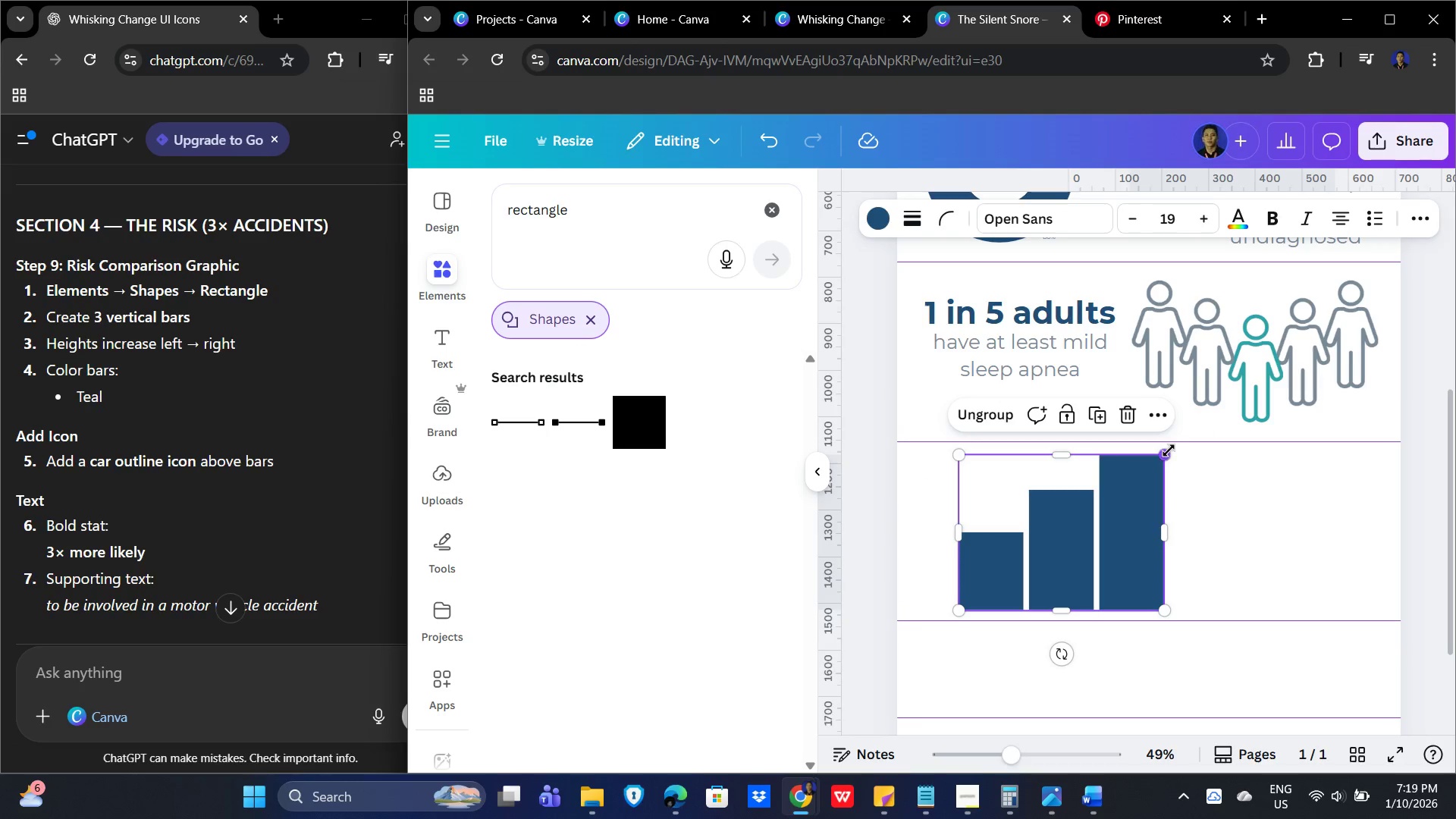 
left_click_drag(start_coordinate=[1169, 450], to_coordinate=[1128, 475])
 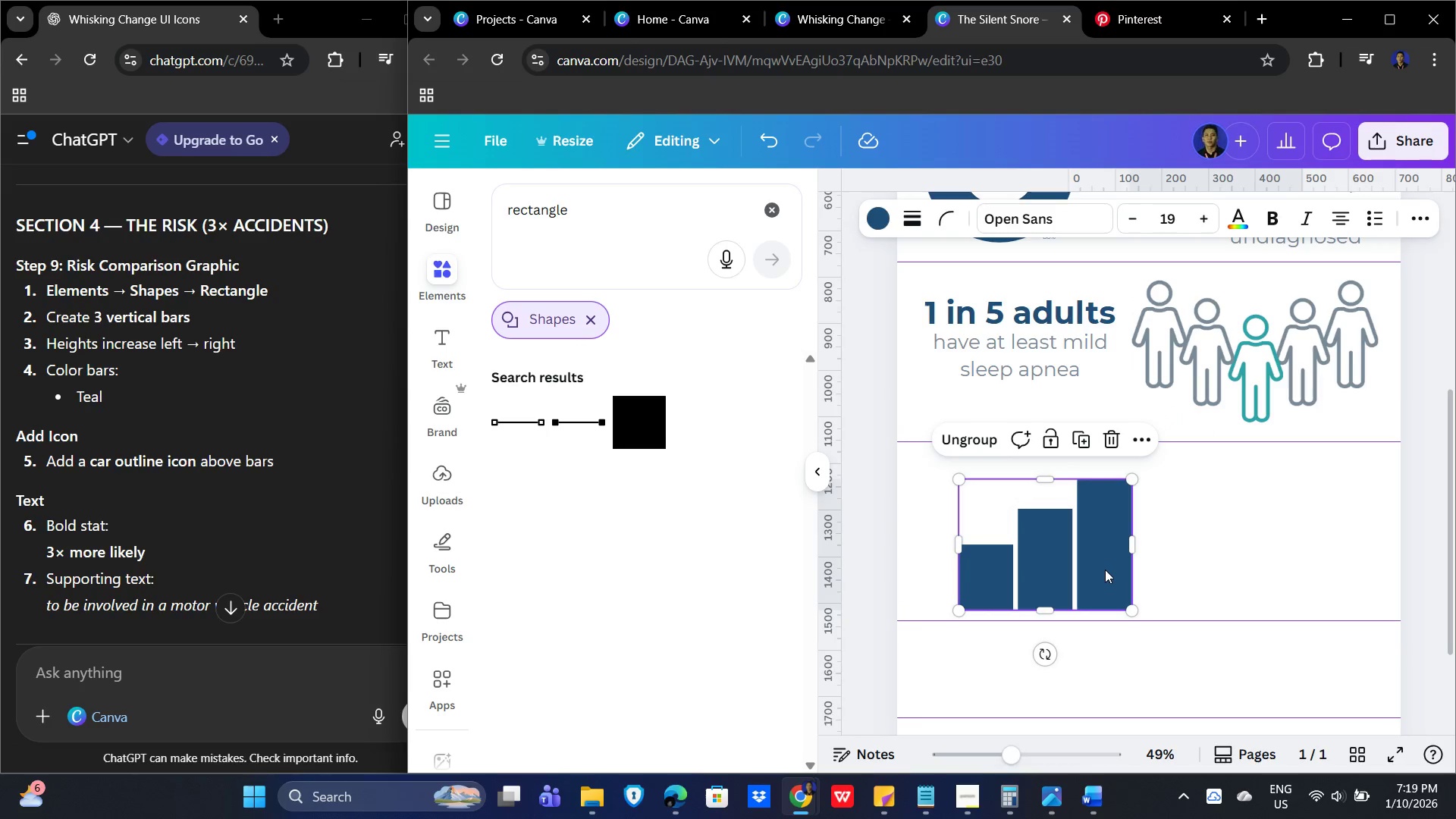 
left_click_drag(start_coordinate=[1106, 570], to_coordinate=[1078, 558])
 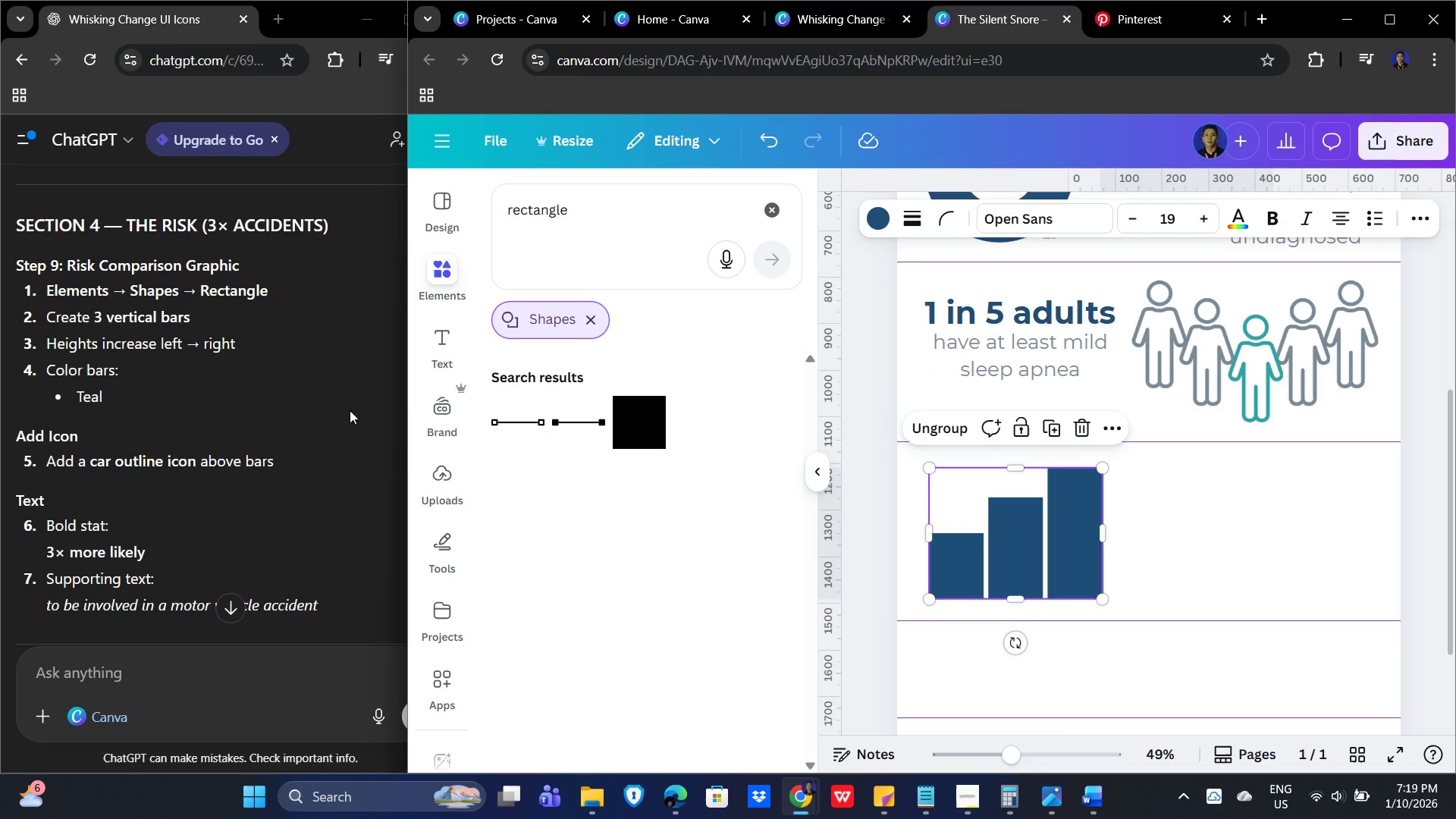 
scroll: coordinate [324, 416], scroll_direction: down, amount: 1.0
 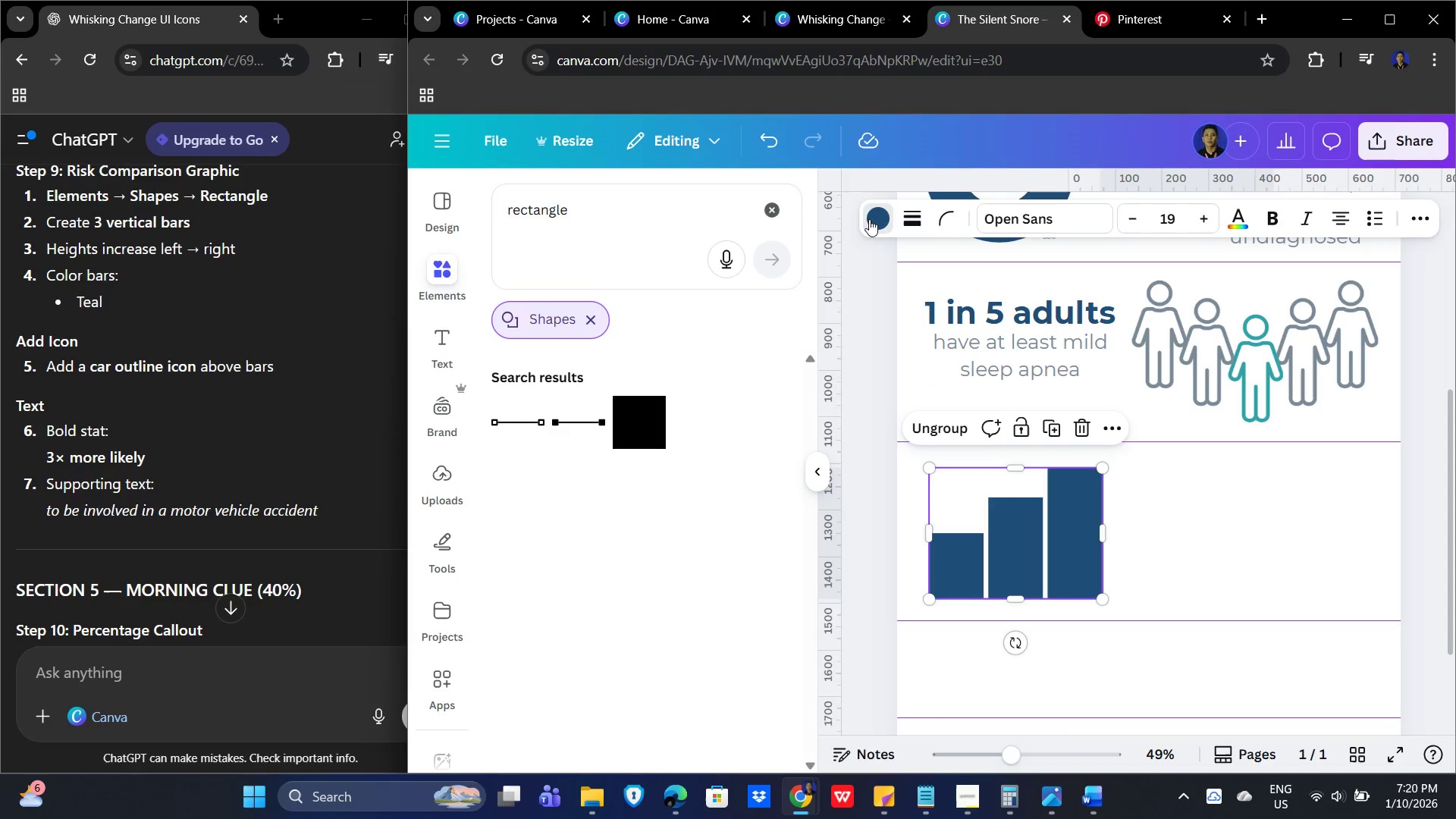 
left_click([635, 334])
 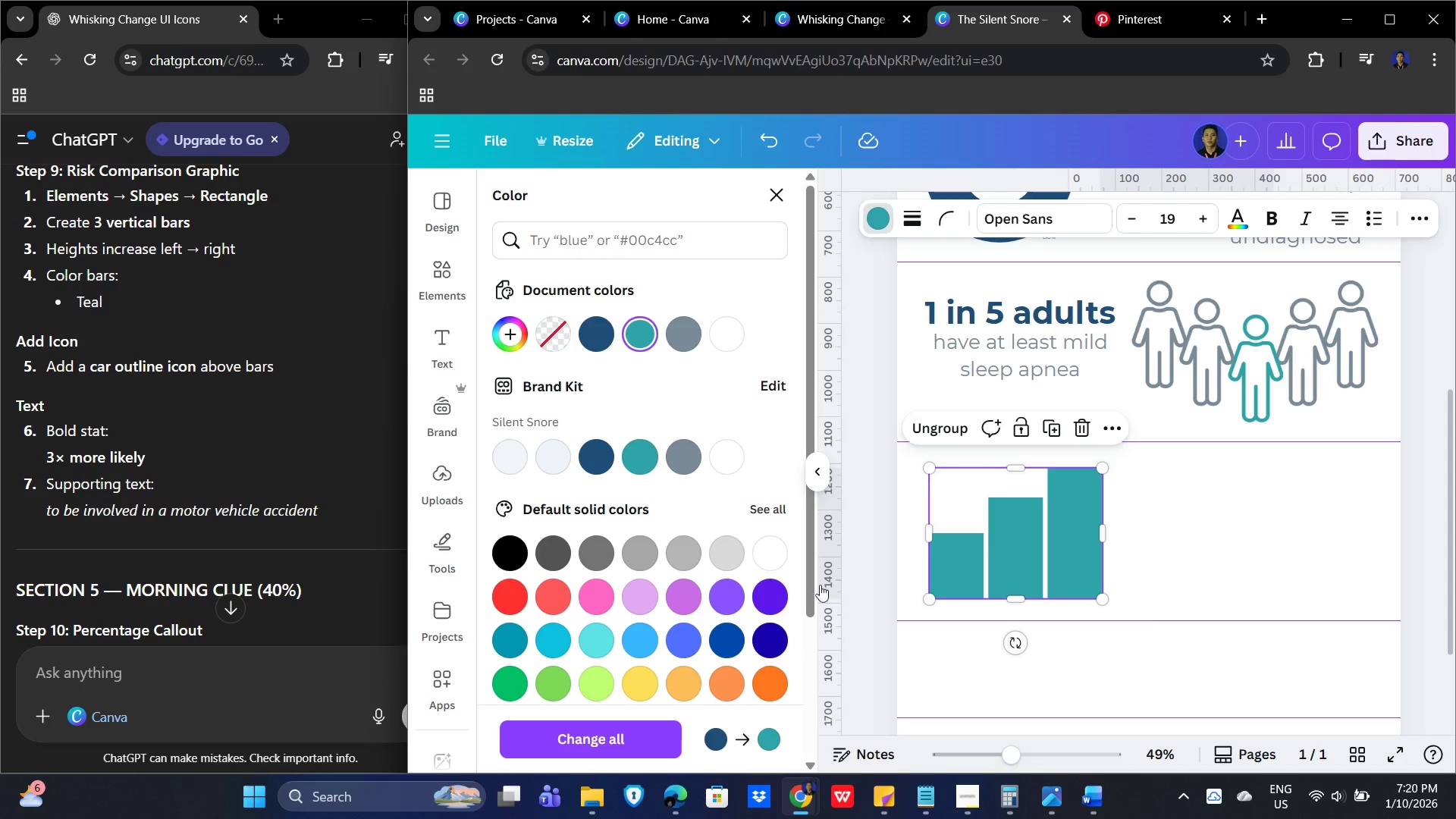 
left_click([1178, 524])
 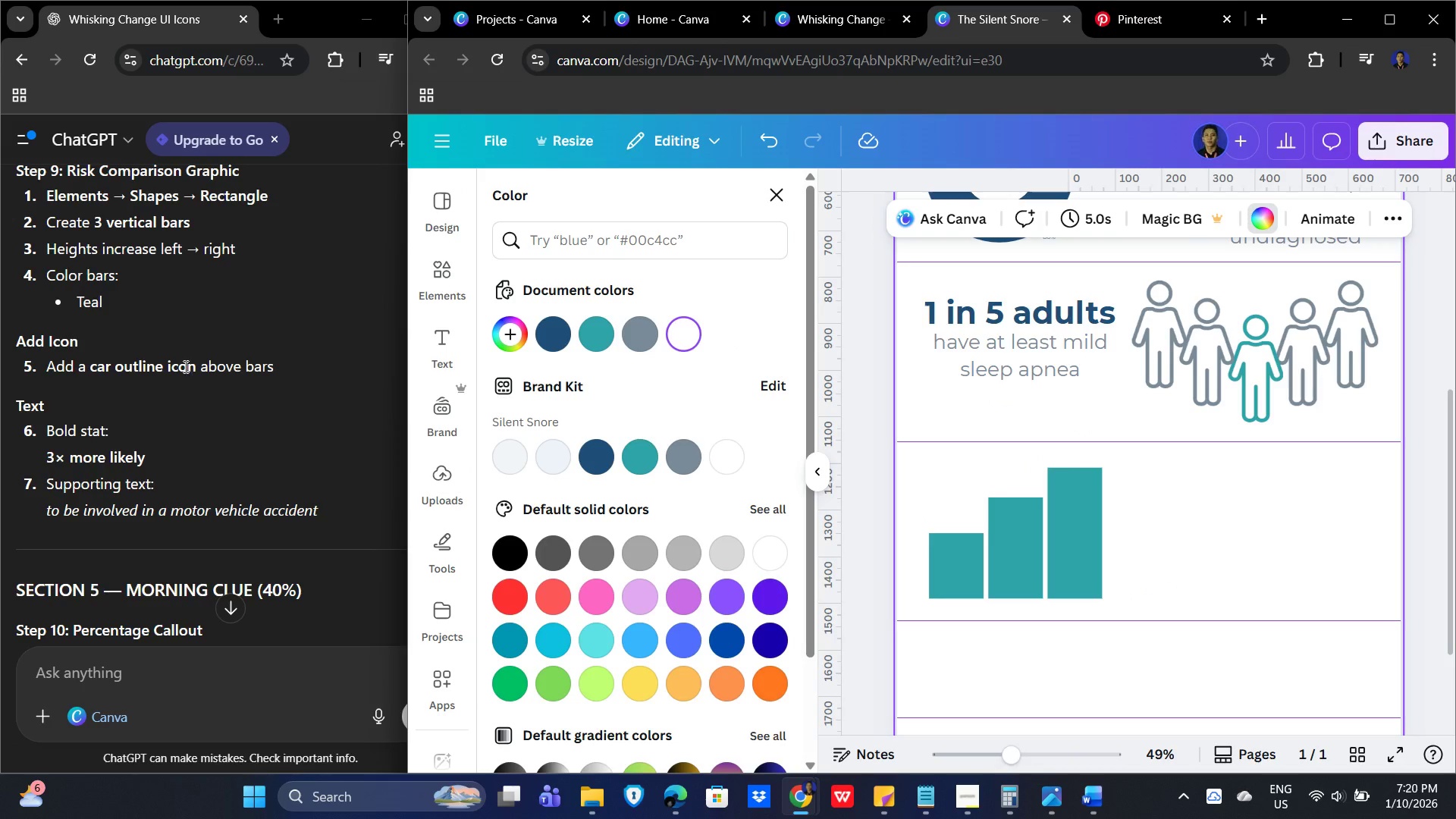 
wait(5.45)
 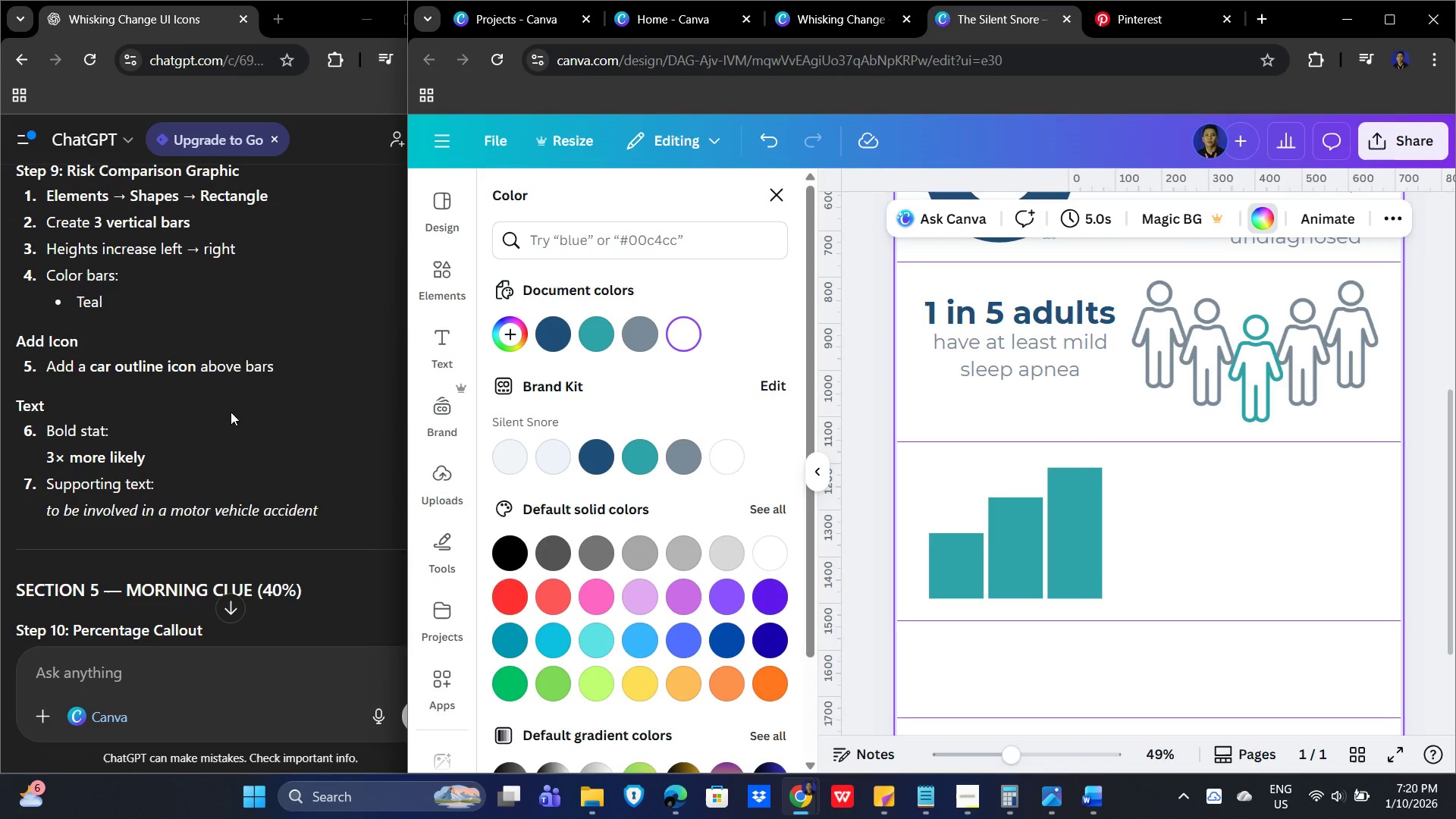 
left_click_drag(start_coordinate=[194, 365], to_coordinate=[93, 359])
 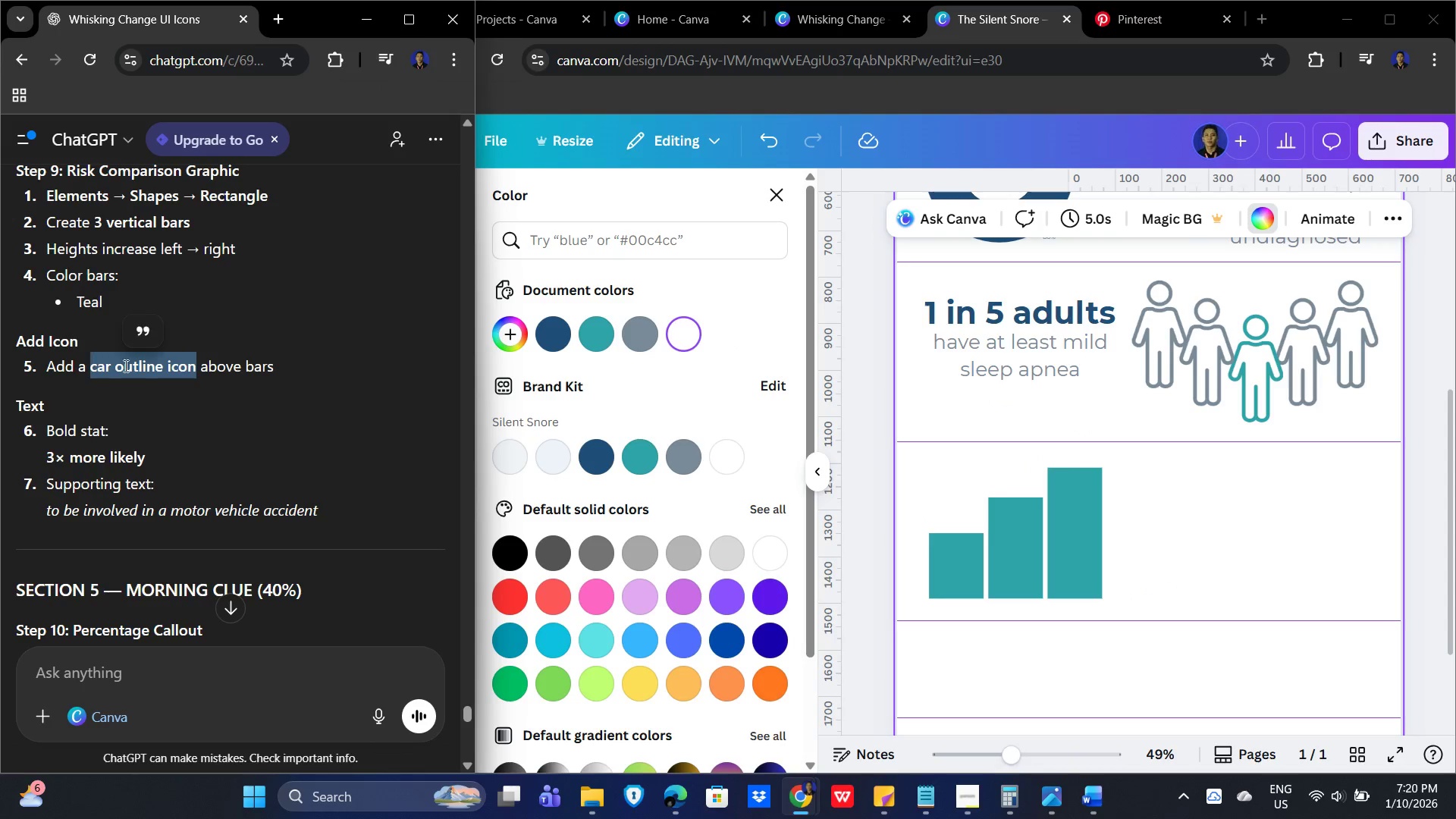 
key(Control+C)
 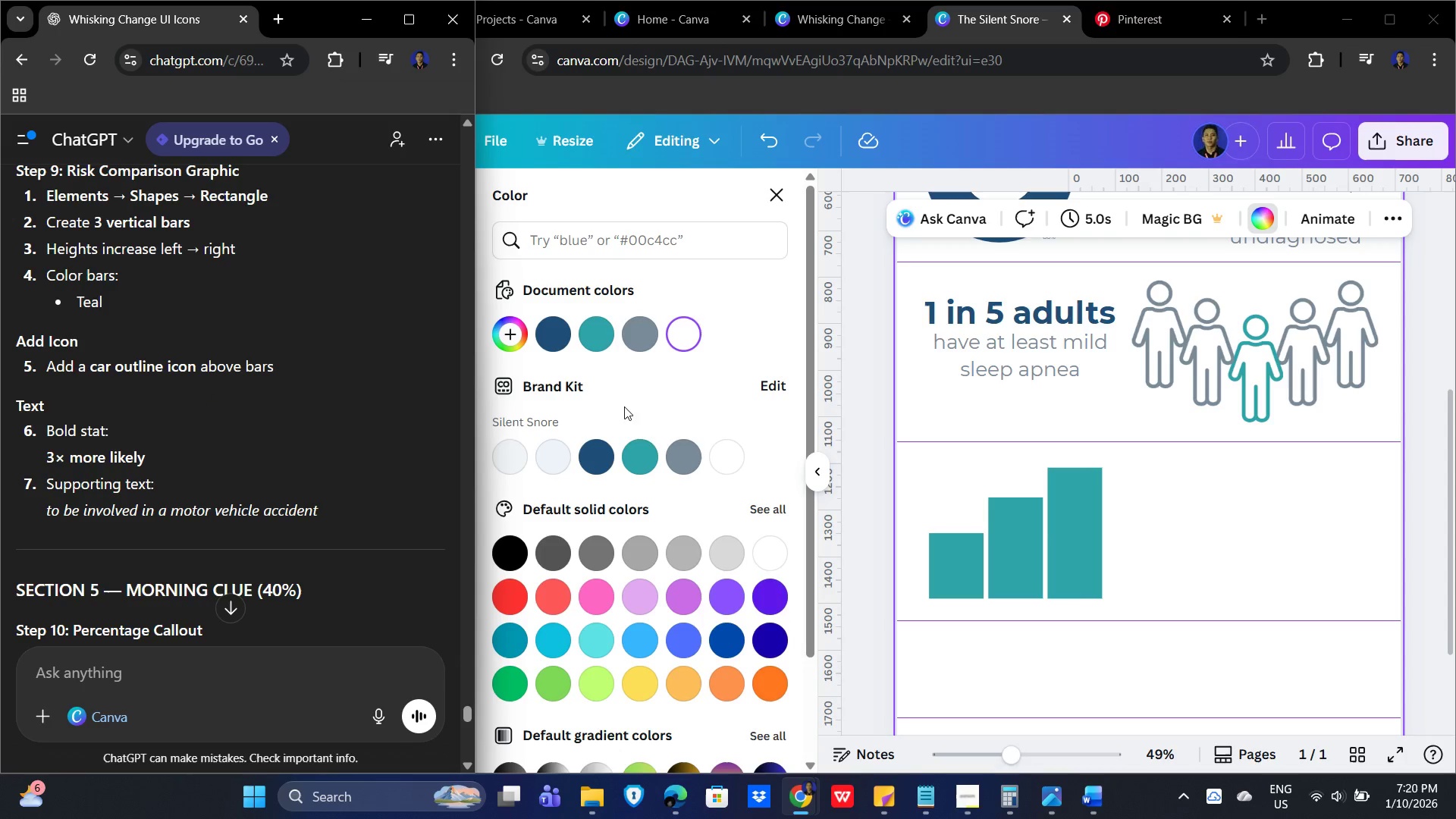 
wait(7.5)
 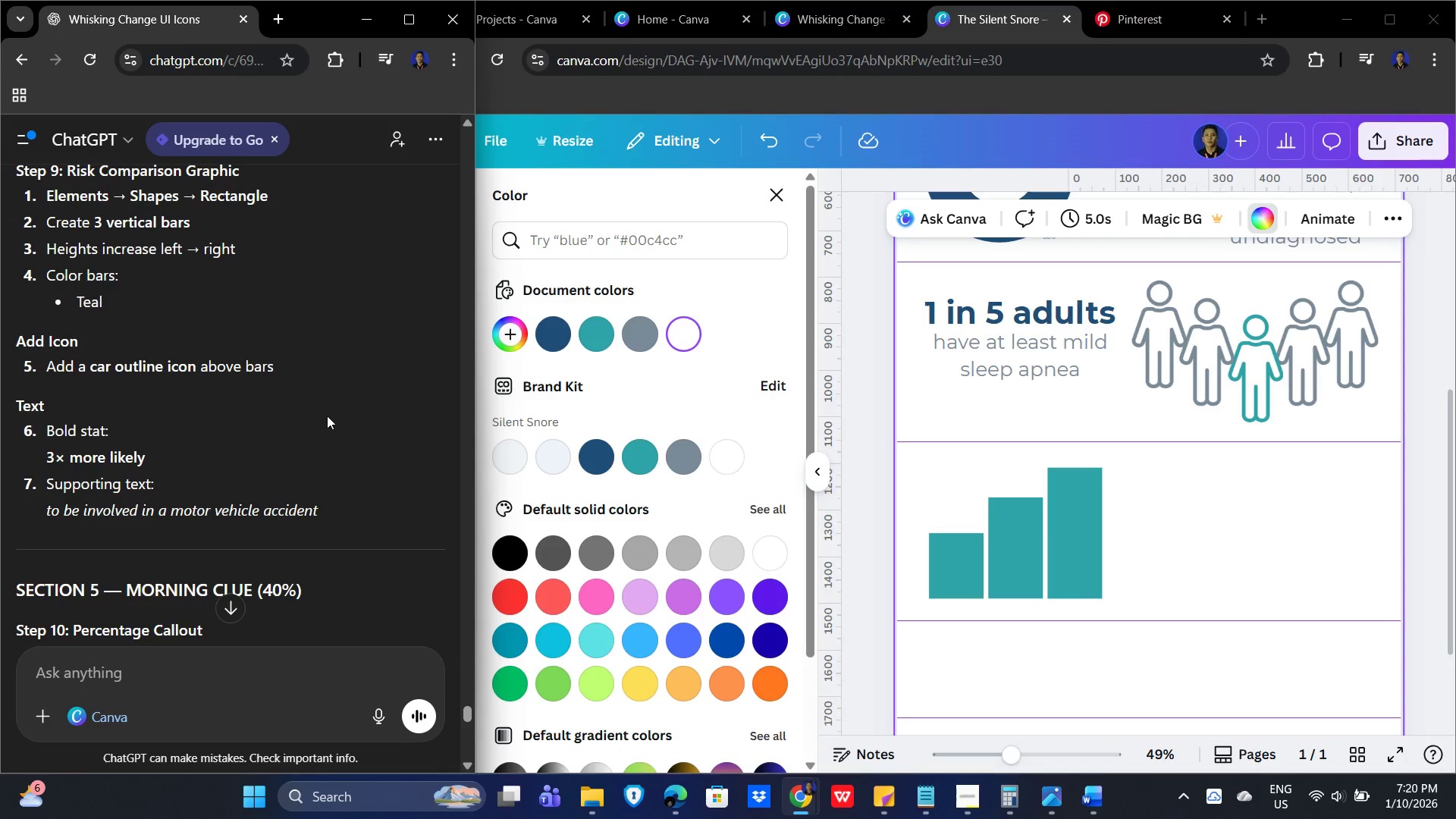 
left_click([773, 194])
 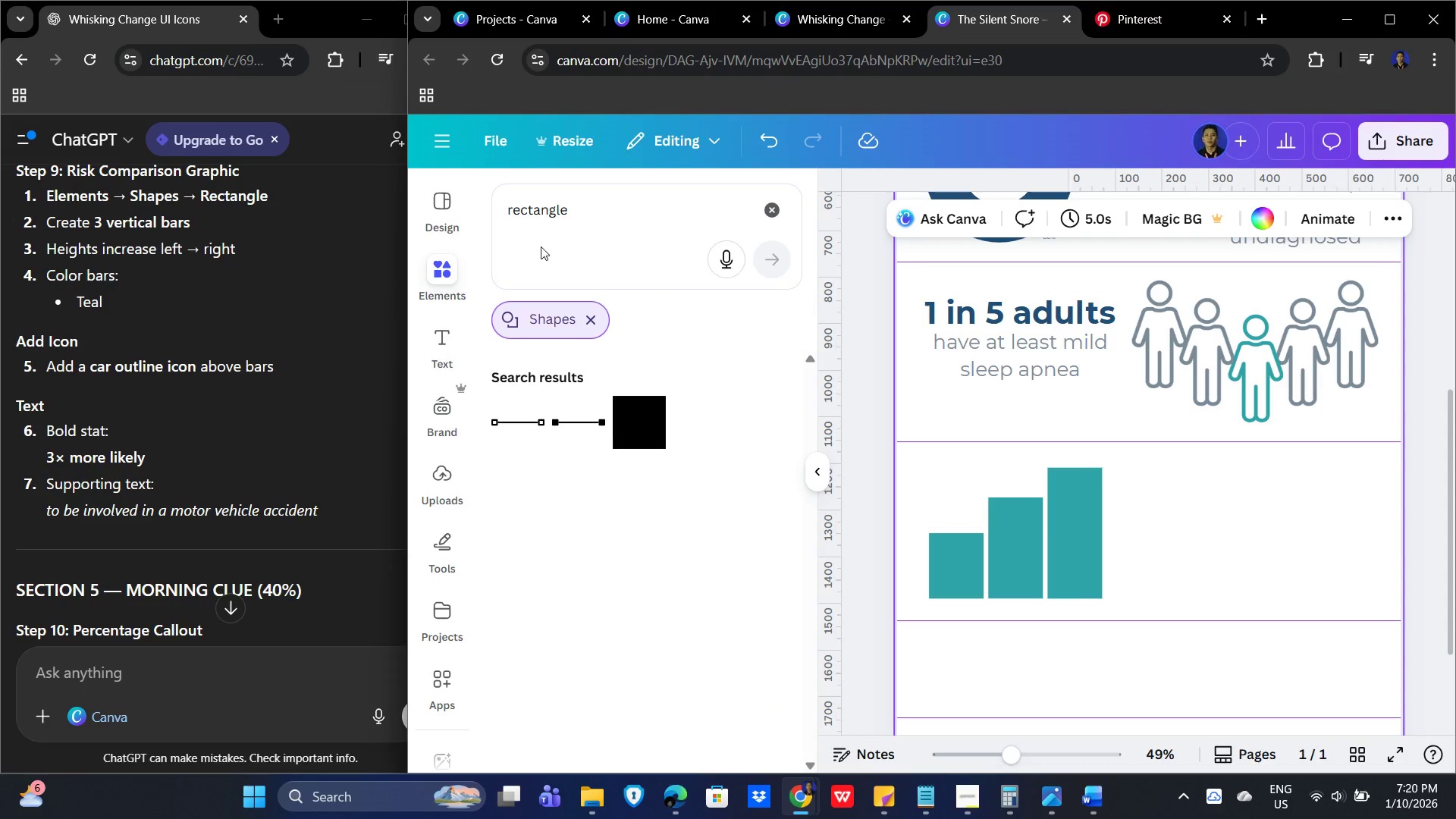 
left_click_drag(start_coordinate=[593, 208], to_coordinate=[433, 214])
 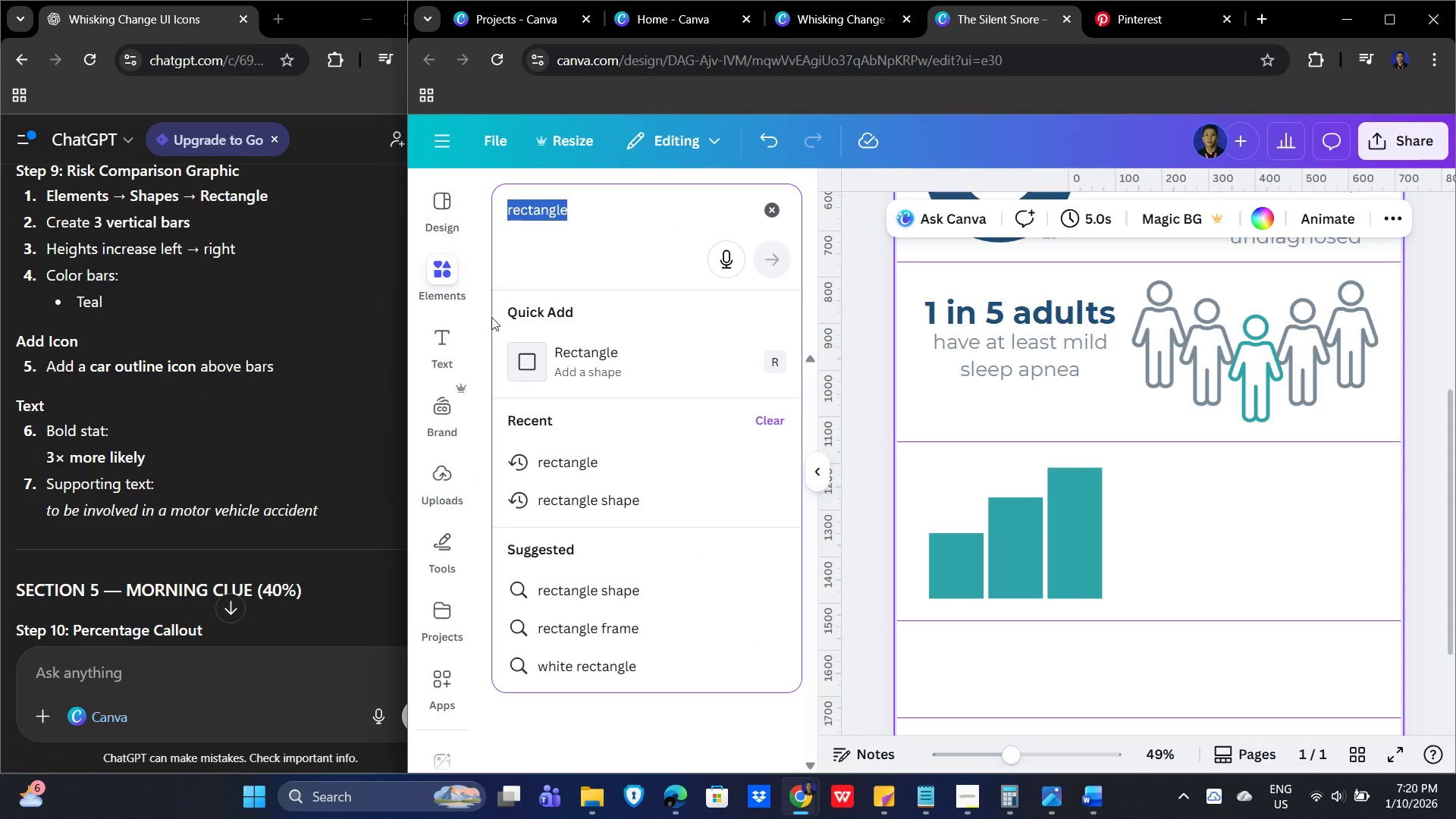 
key(Control+V)
 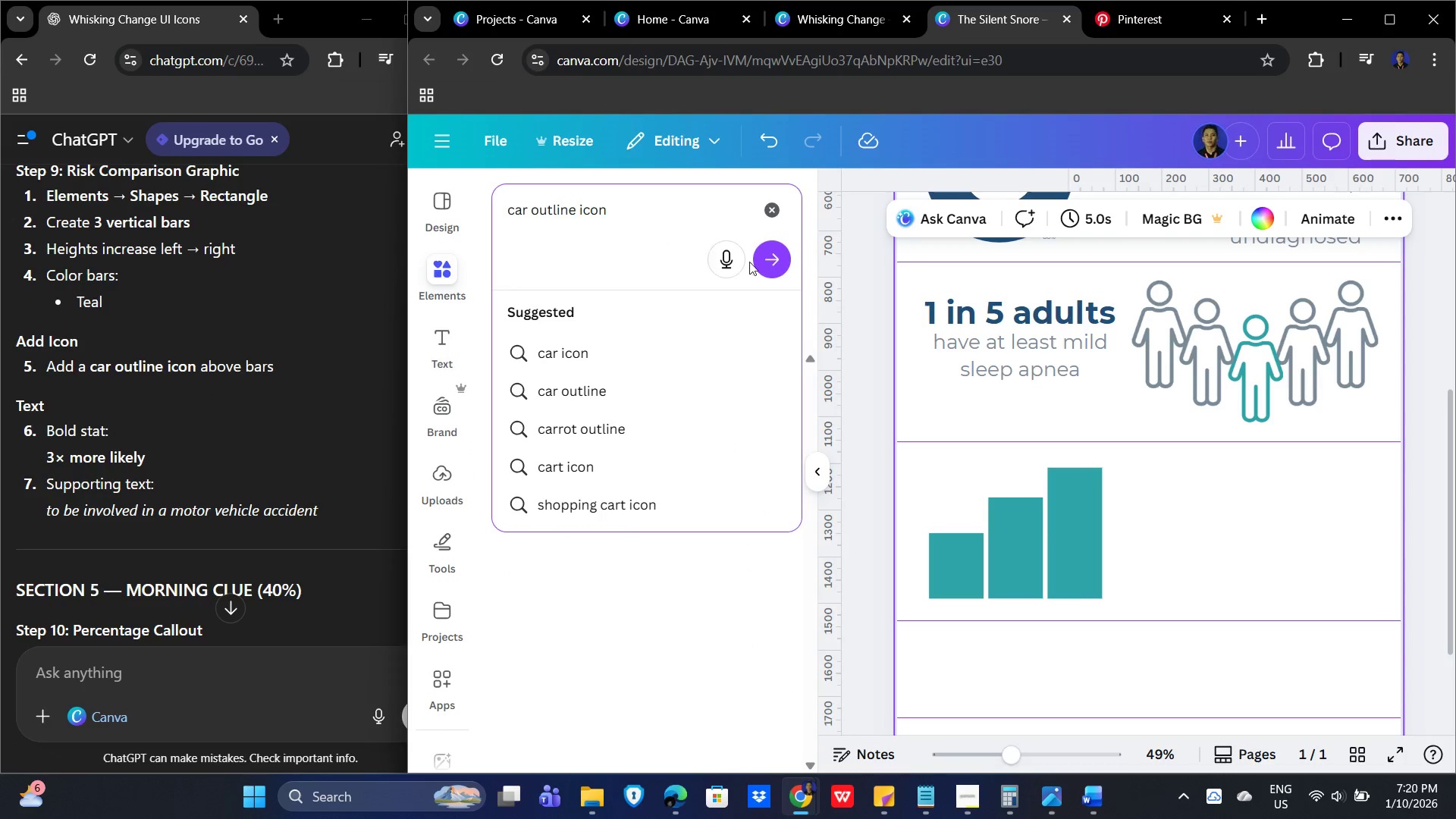 
left_click([769, 258])
 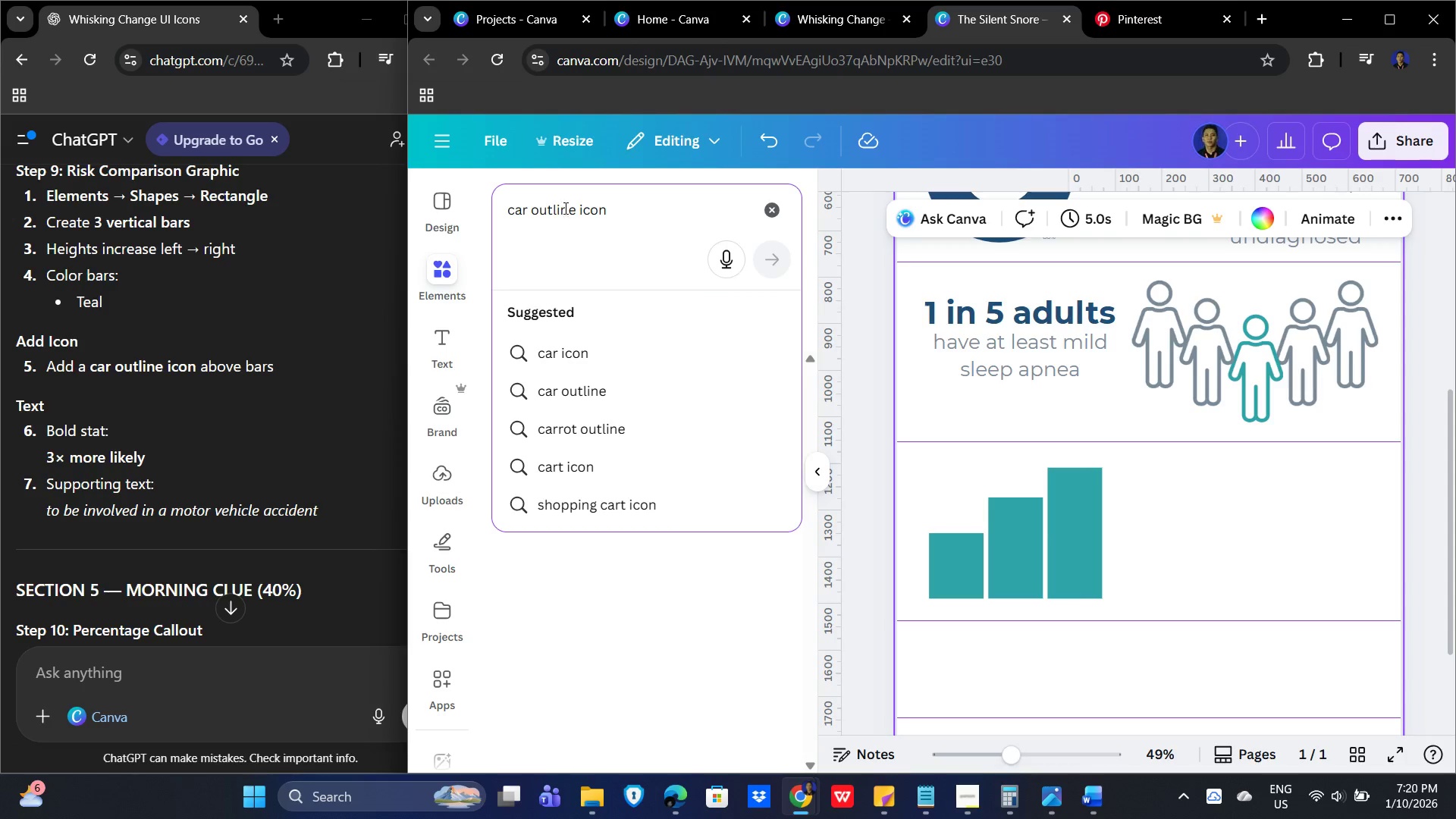 
left_click_drag(start_coordinate=[574, 210], to_coordinate=[532, 205])
 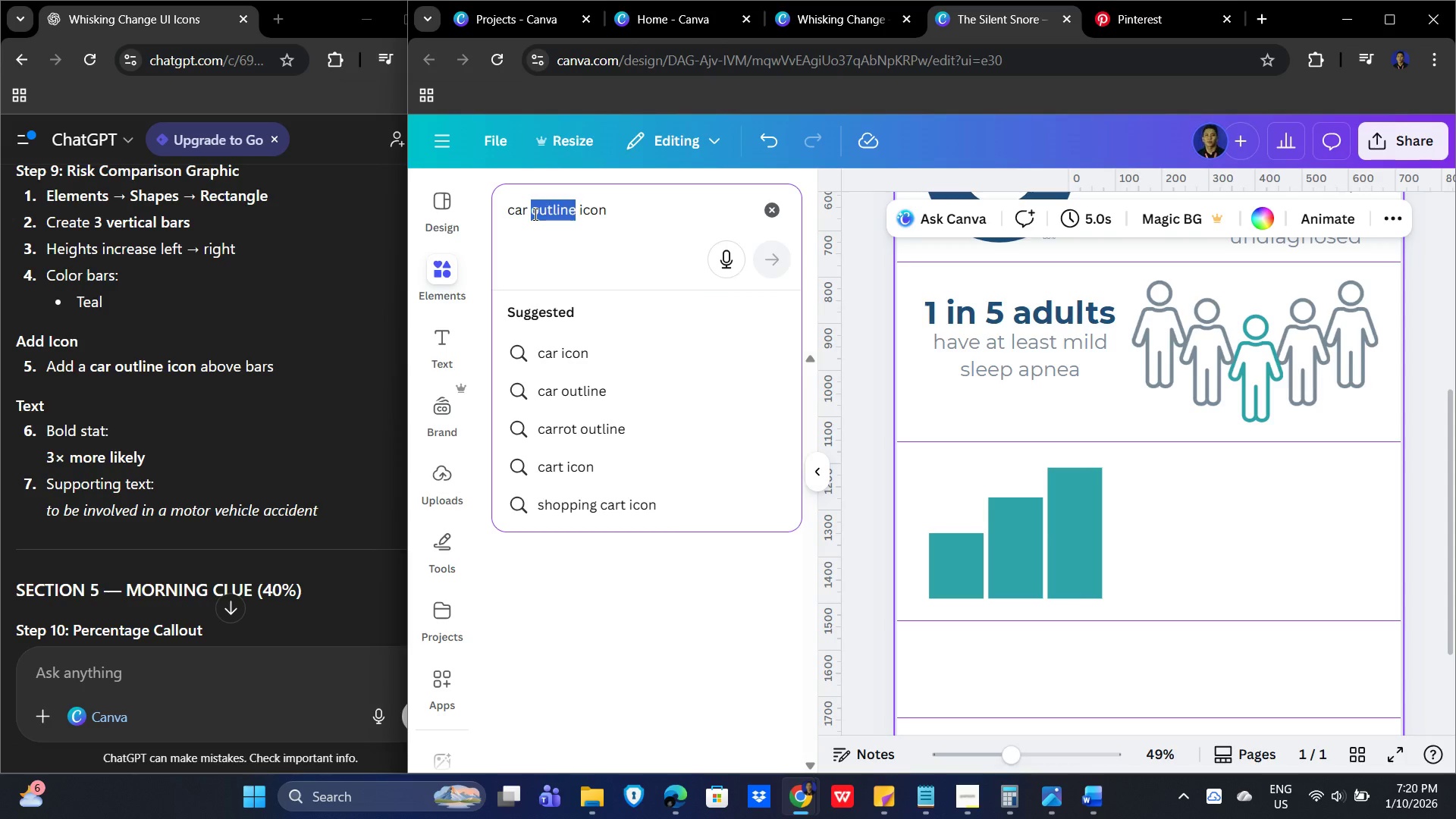 
key(Control+Backspace)
 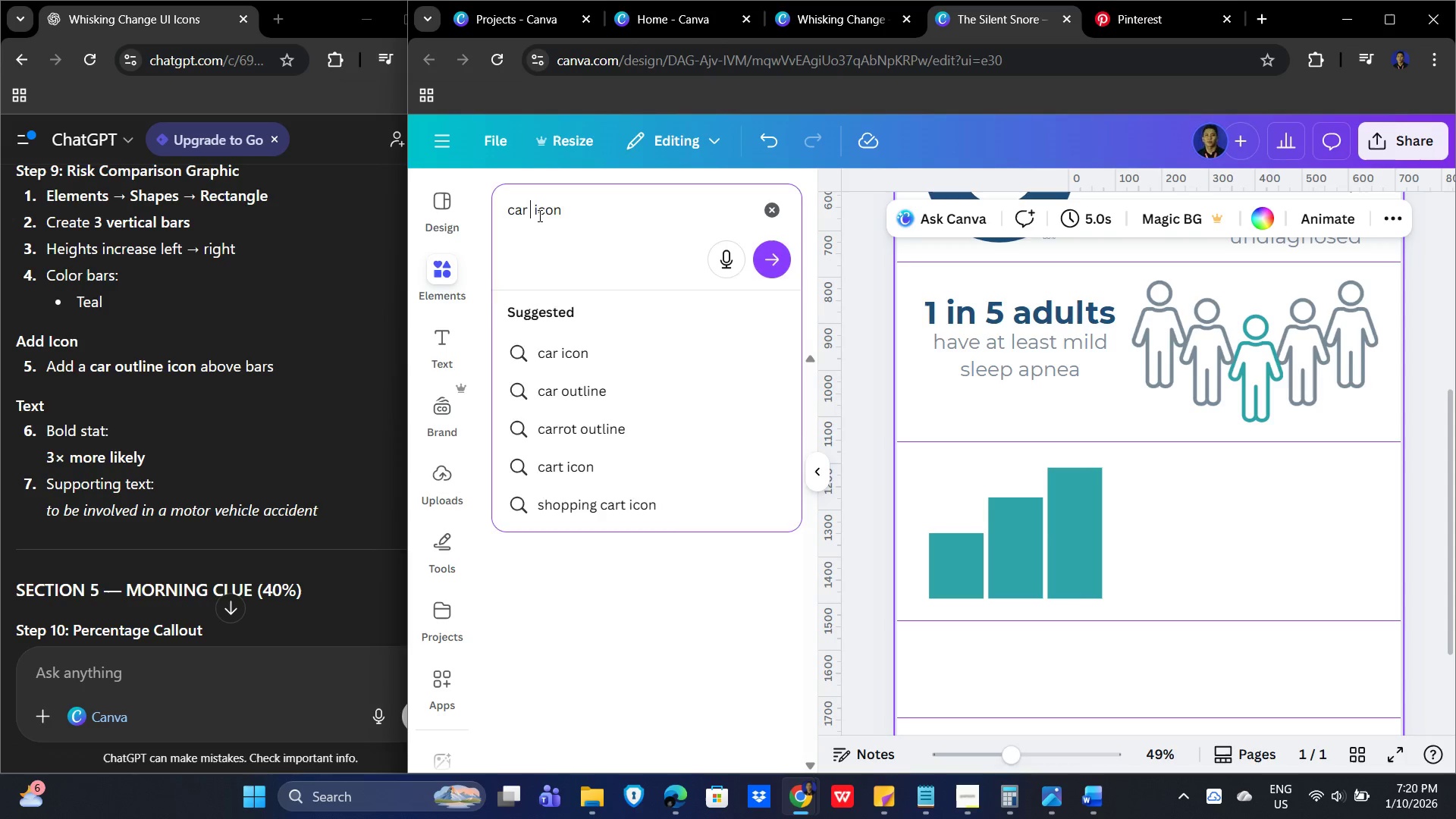 
key(Control+Enter)
 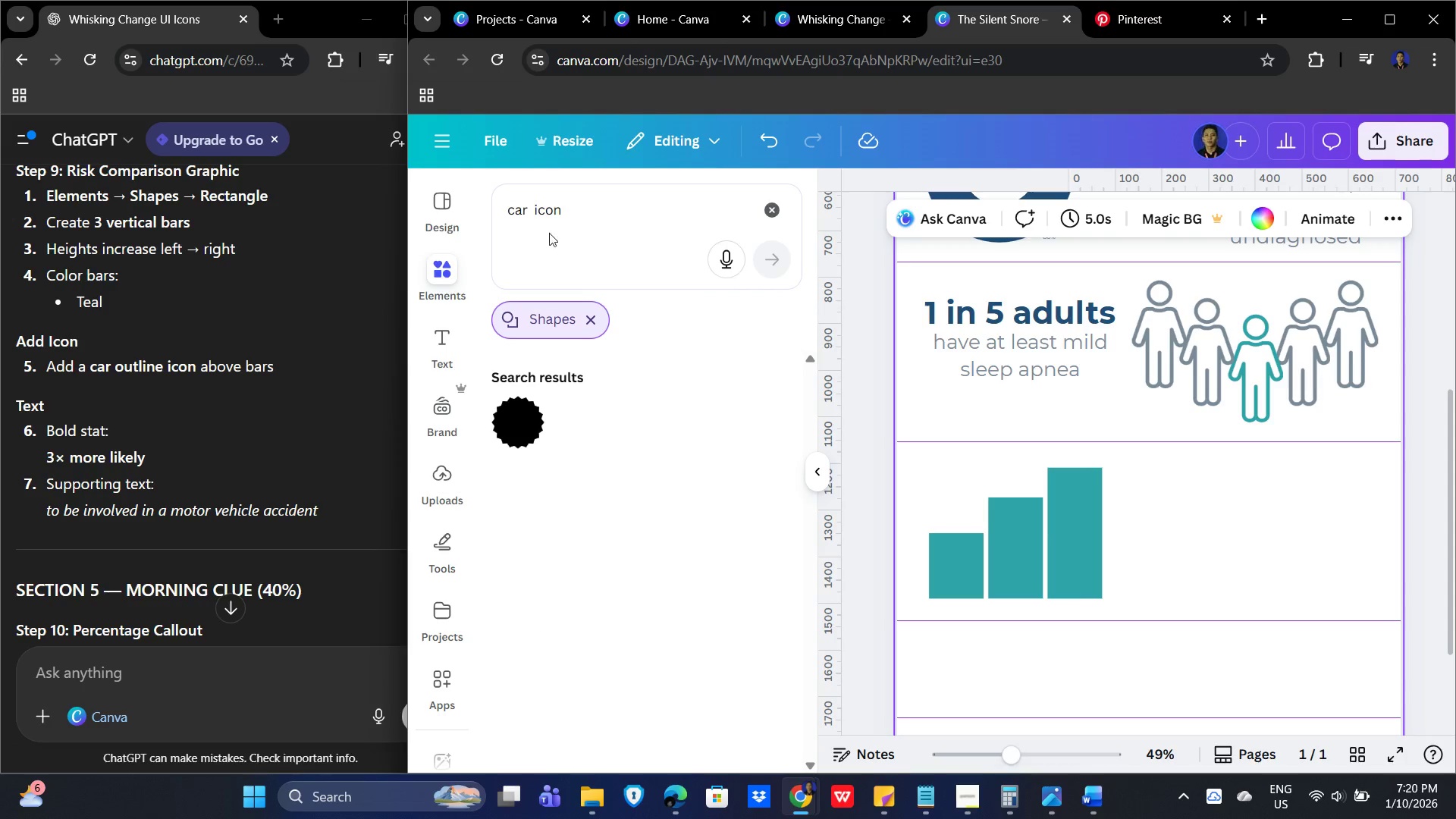 
left_click([529, 204])
 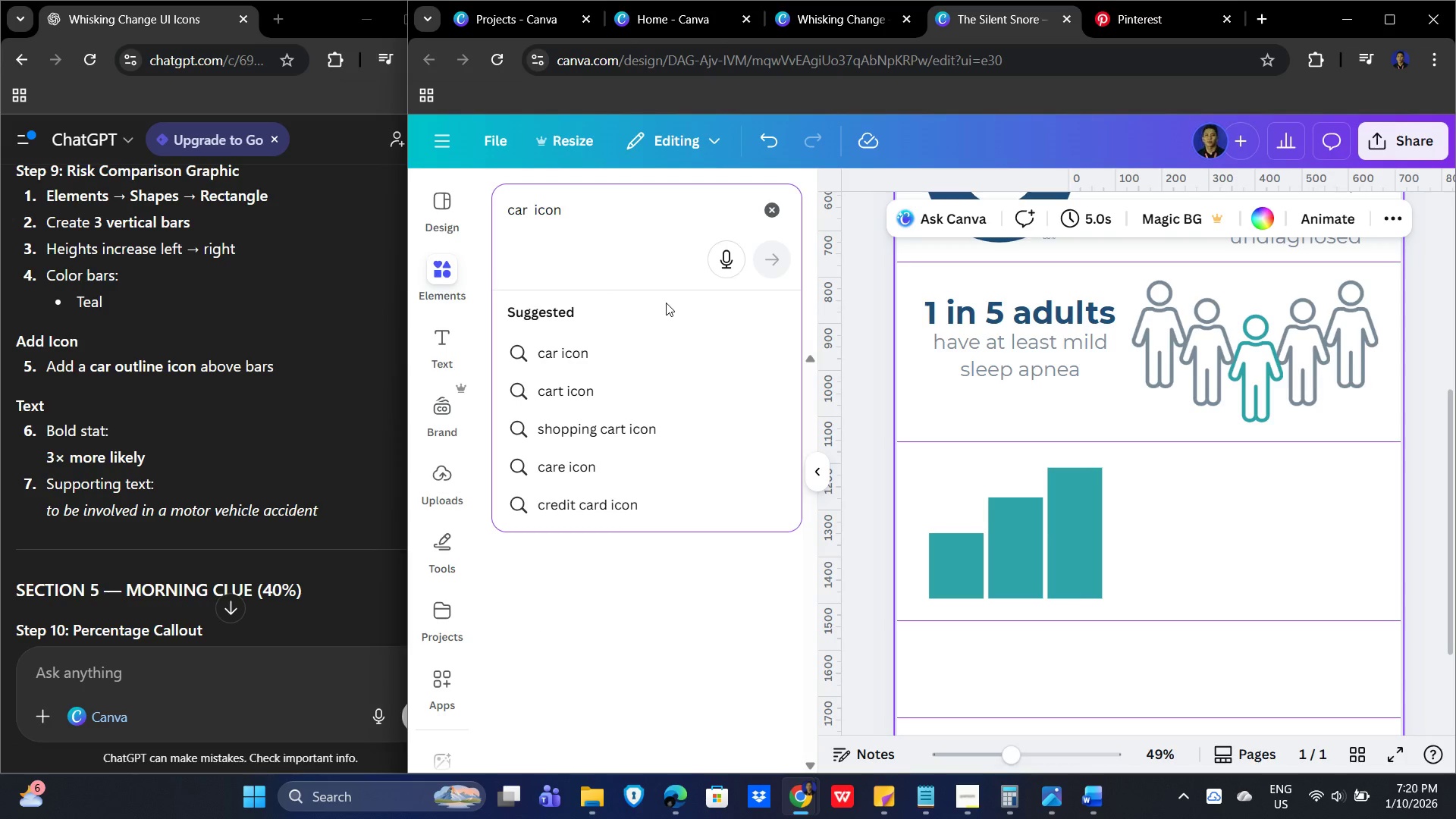 
key(Control+Backspace)
 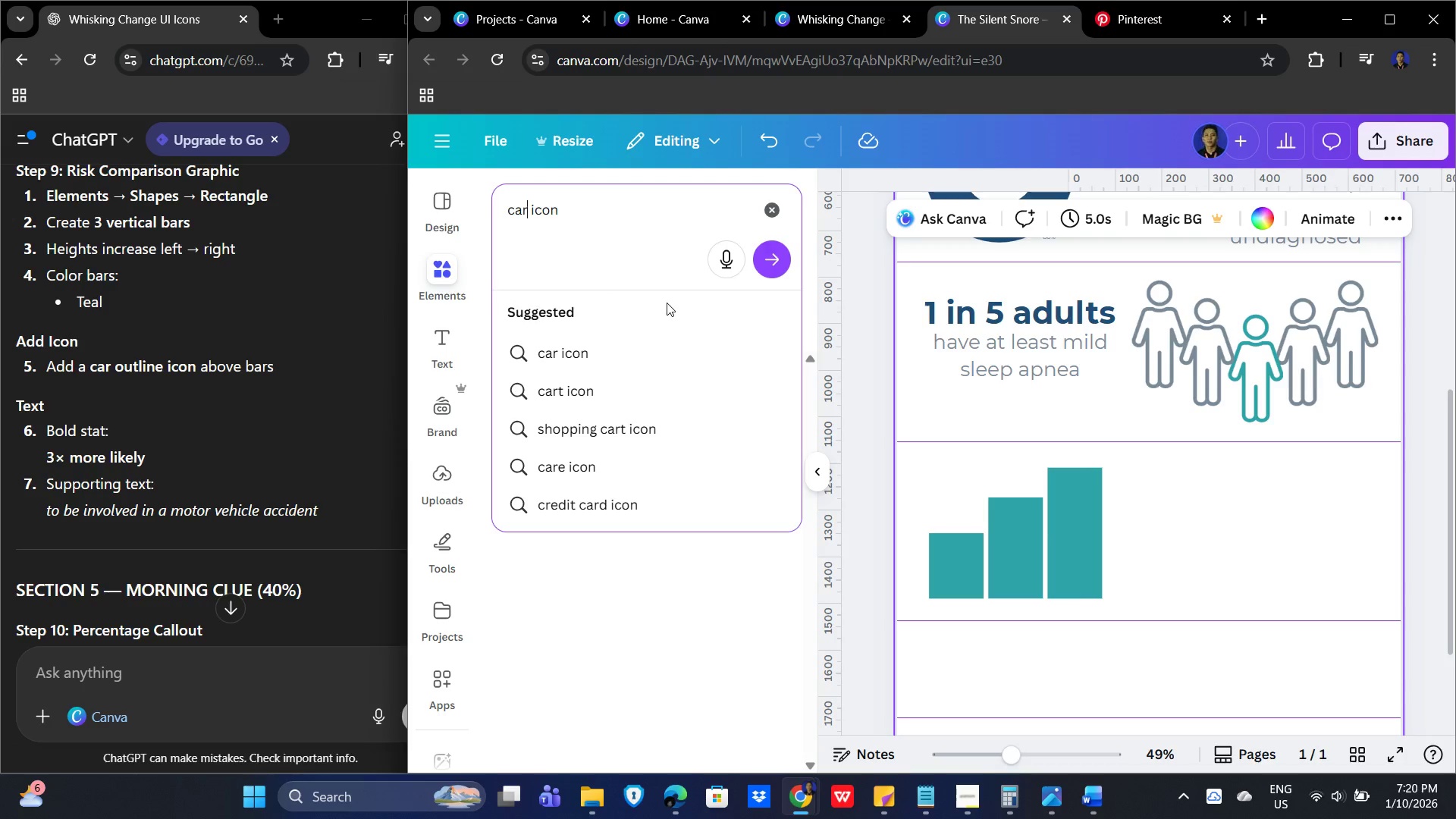 
key(Control+Enter)
 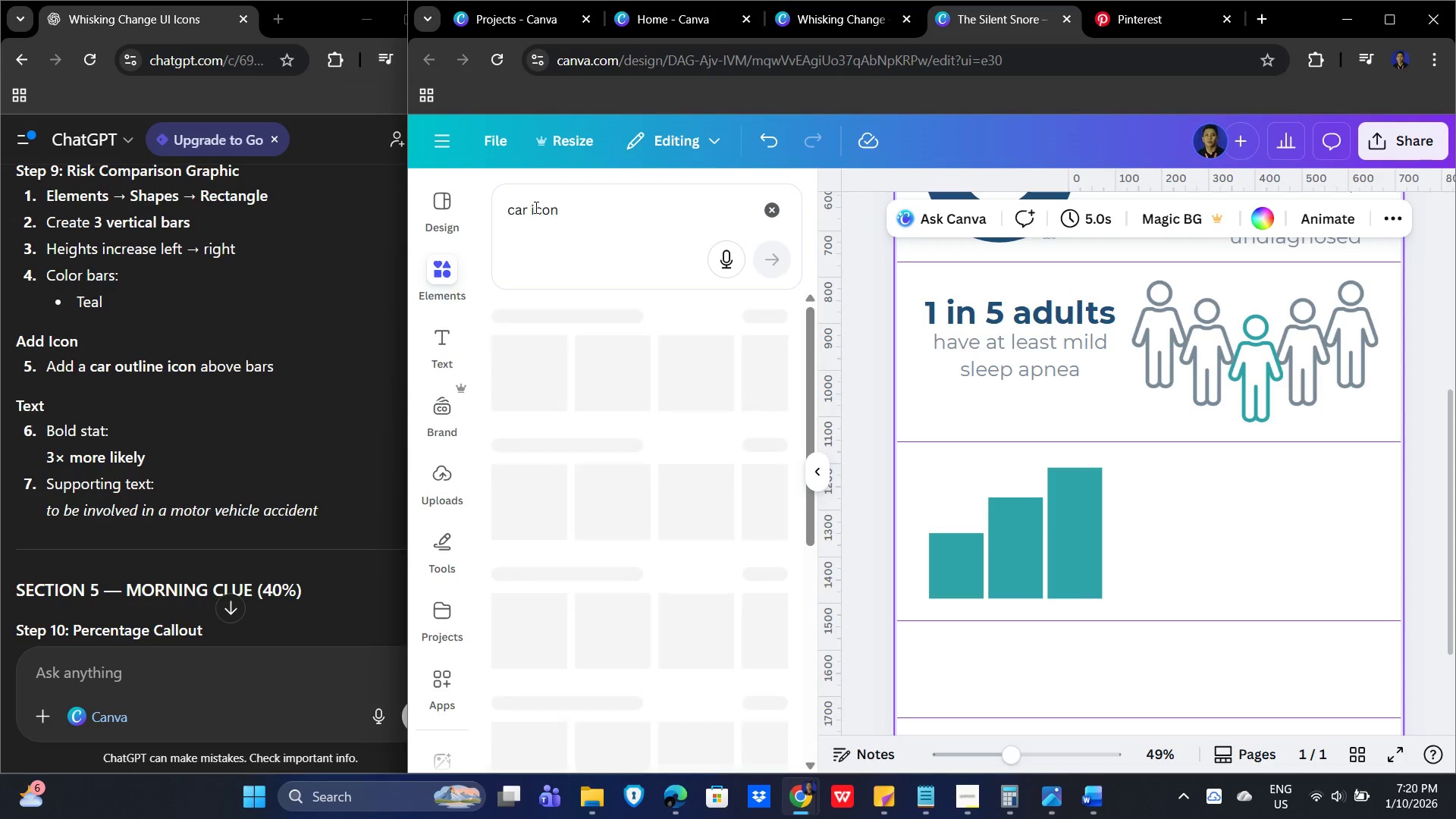 
left_click([525, 211])
 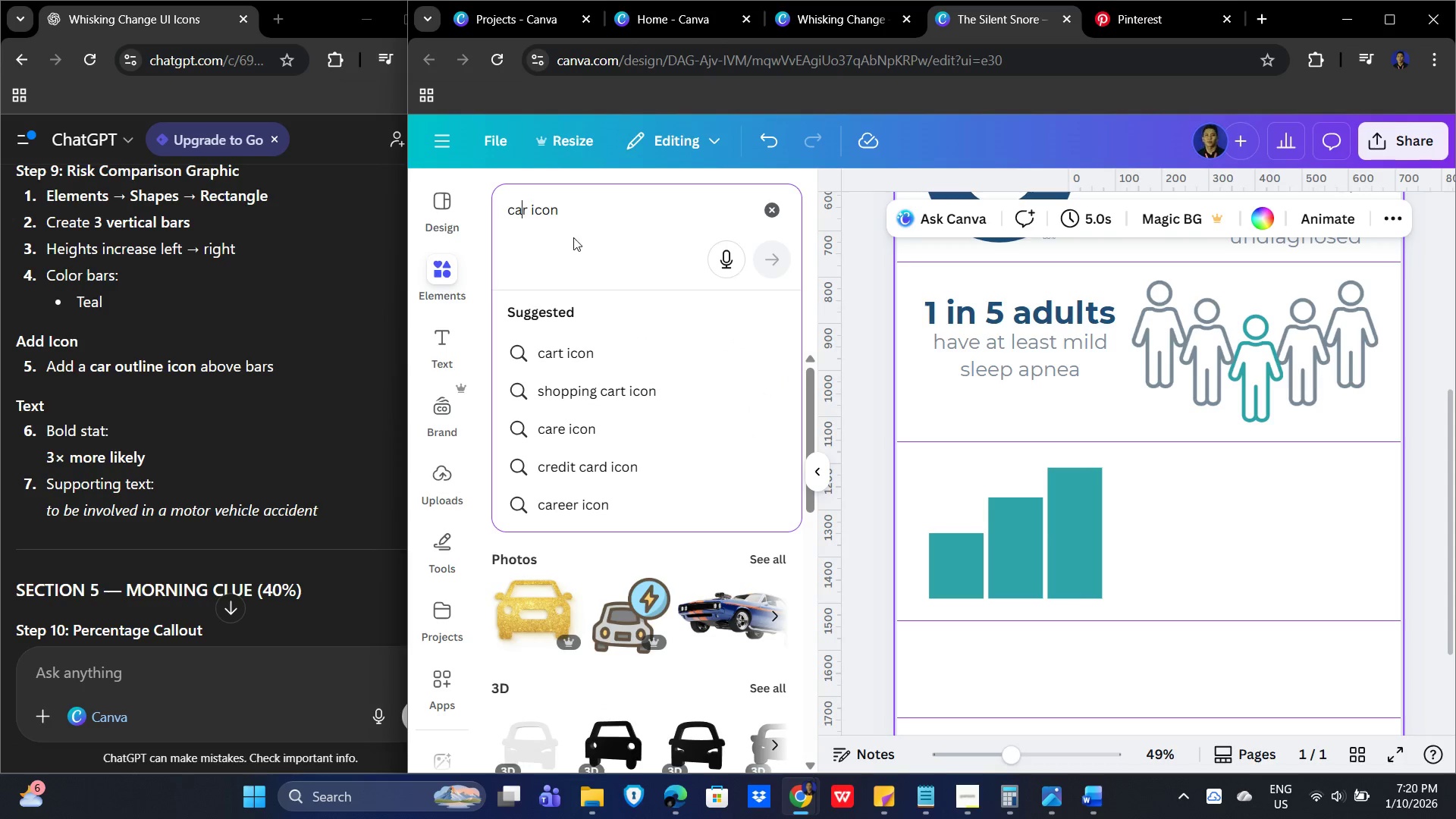 
key(Control+ArrowRight)
 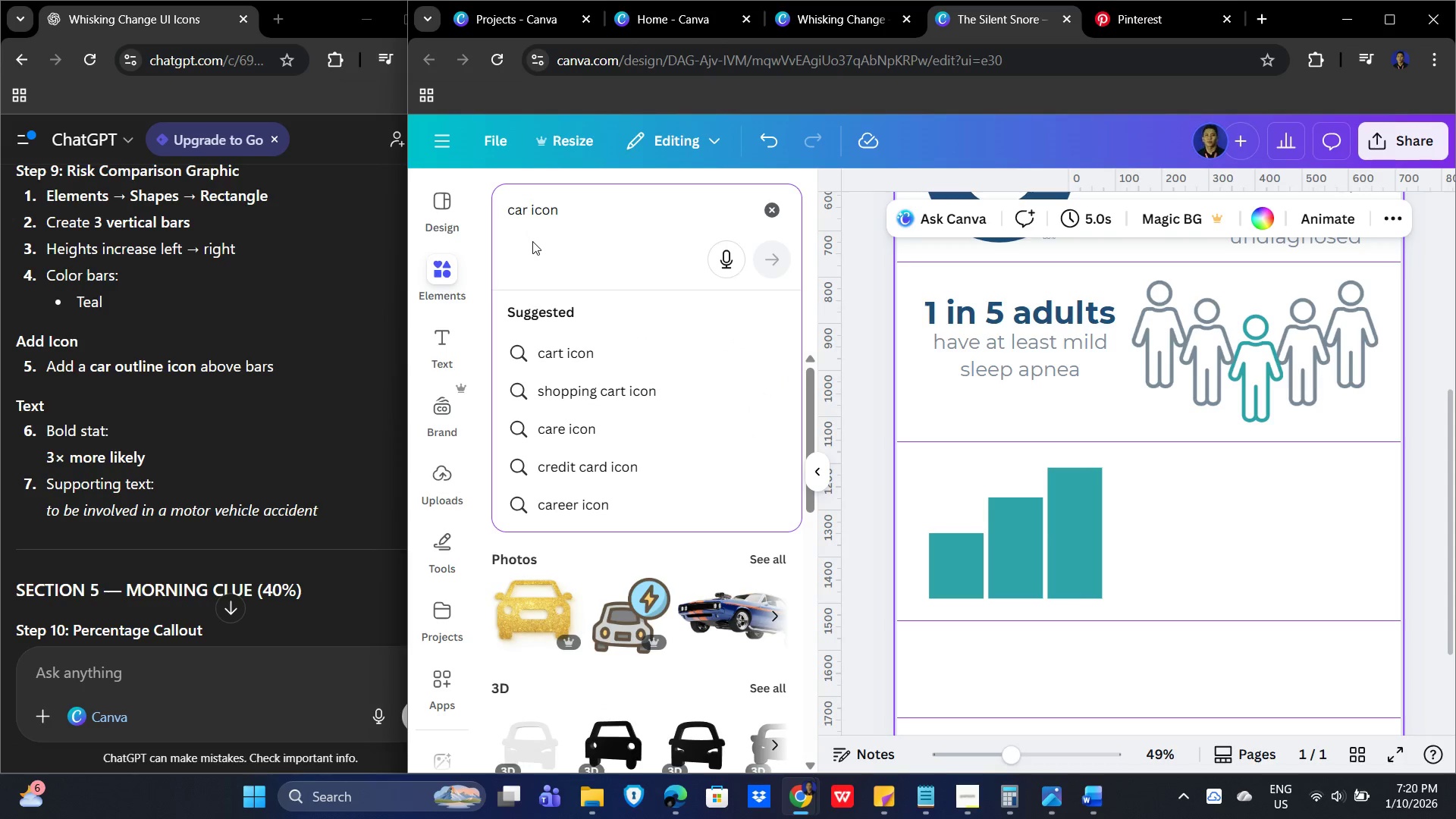 
key(Control+Space)
 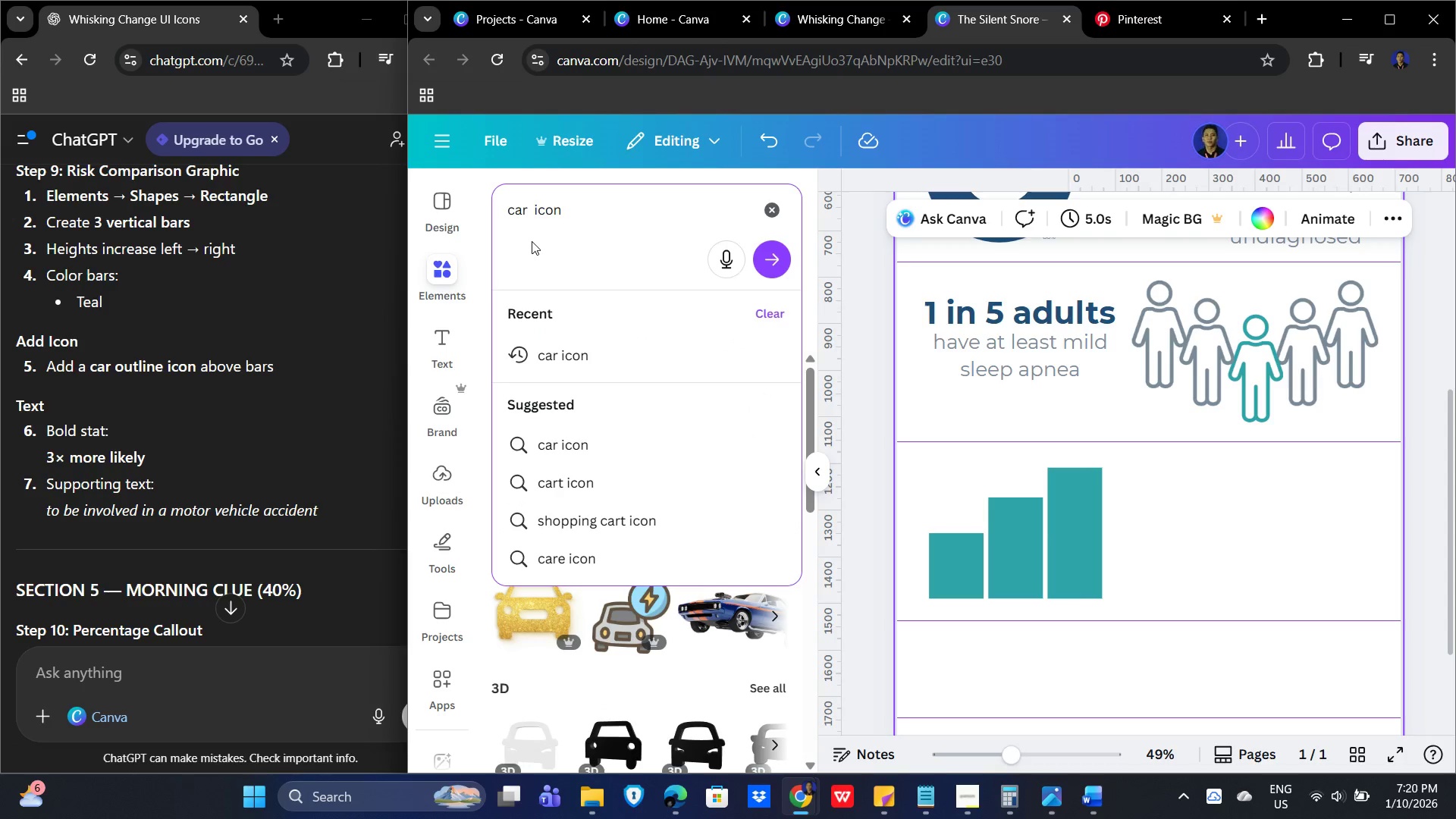 
type(outline)
 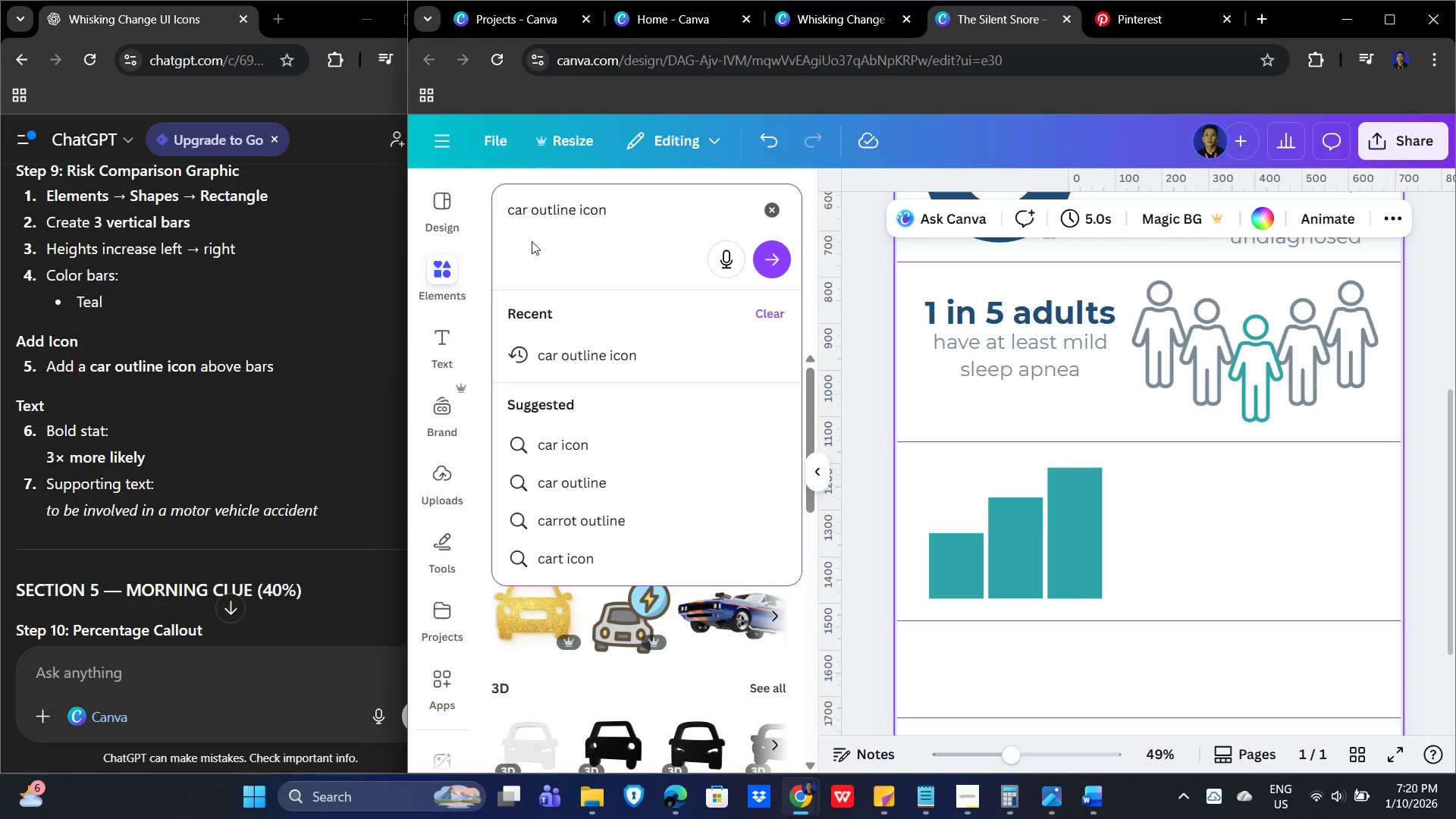 
key(Enter)
 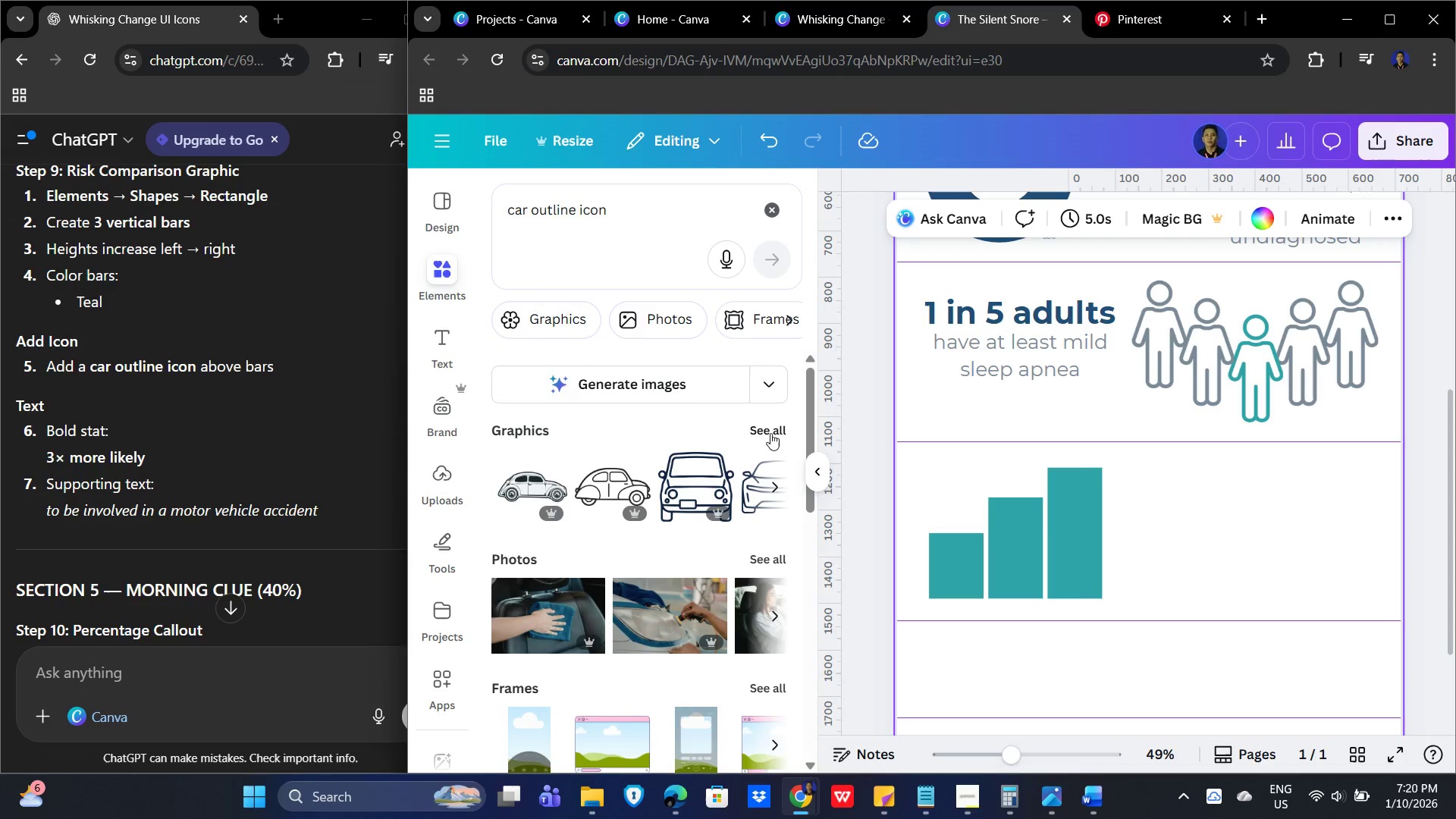 
scroll: coordinate [593, 572], scroll_direction: down, amount: 7.0
 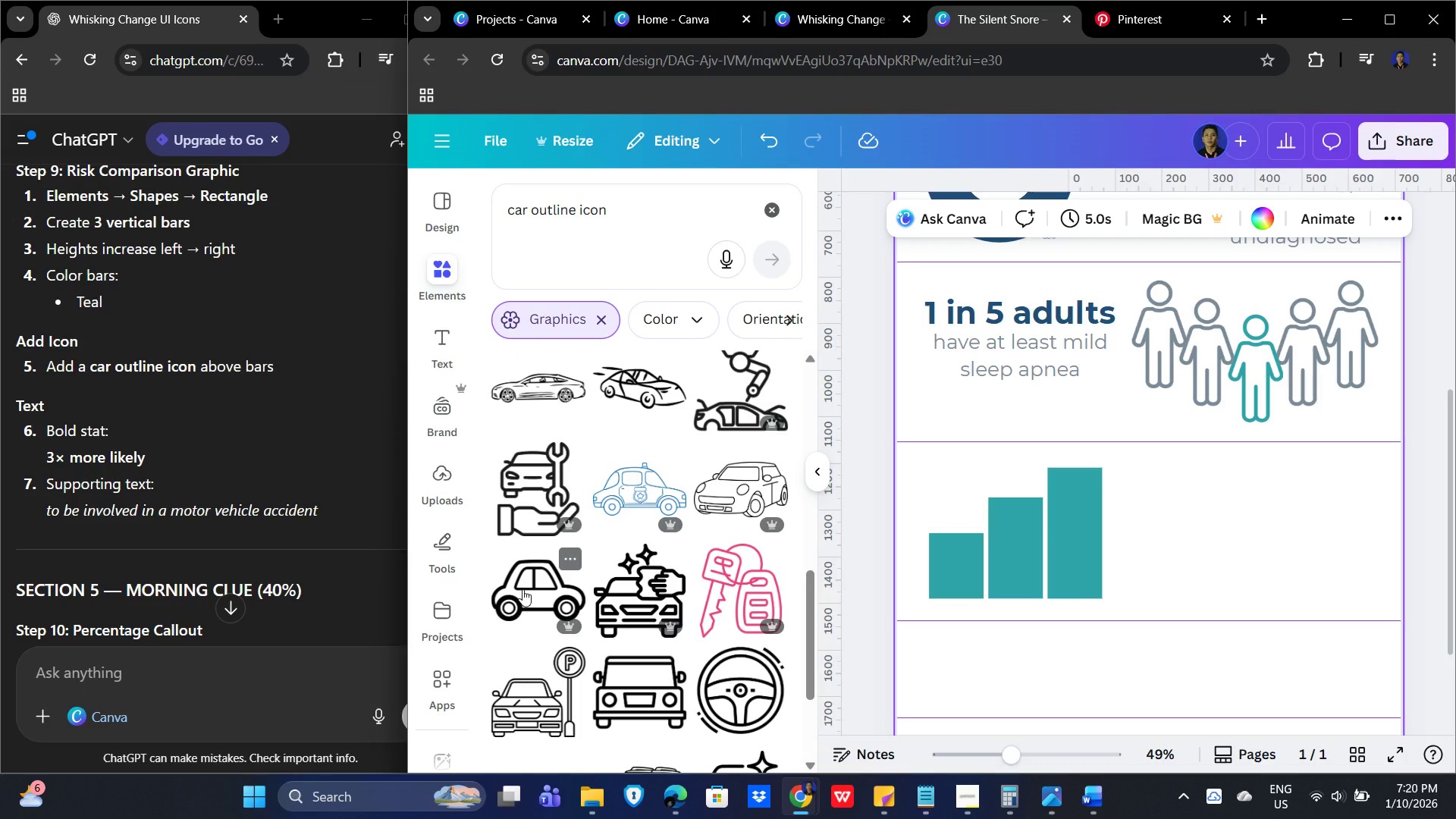 
left_click([522, 589])
 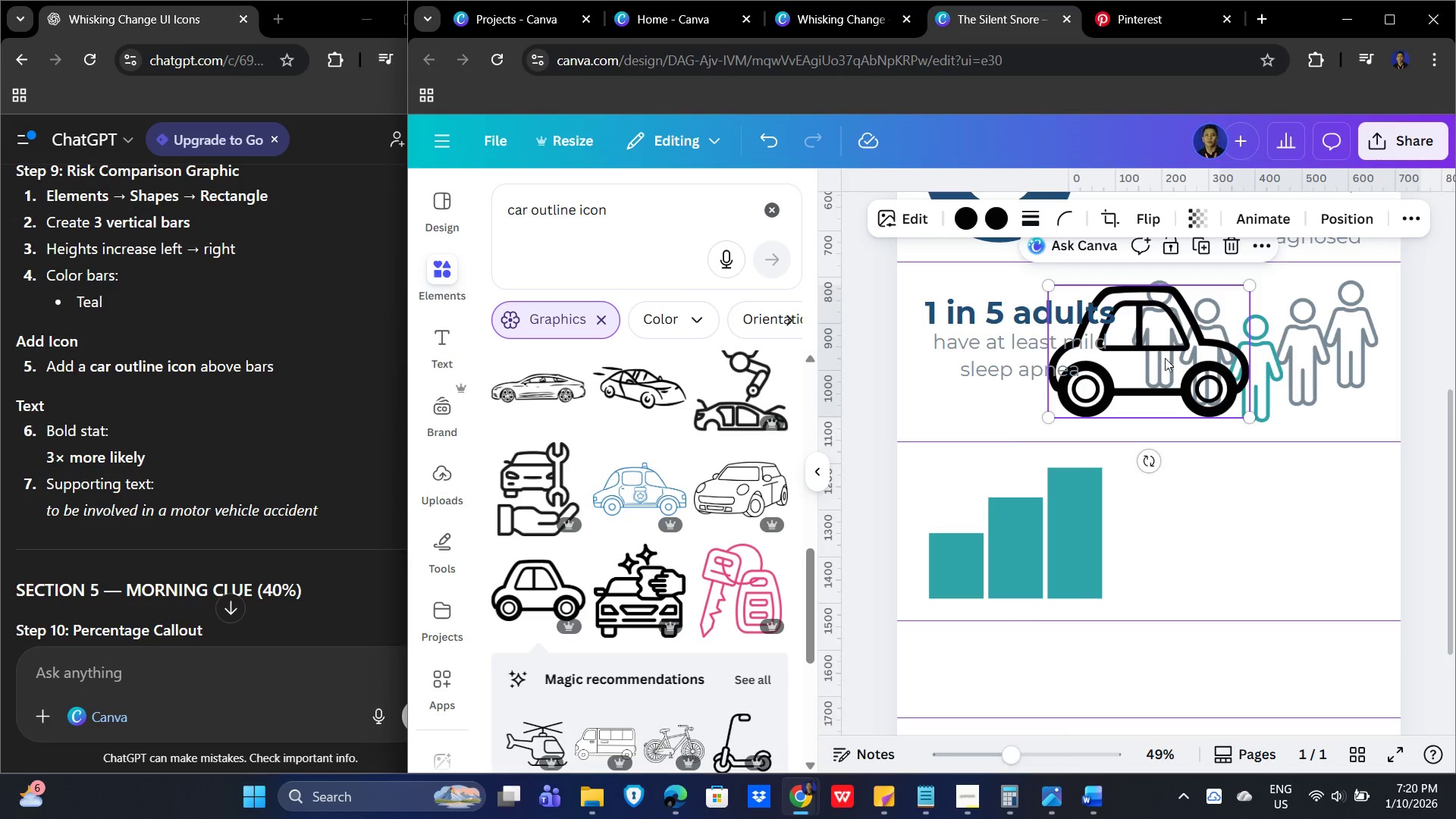 
left_click_drag(start_coordinate=[1128, 373], to_coordinate=[1203, 554])
 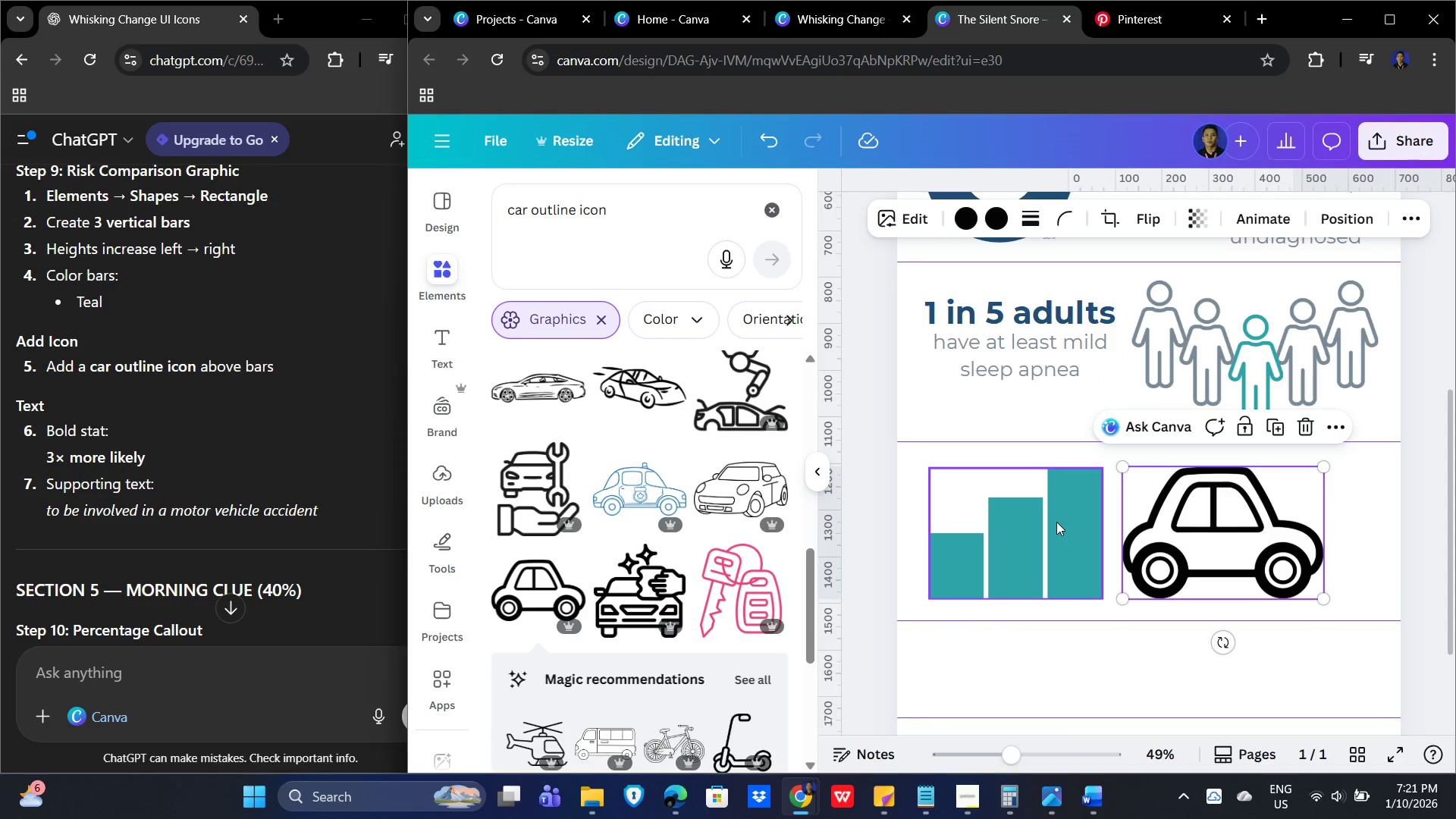 
wait(6.59)
 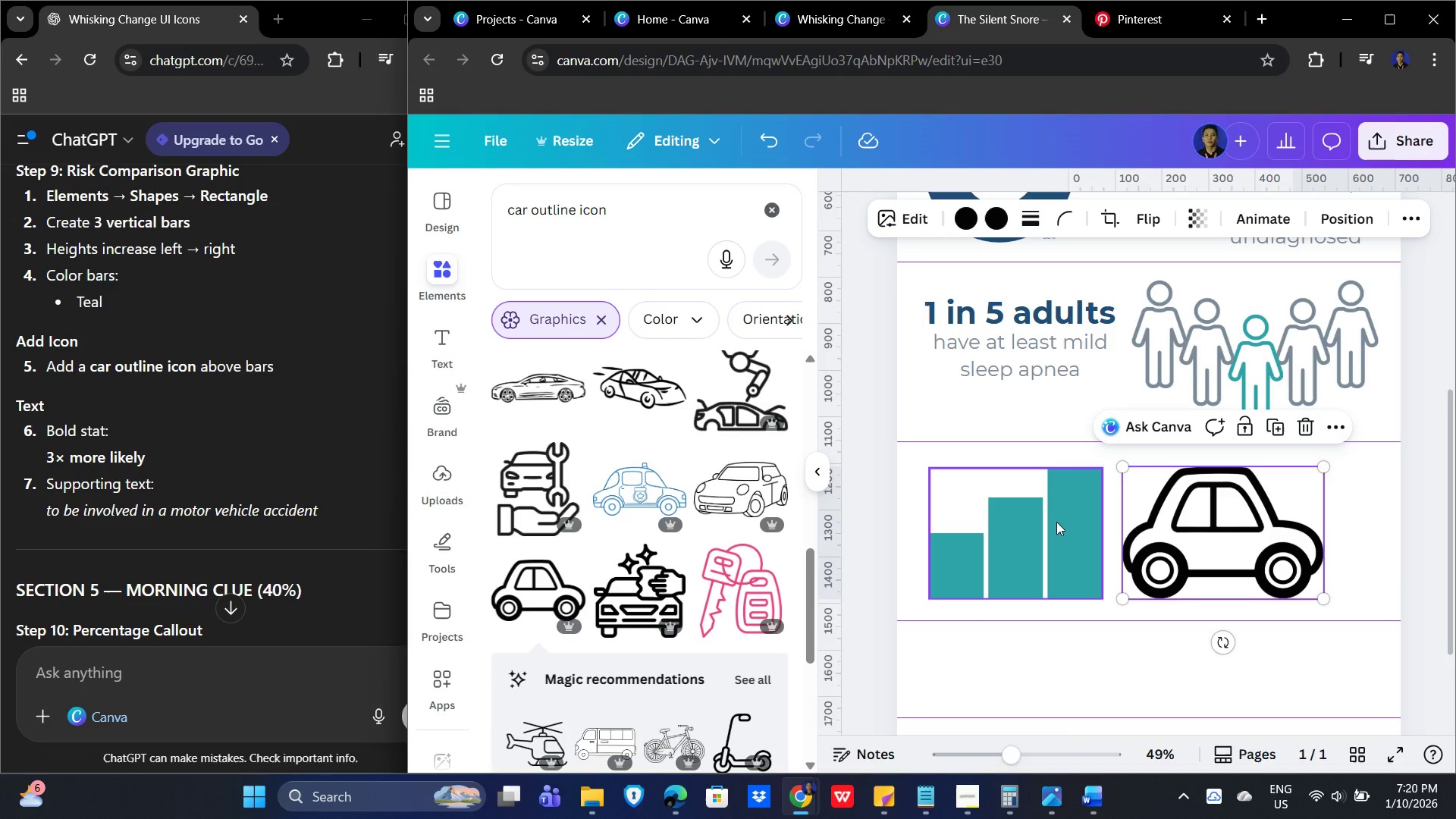 
left_click([1056, 522])
 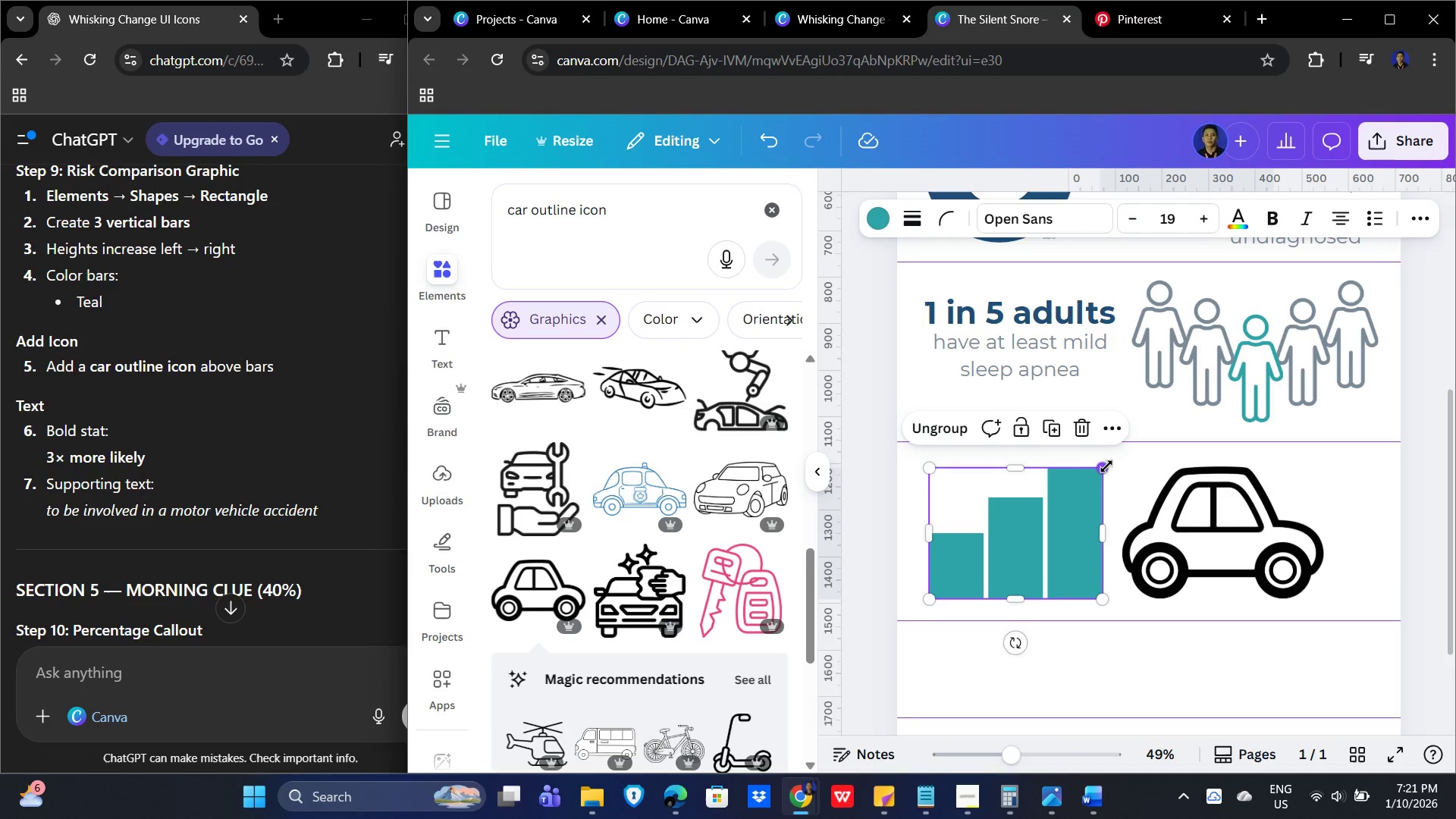 
left_click_drag(start_coordinate=[1108, 466], to_coordinate=[1084, 494])
 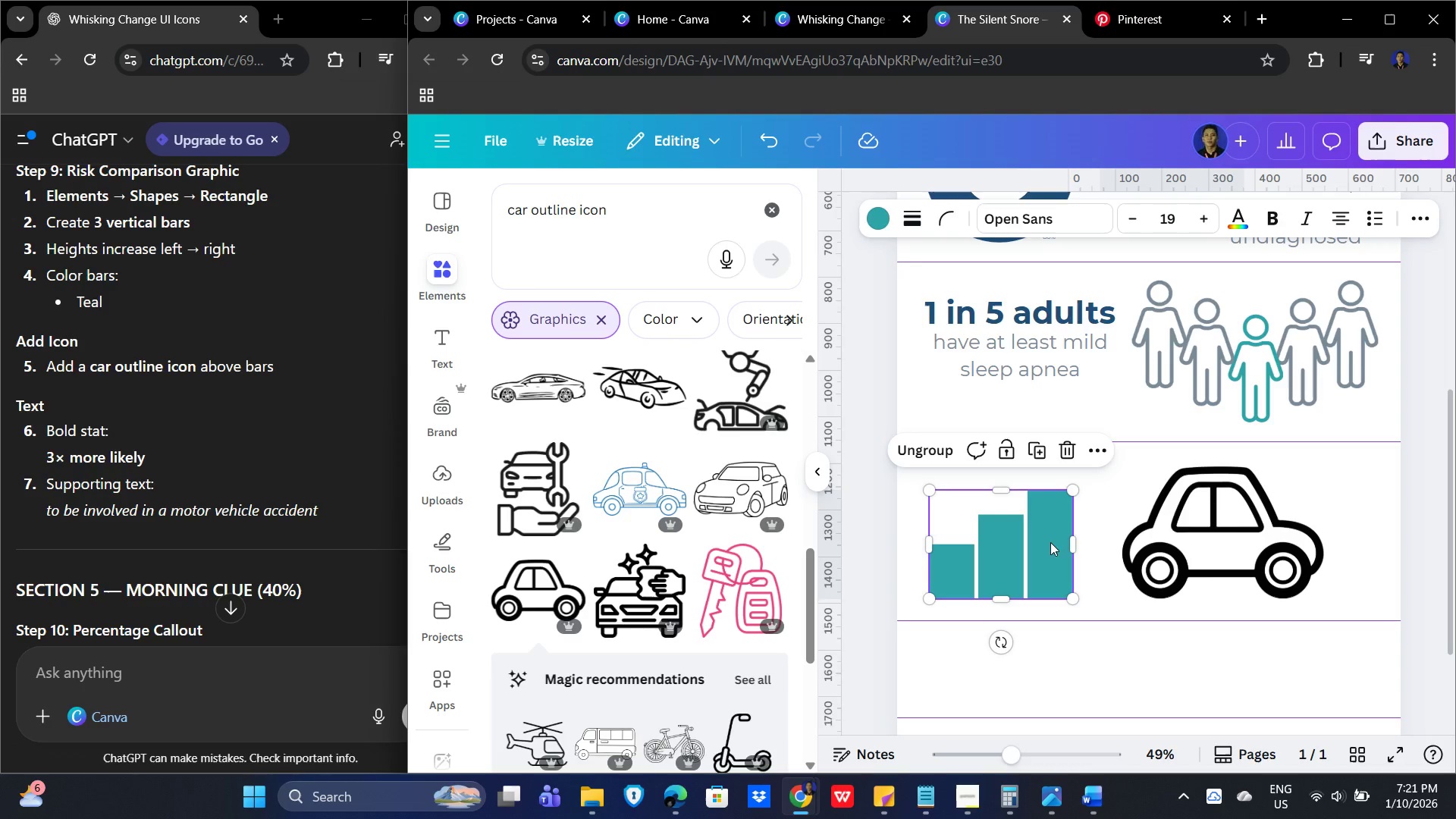 
left_click_drag(start_coordinate=[1047, 542], to_coordinate=[1048, 565])
 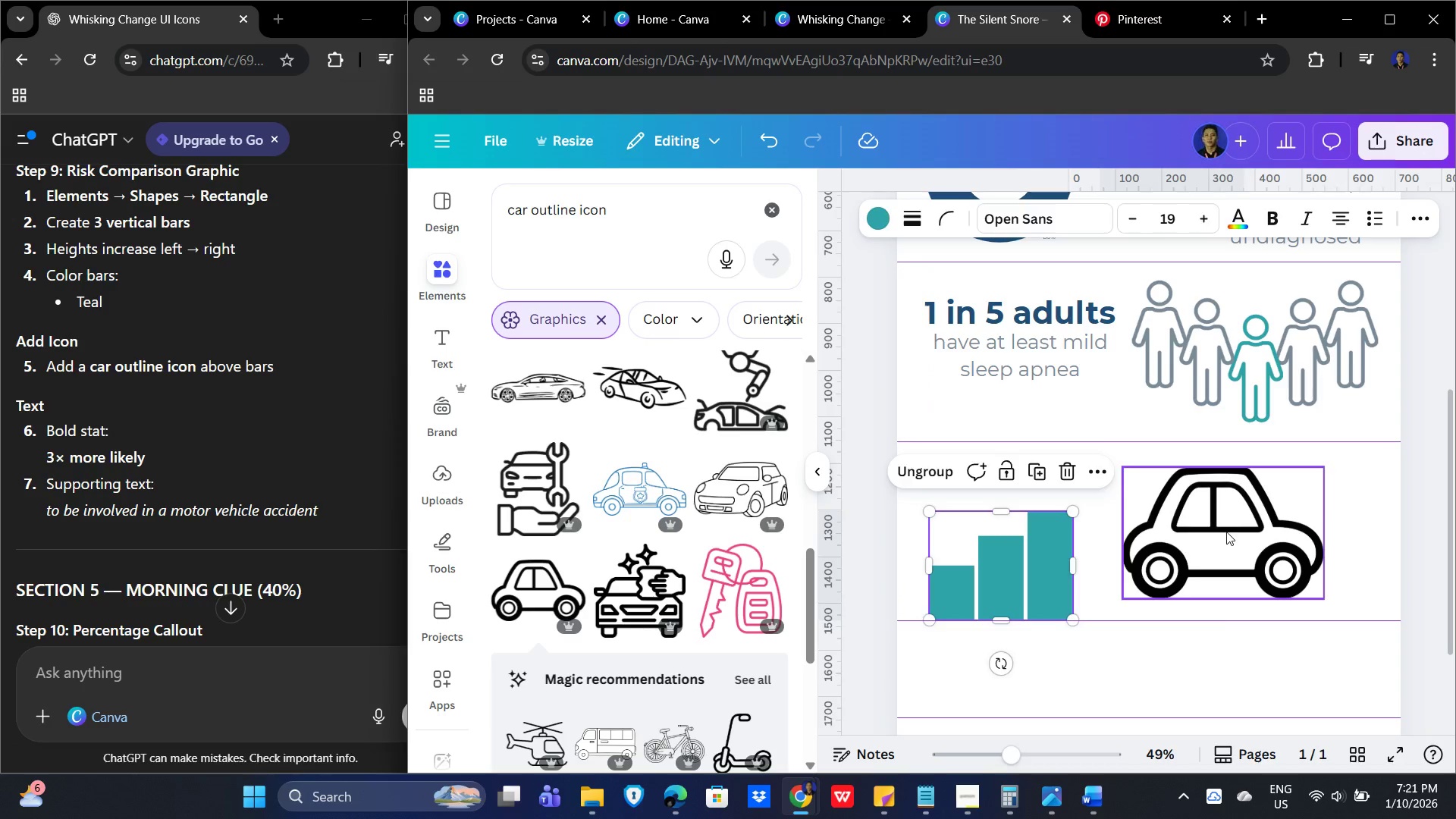 
left_click([1226, 532])
 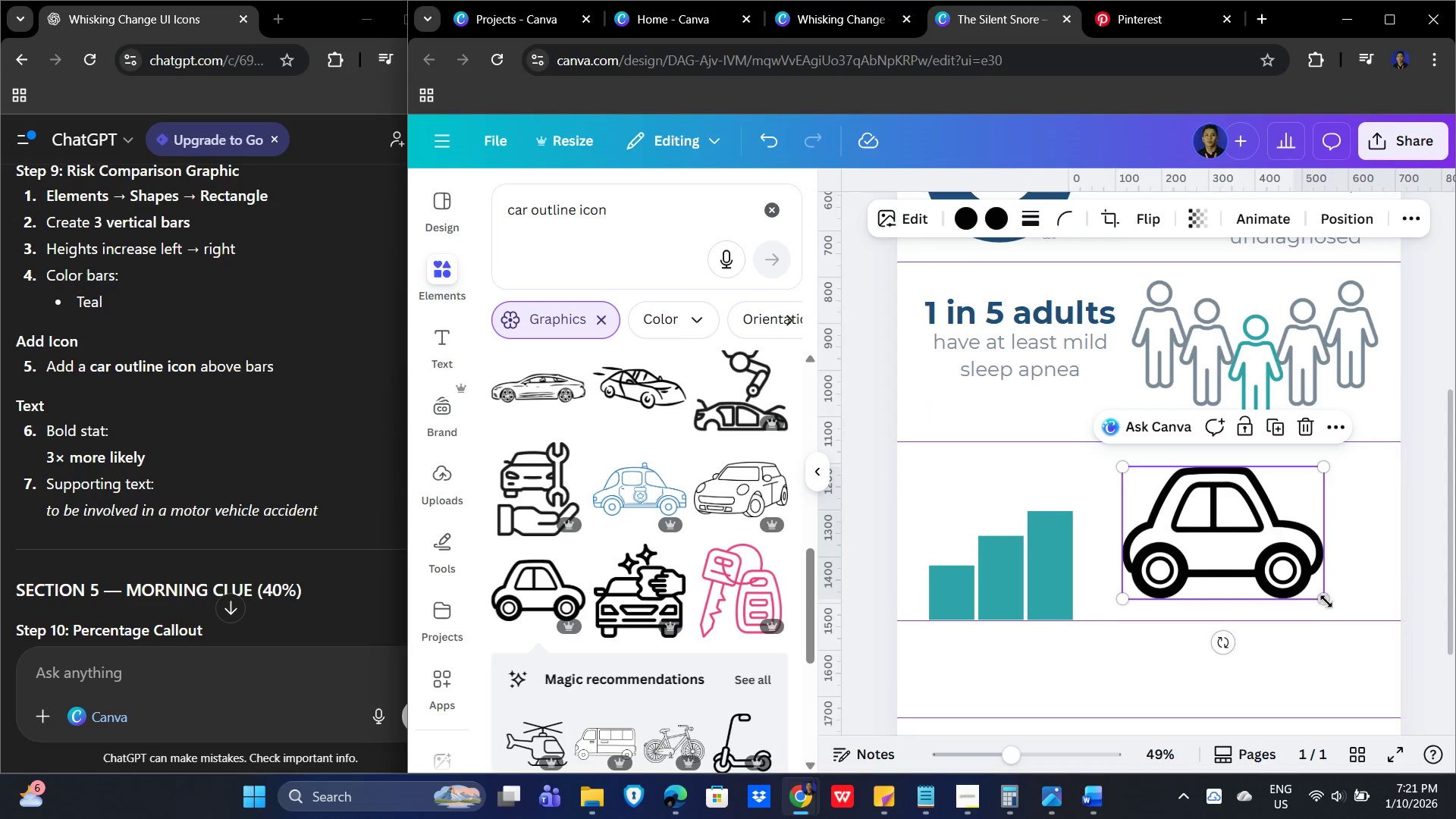 
left_click_drag(start_coordinate=[1326, 601], to_coordinate=[1188, 513])
 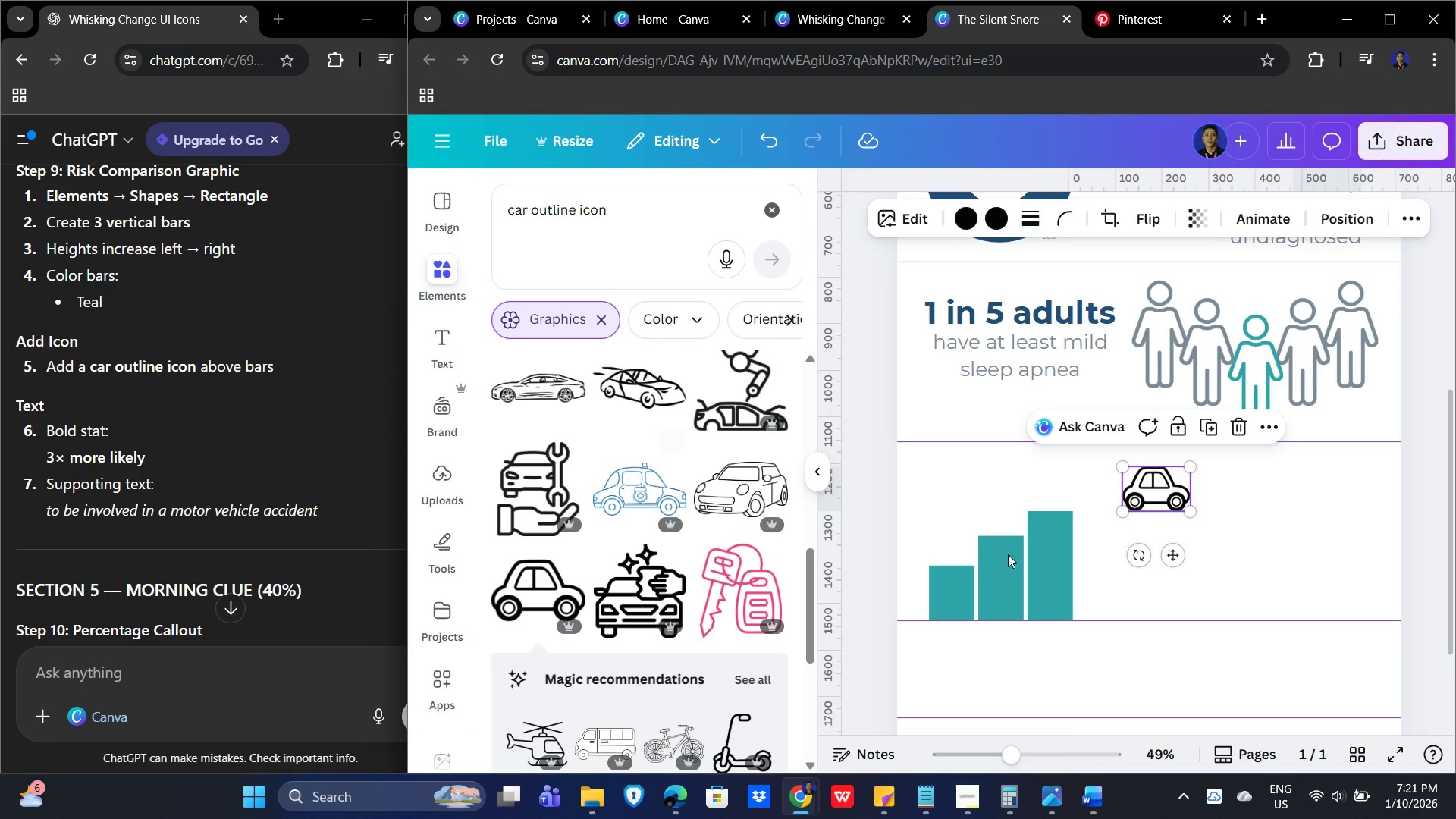 
left_click_drag(start_coordinate=[1155, 493], to_coordinate=[1056, 493])
 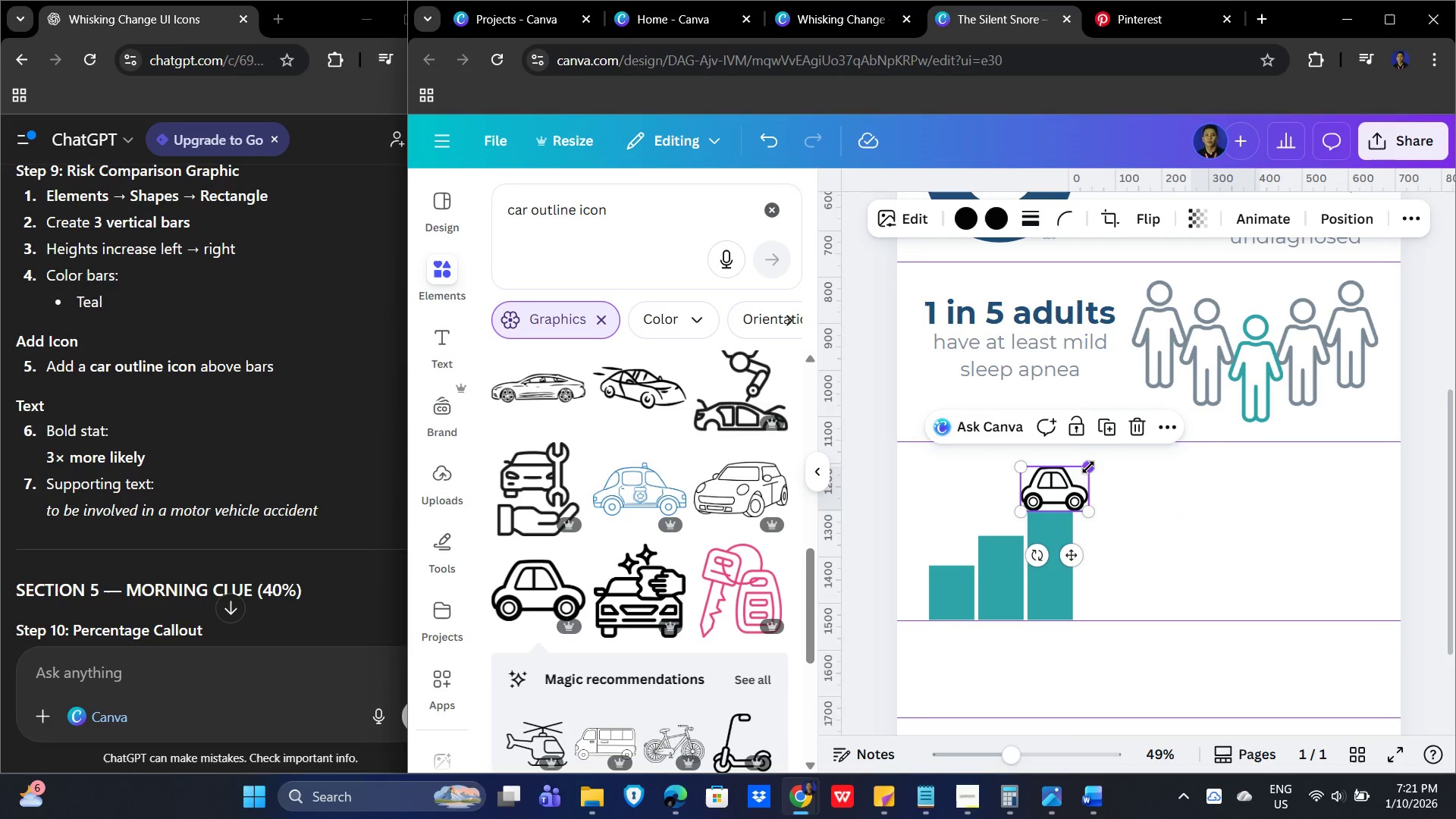 
left_click_drag(start_coordinate=[1088, 467], to_coordinate=[1078, 472])
 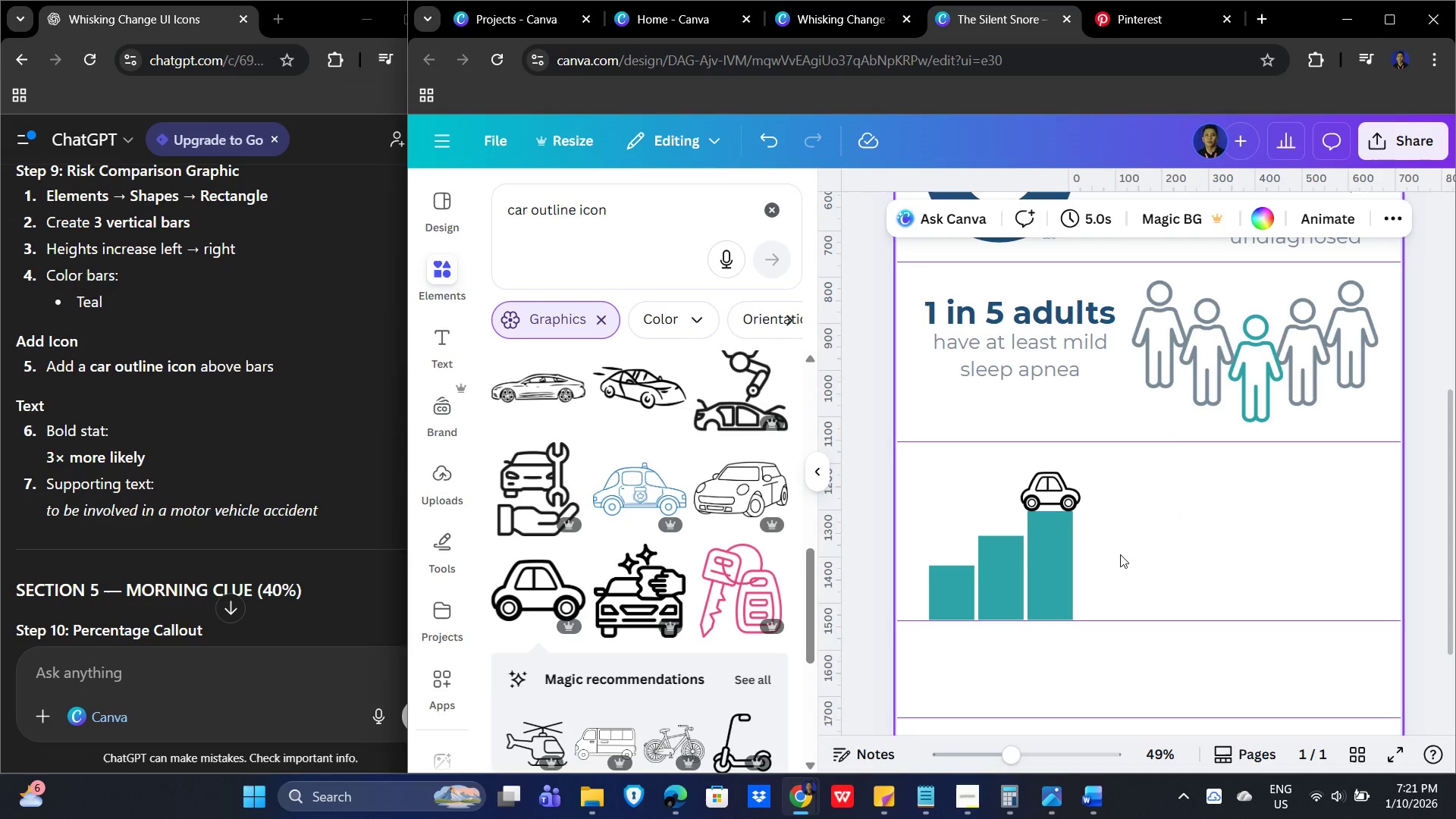 
left_click([1053, 491])
 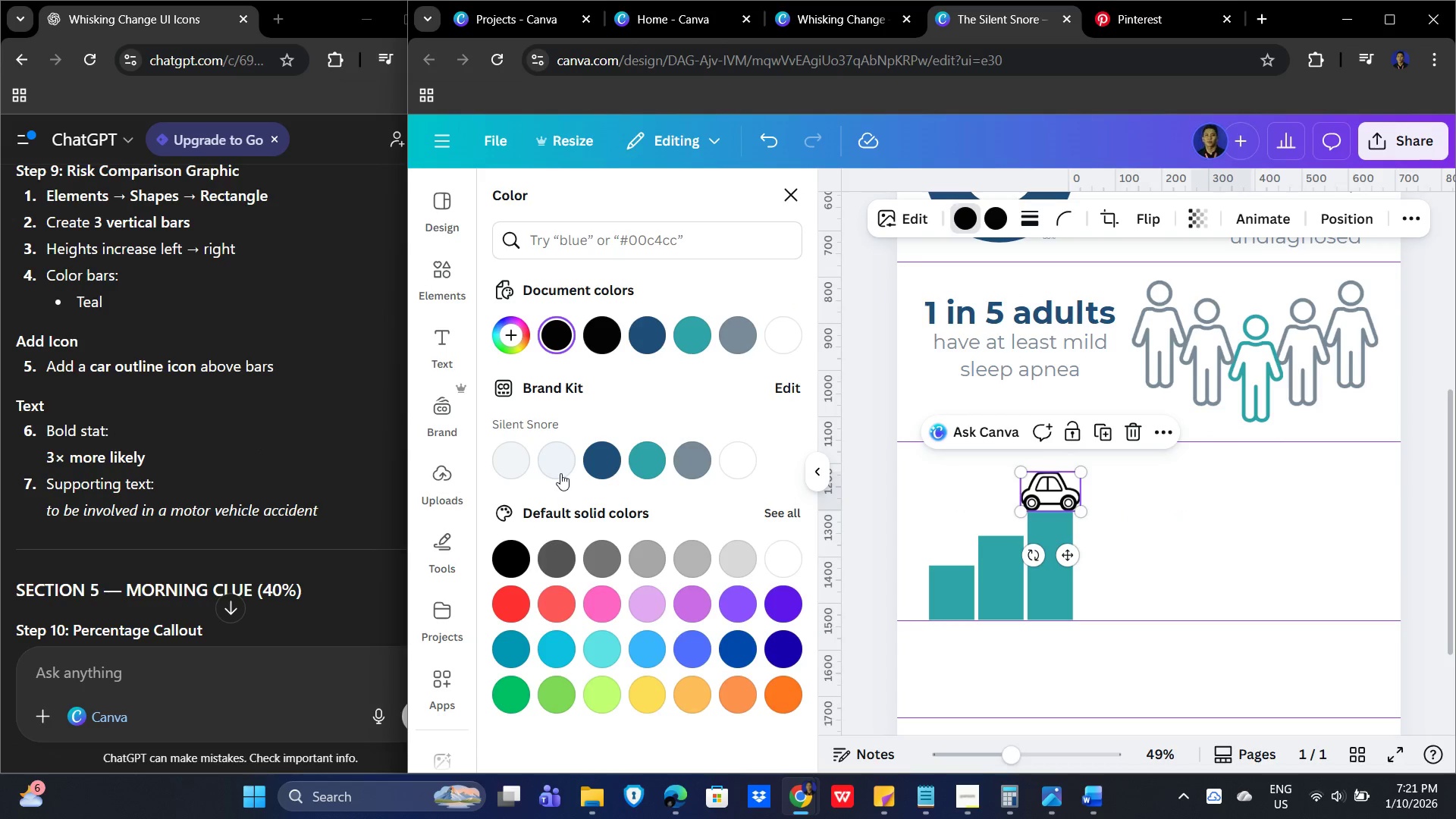 
left_click([698, 467])
 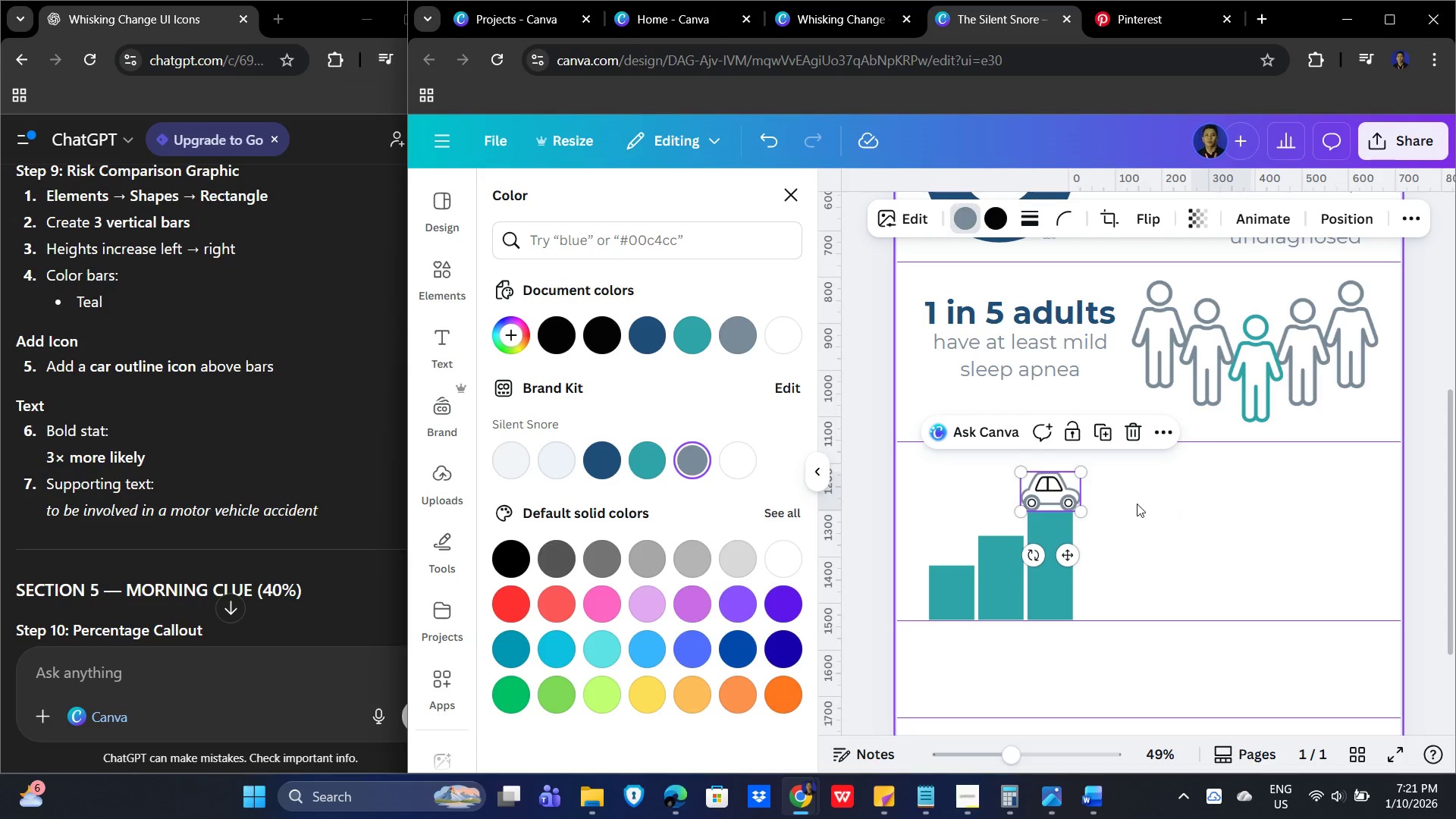 
left_click([1142, 504])
 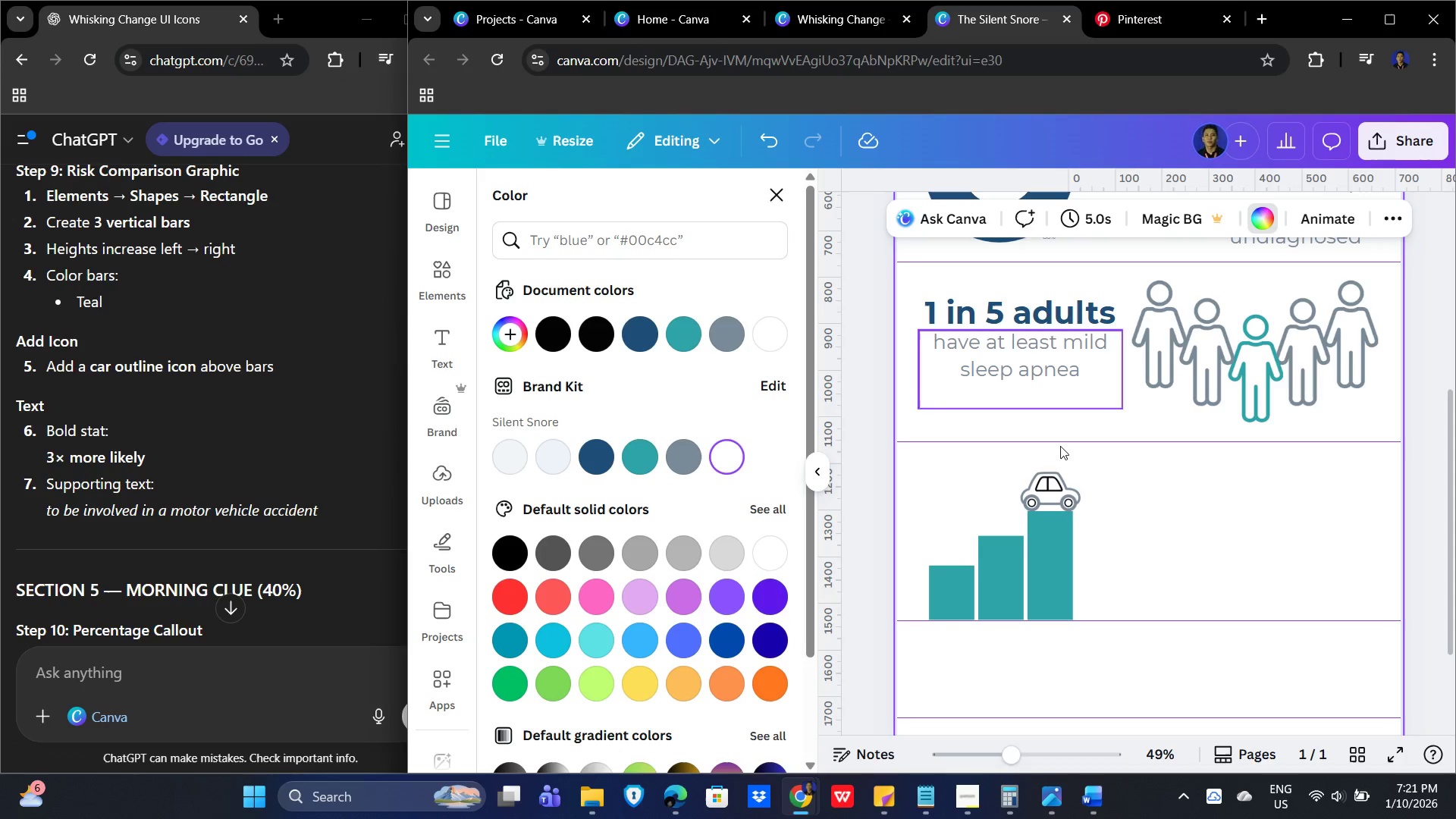 
left_click([1052, 492])
 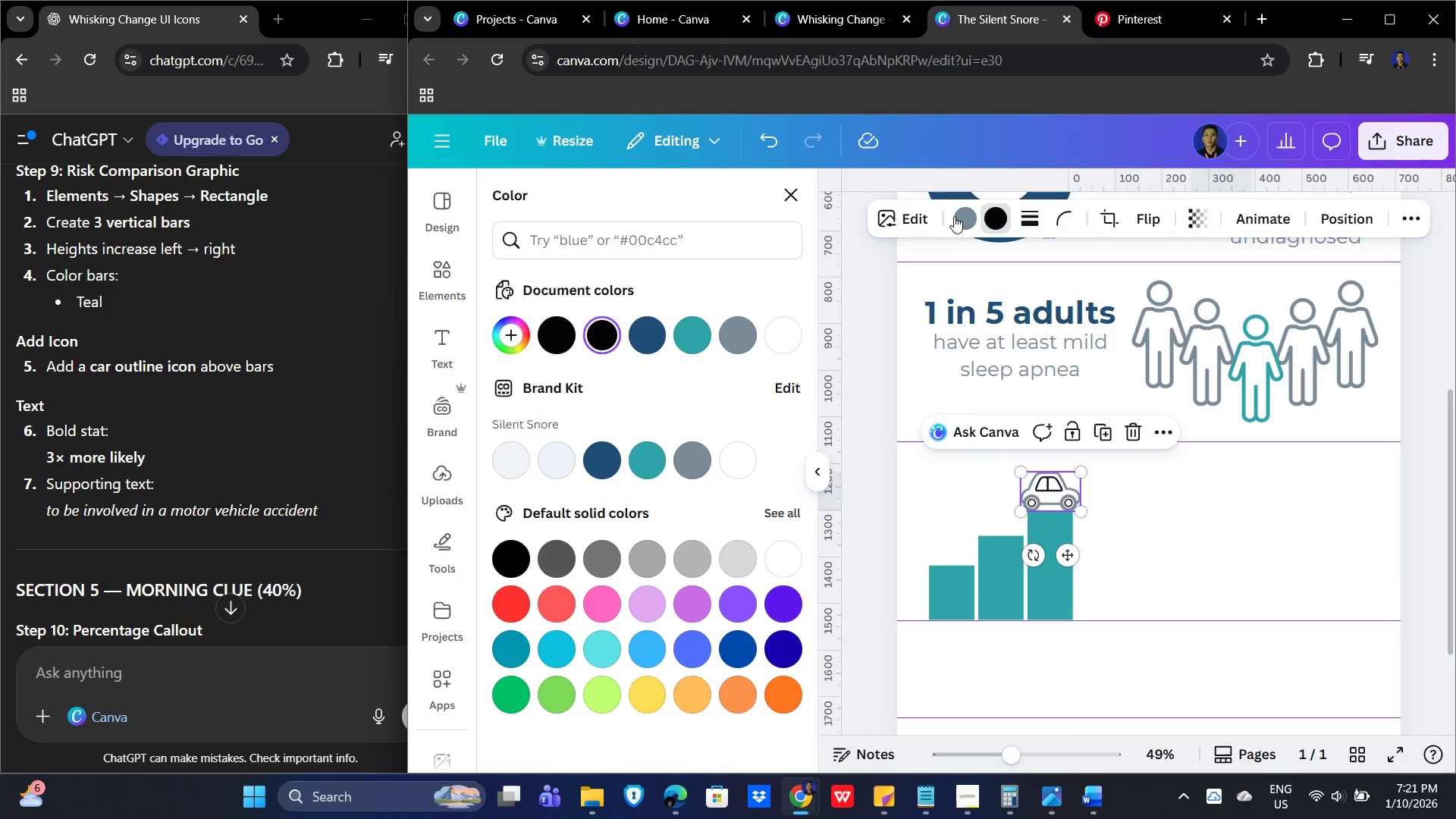 
left_click([686, 456])
 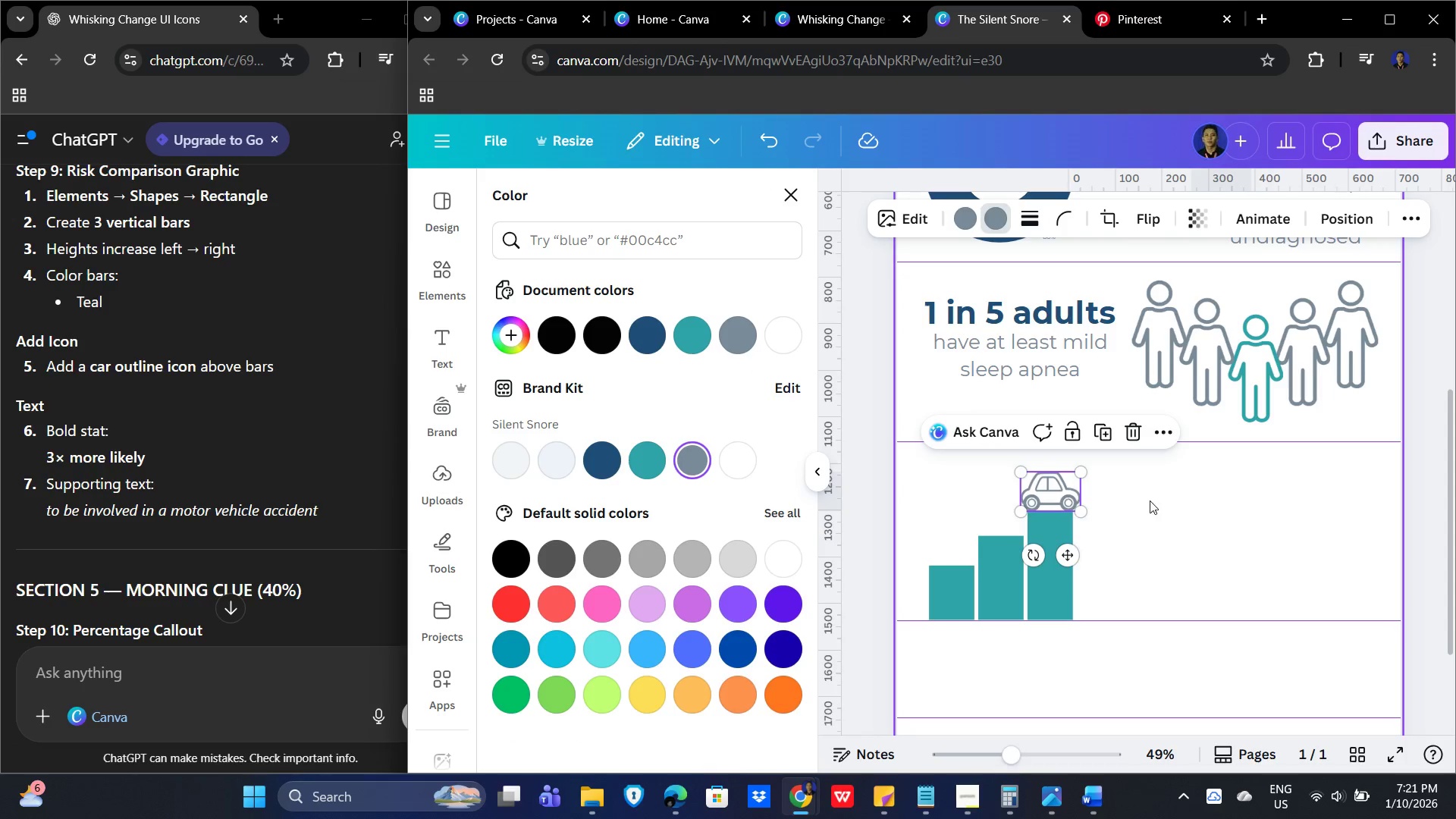 
left_click([1178, 500])
 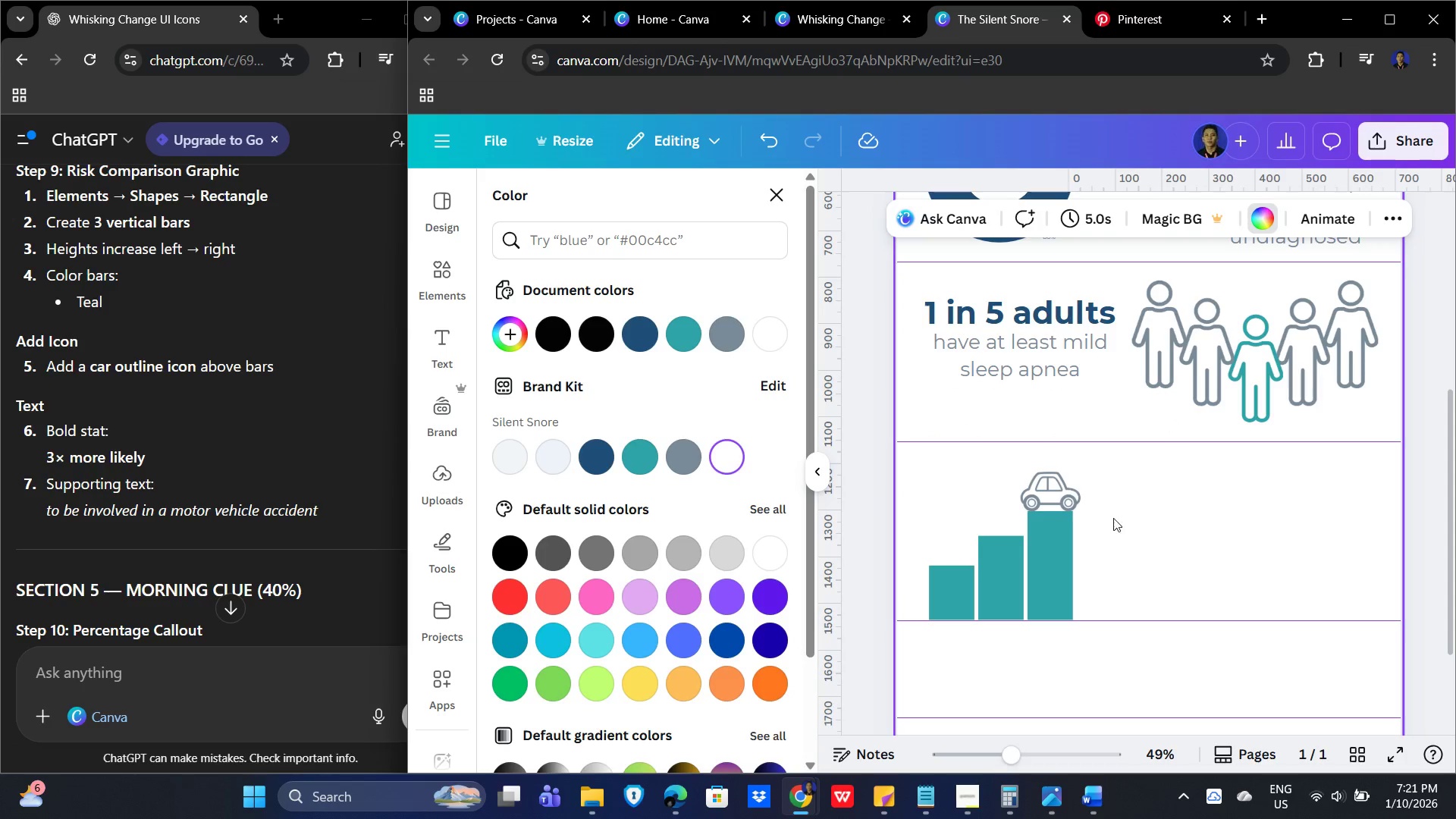 
left_click([1035, 489])
 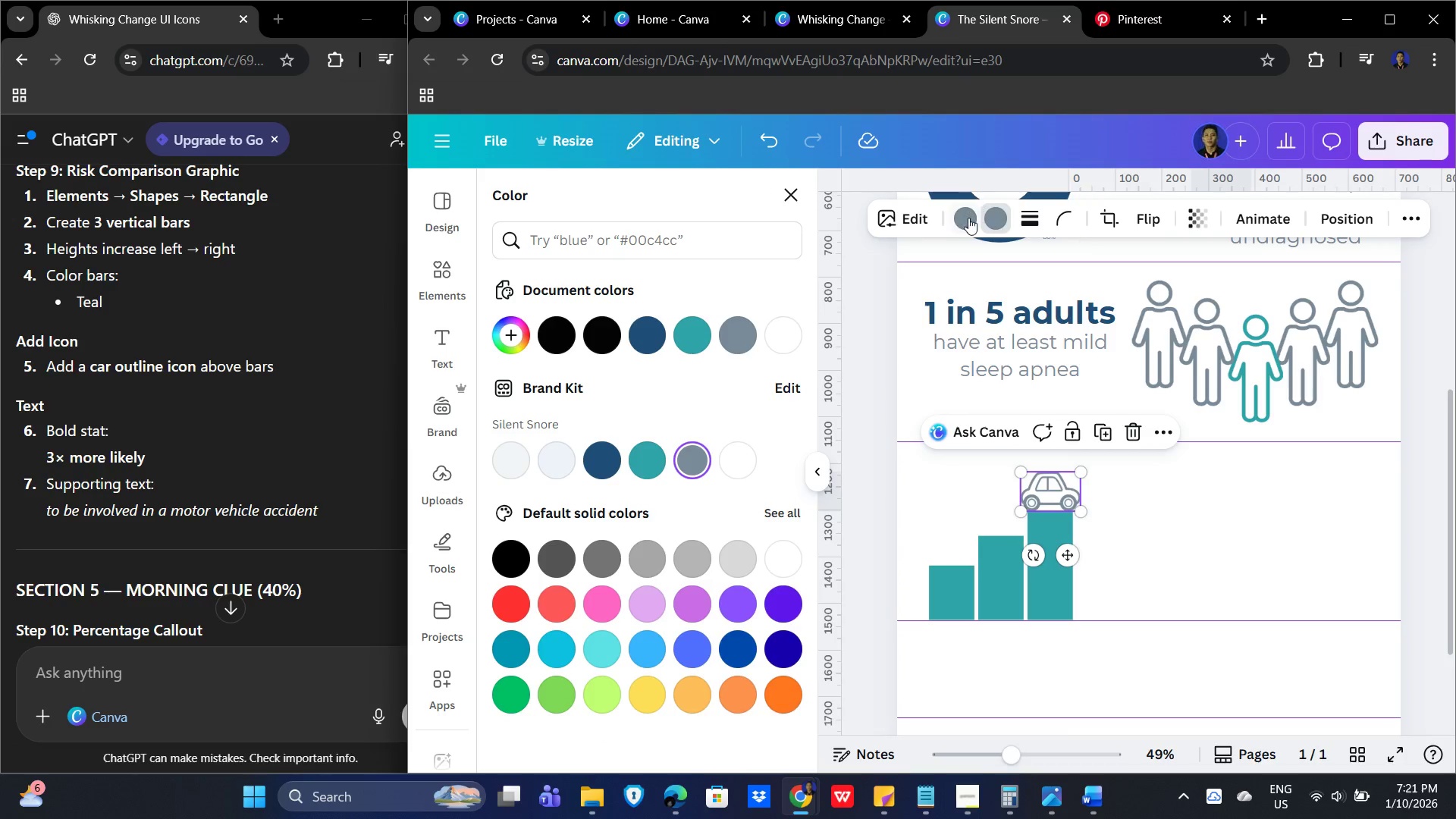 
left_click([973, 215])
 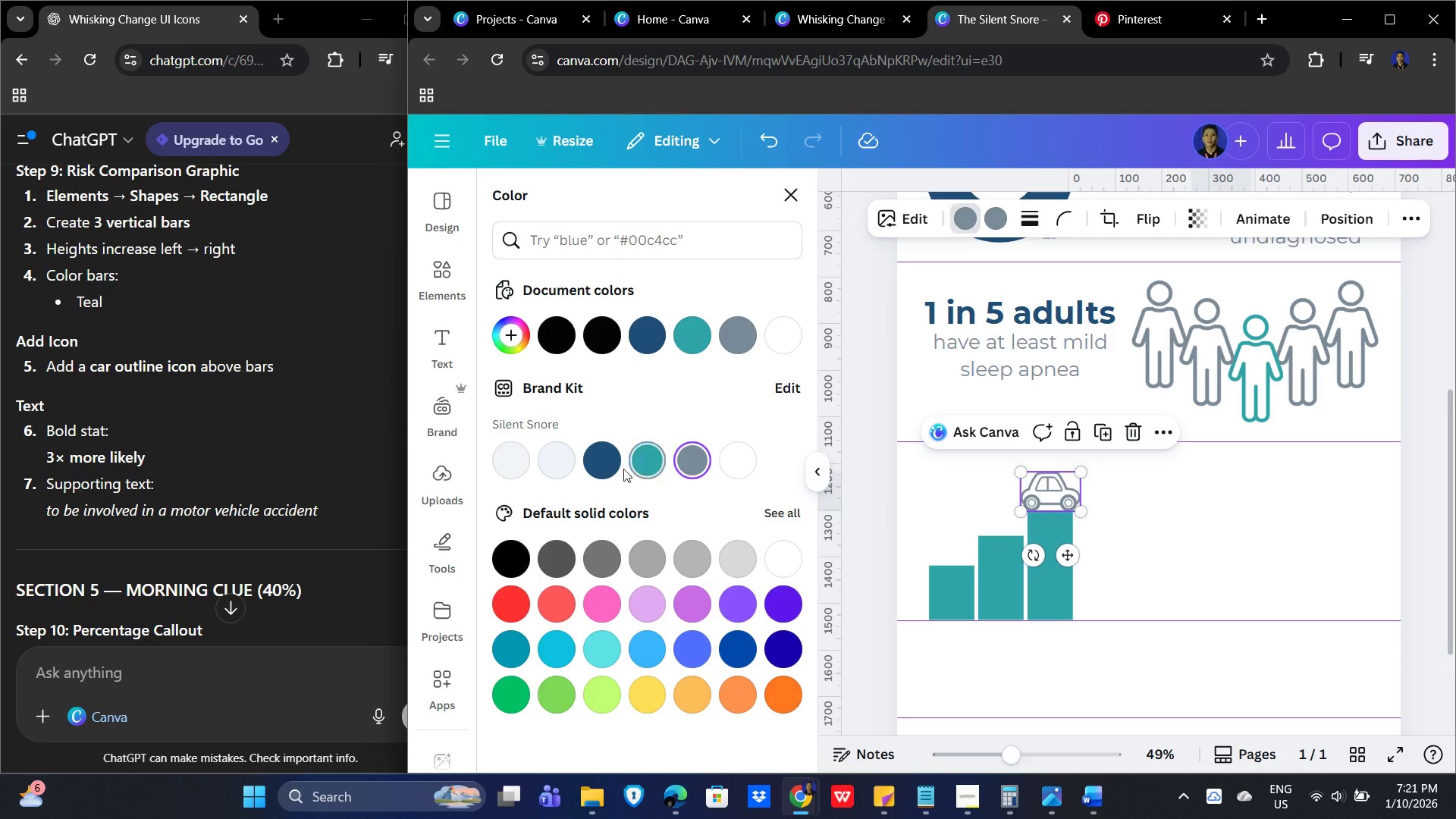 
left_click([607, 460])
 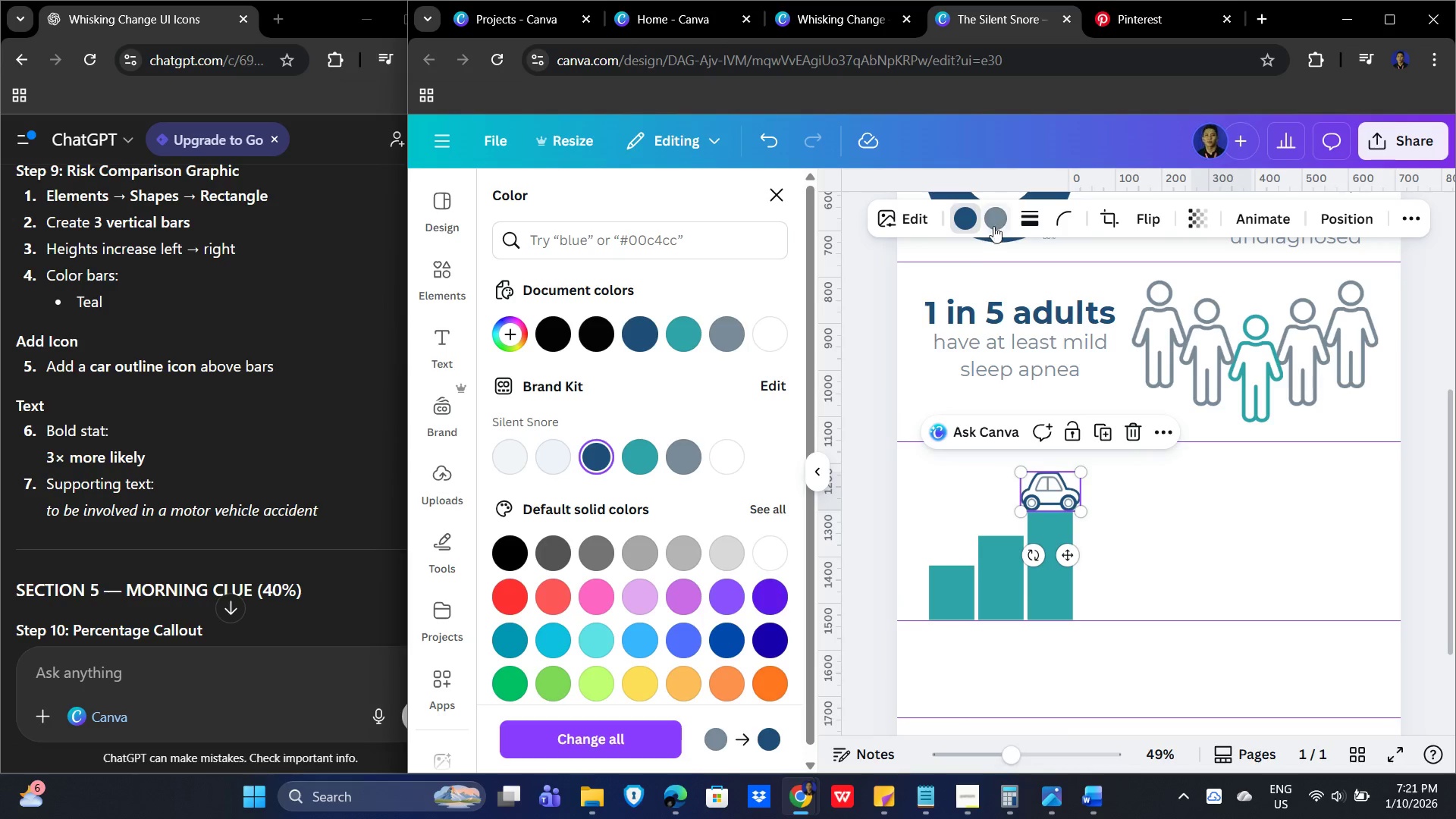 
left_click([990, 219])
 